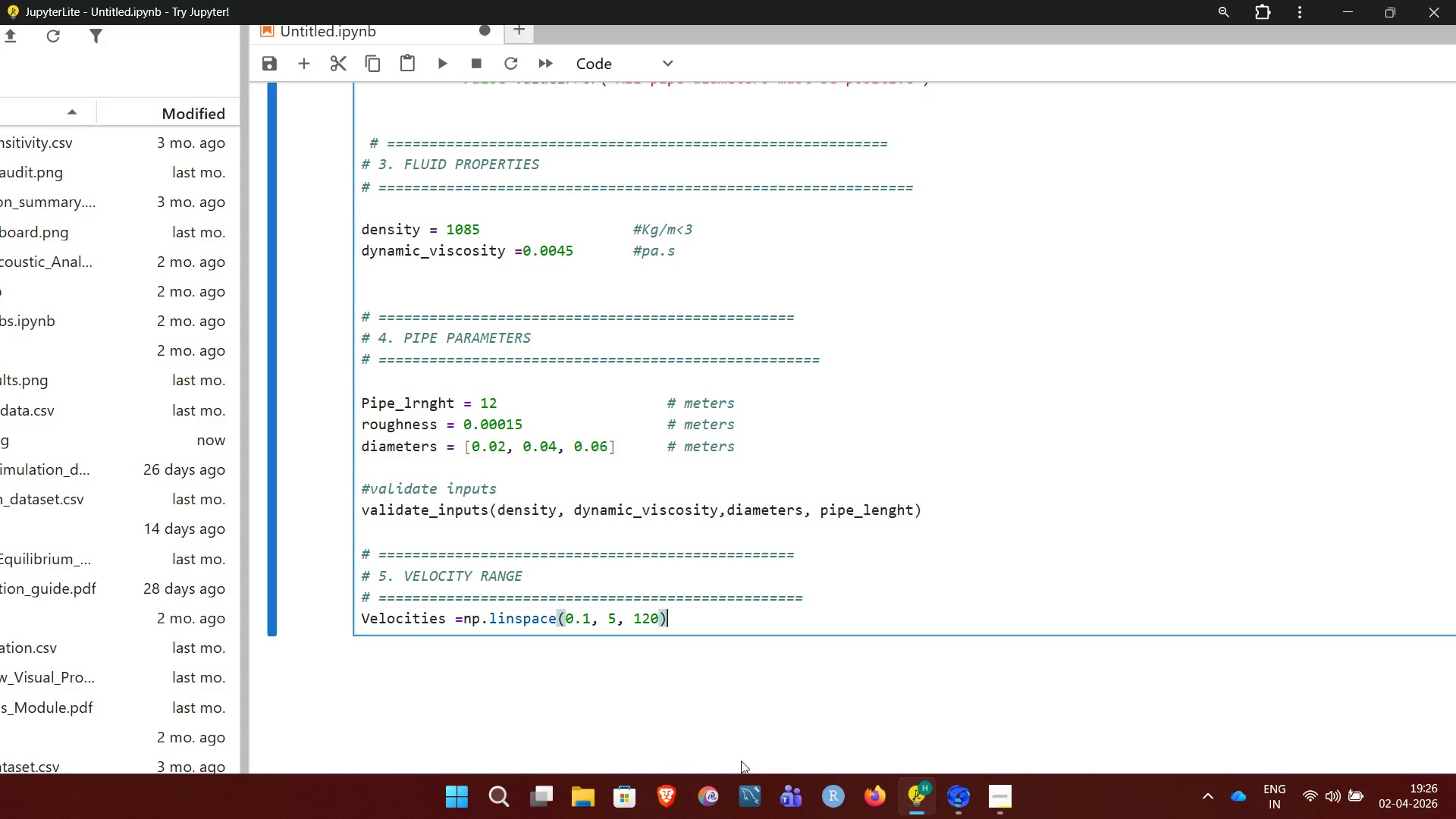 
key(Enter)
 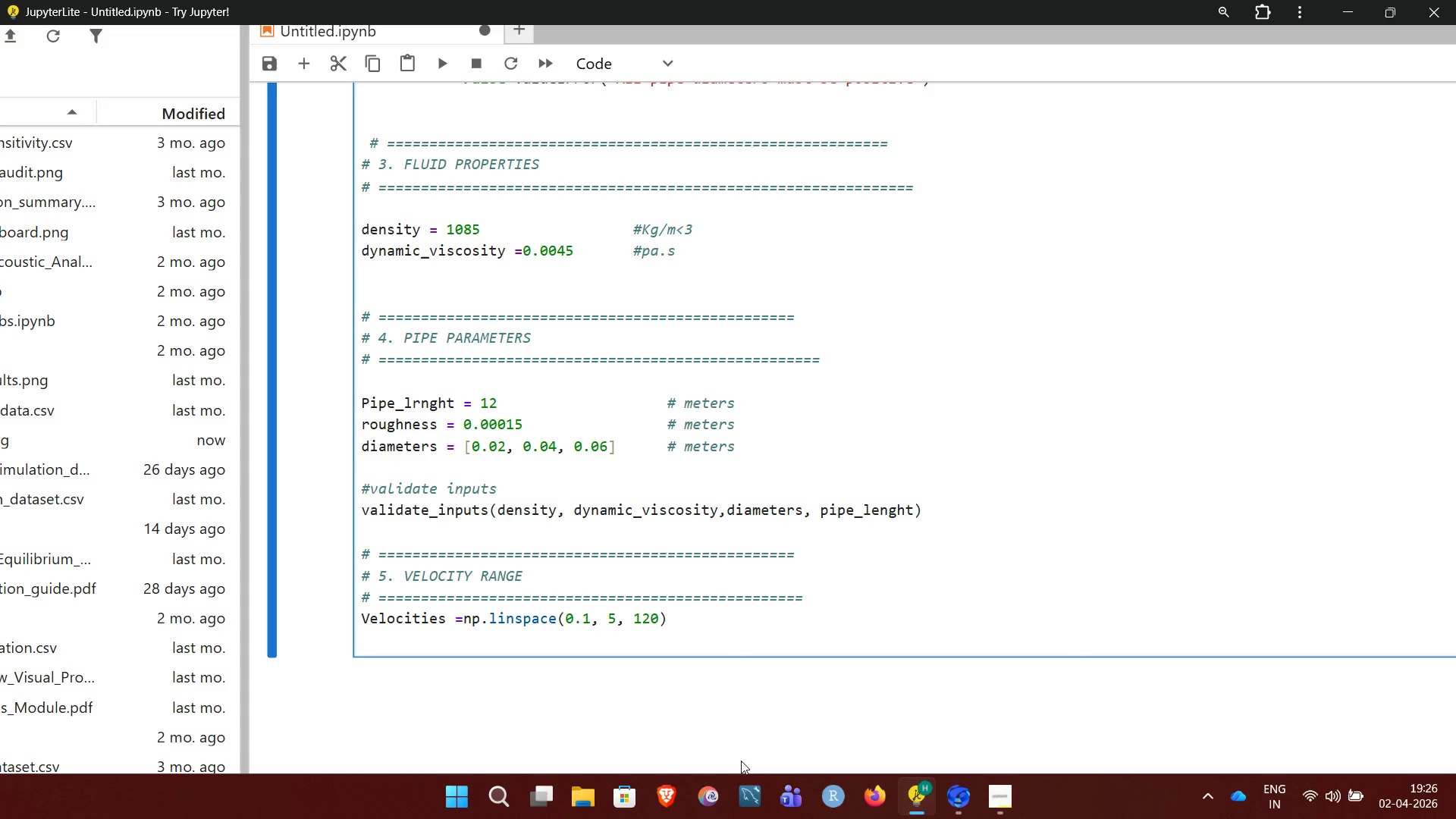 
key(Enter)
 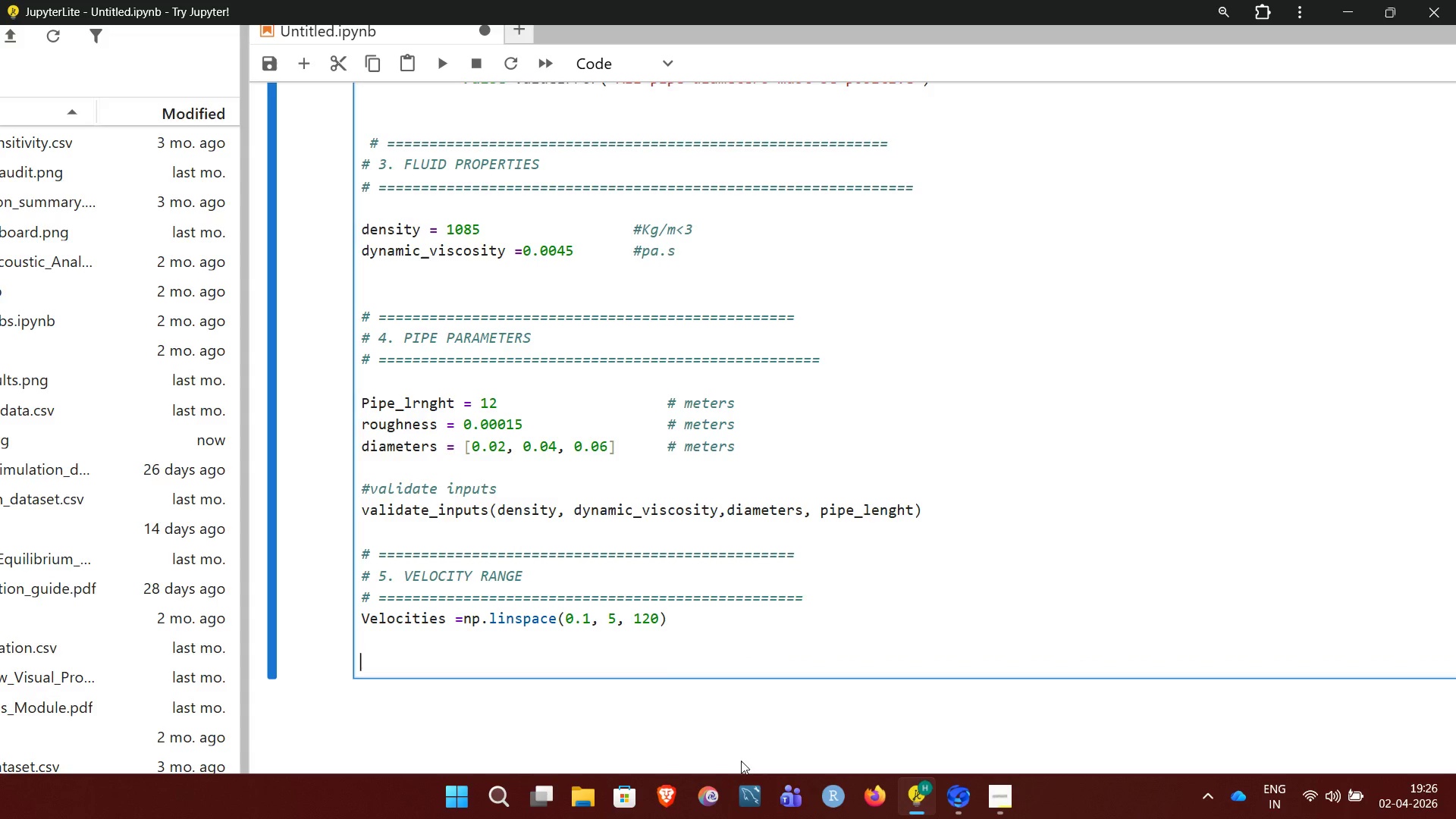 
key(Shift+3)
 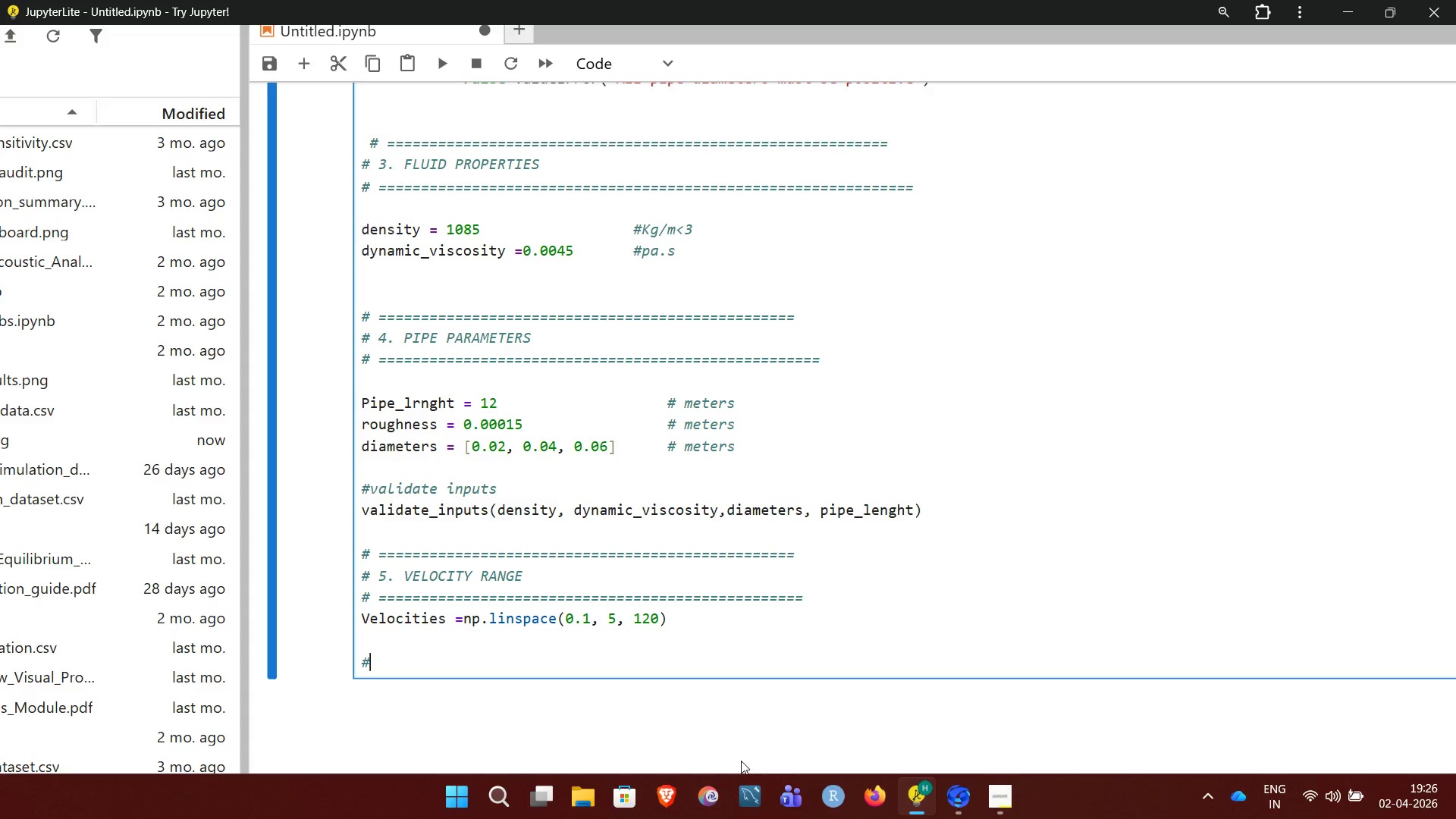 
hold_key(key=Equal, duration=1.5)
 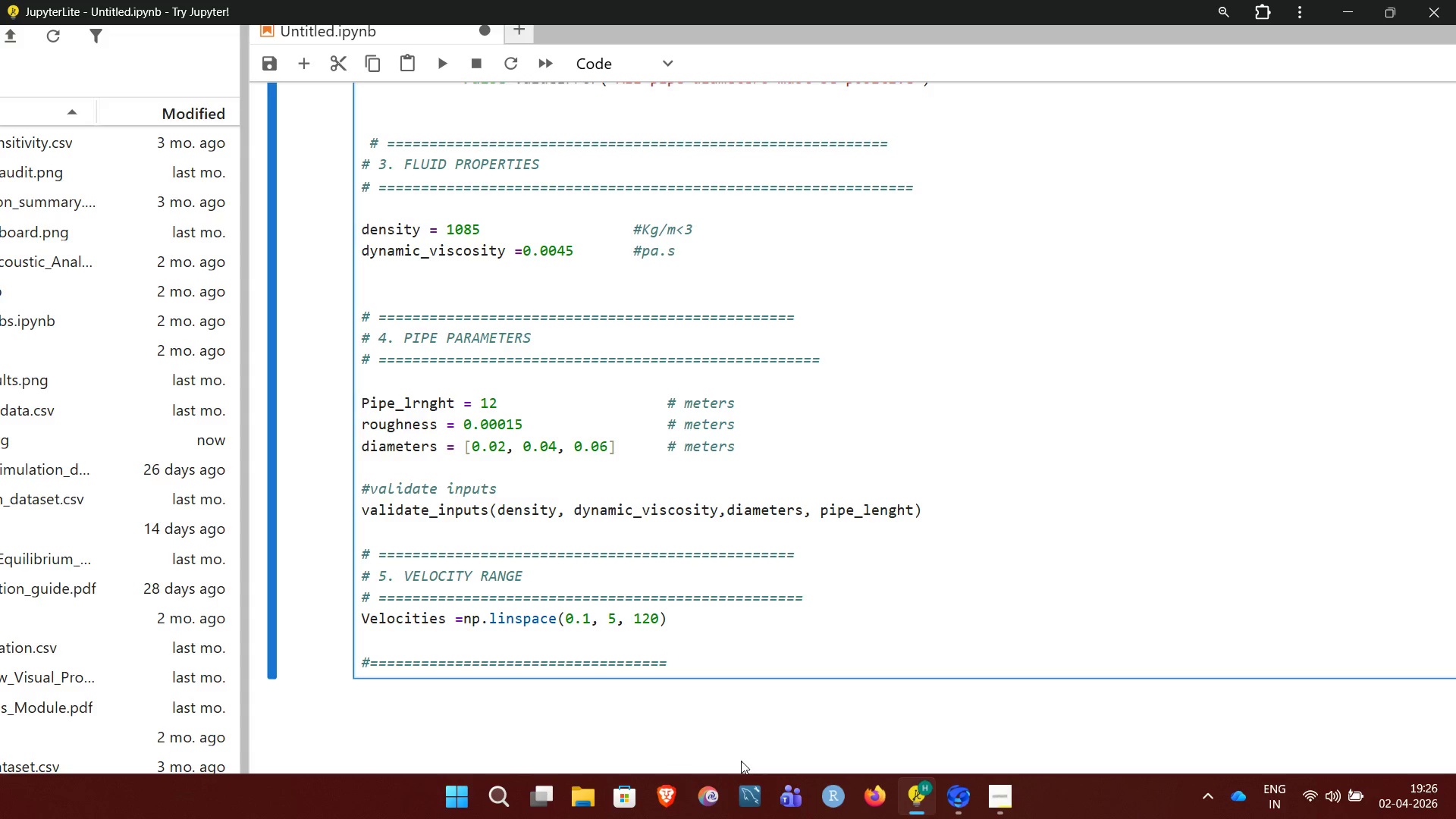 
key(Backspace)
 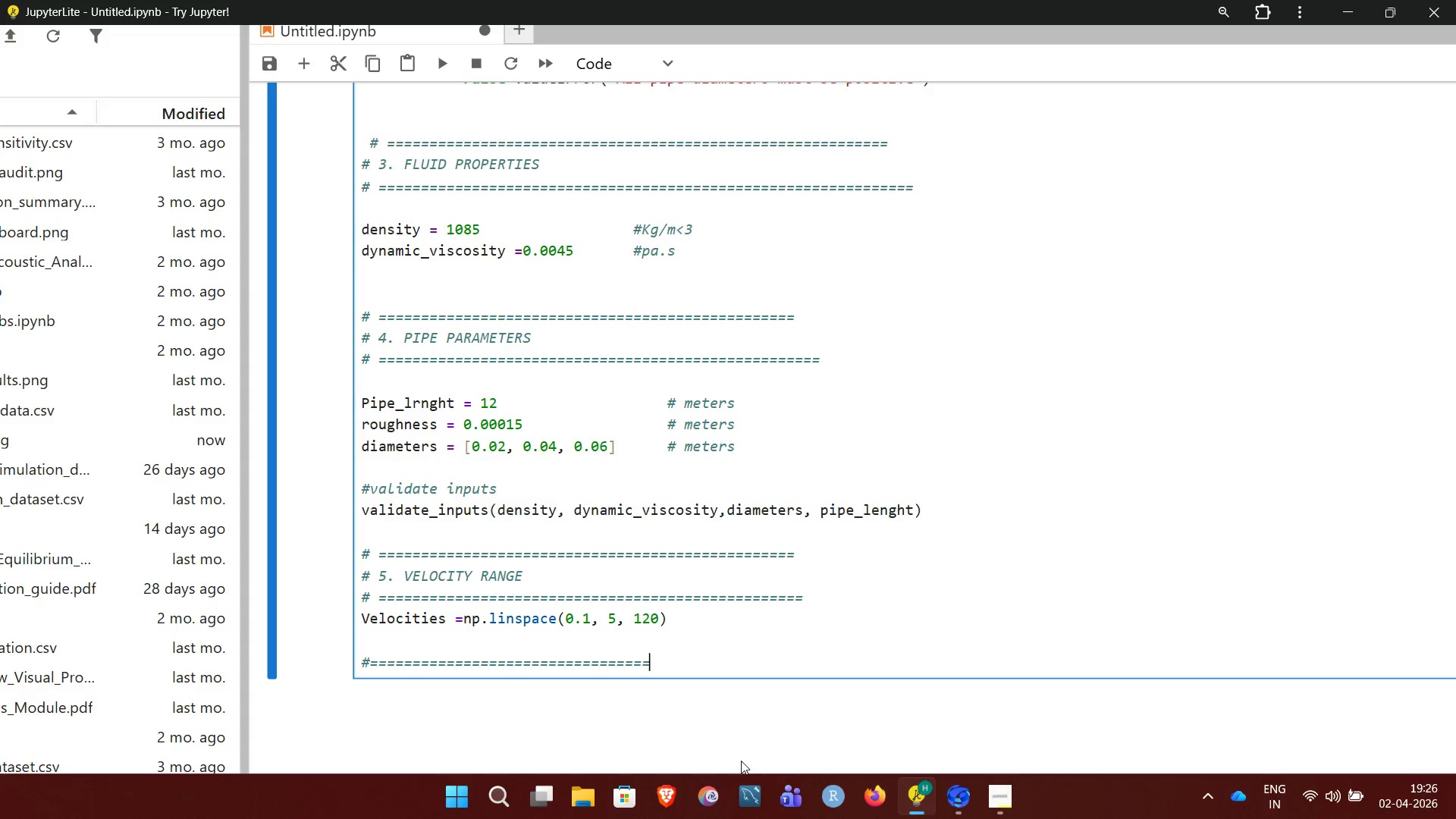 
key(Backspace)
 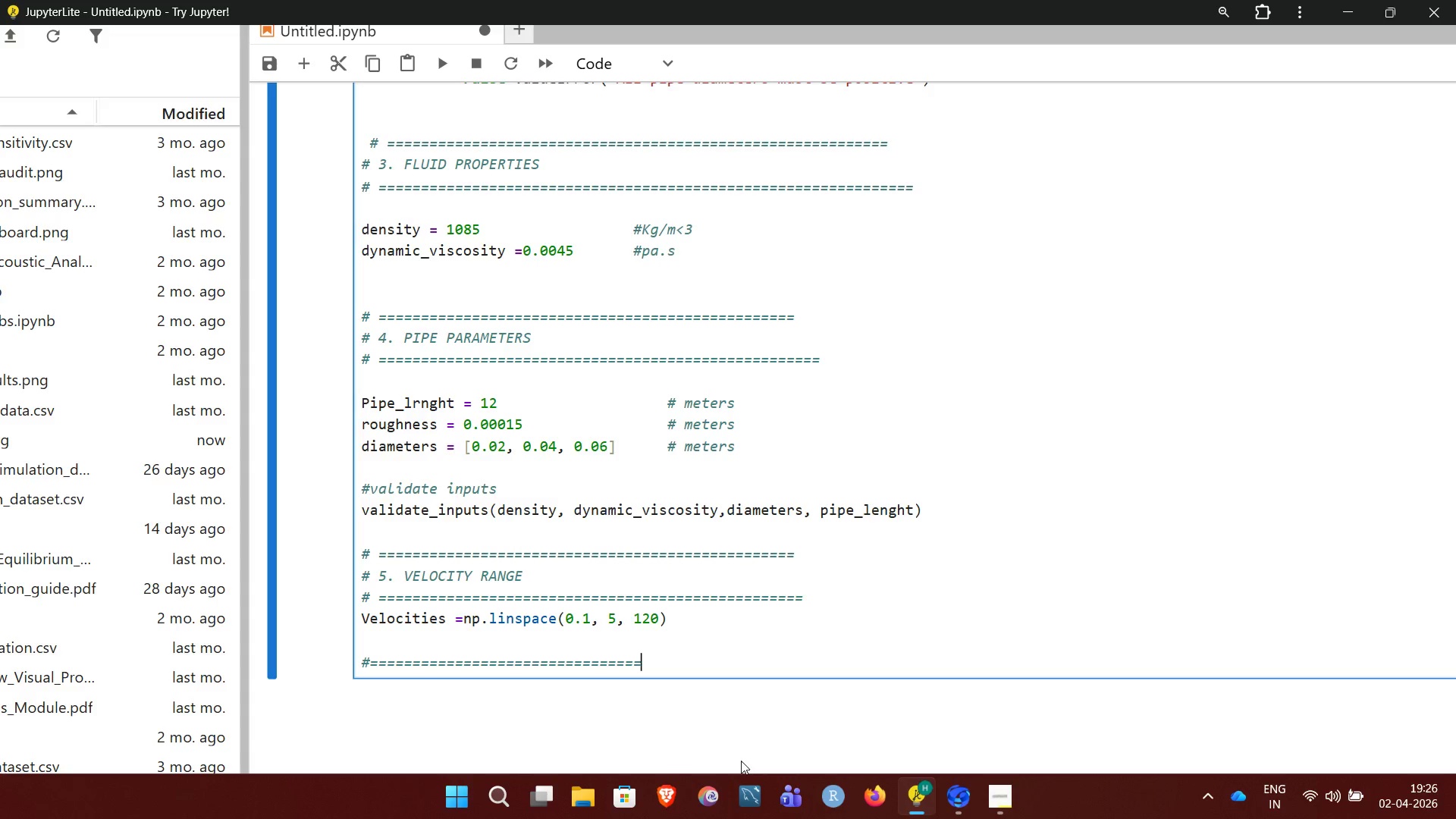 
key(Backspace)
 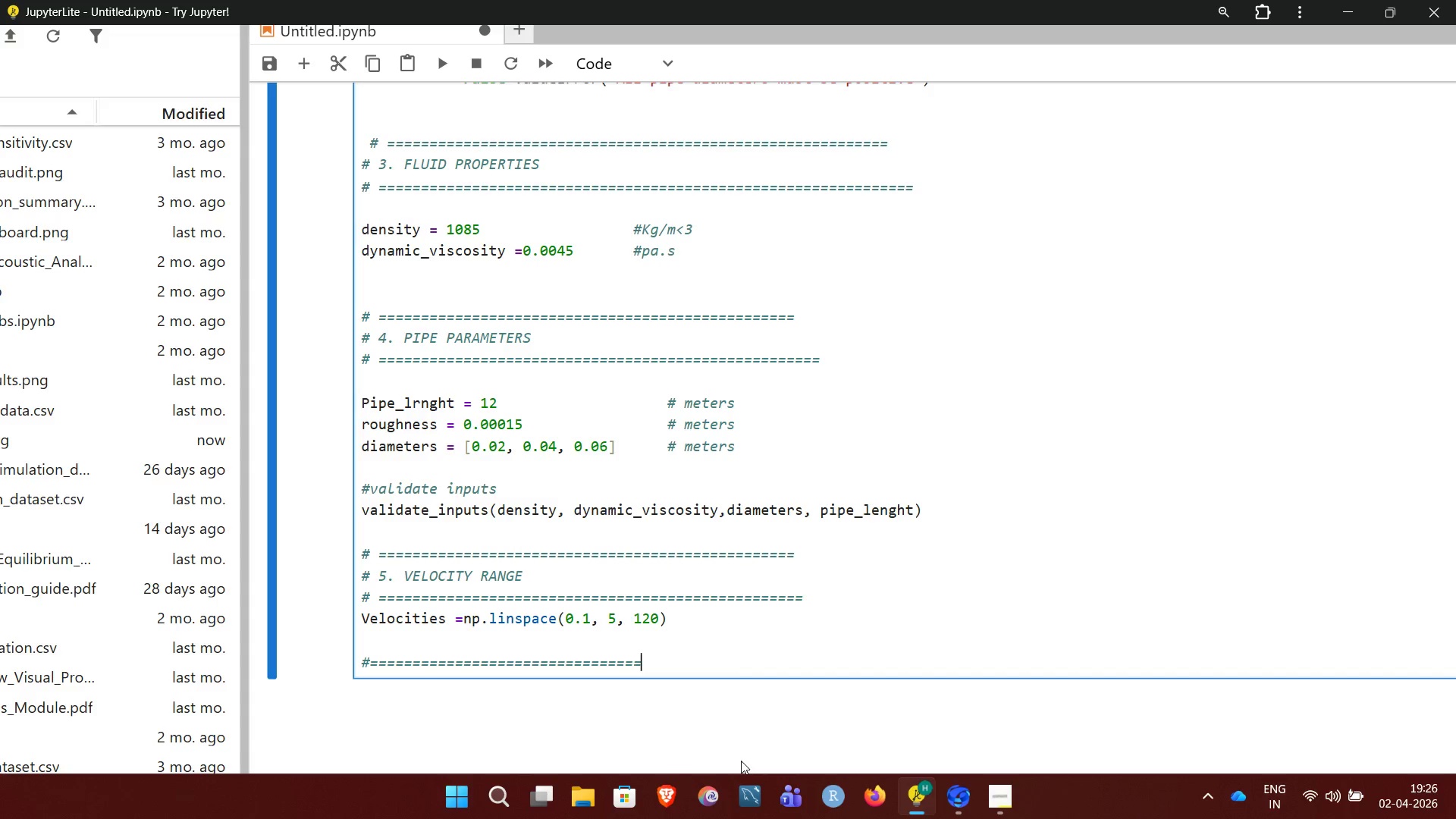 
key(Backspace)
 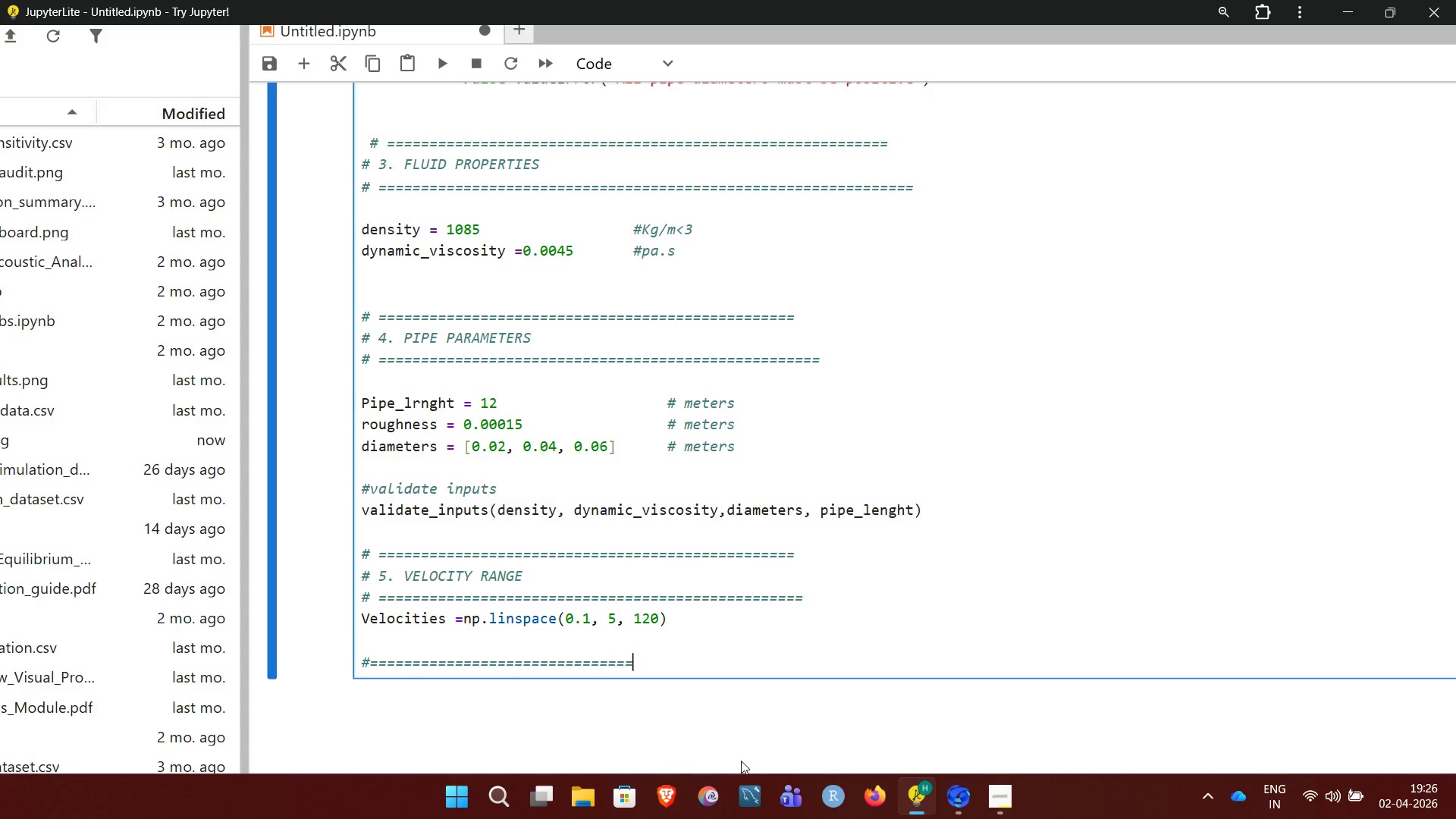 
key(Backspace)
 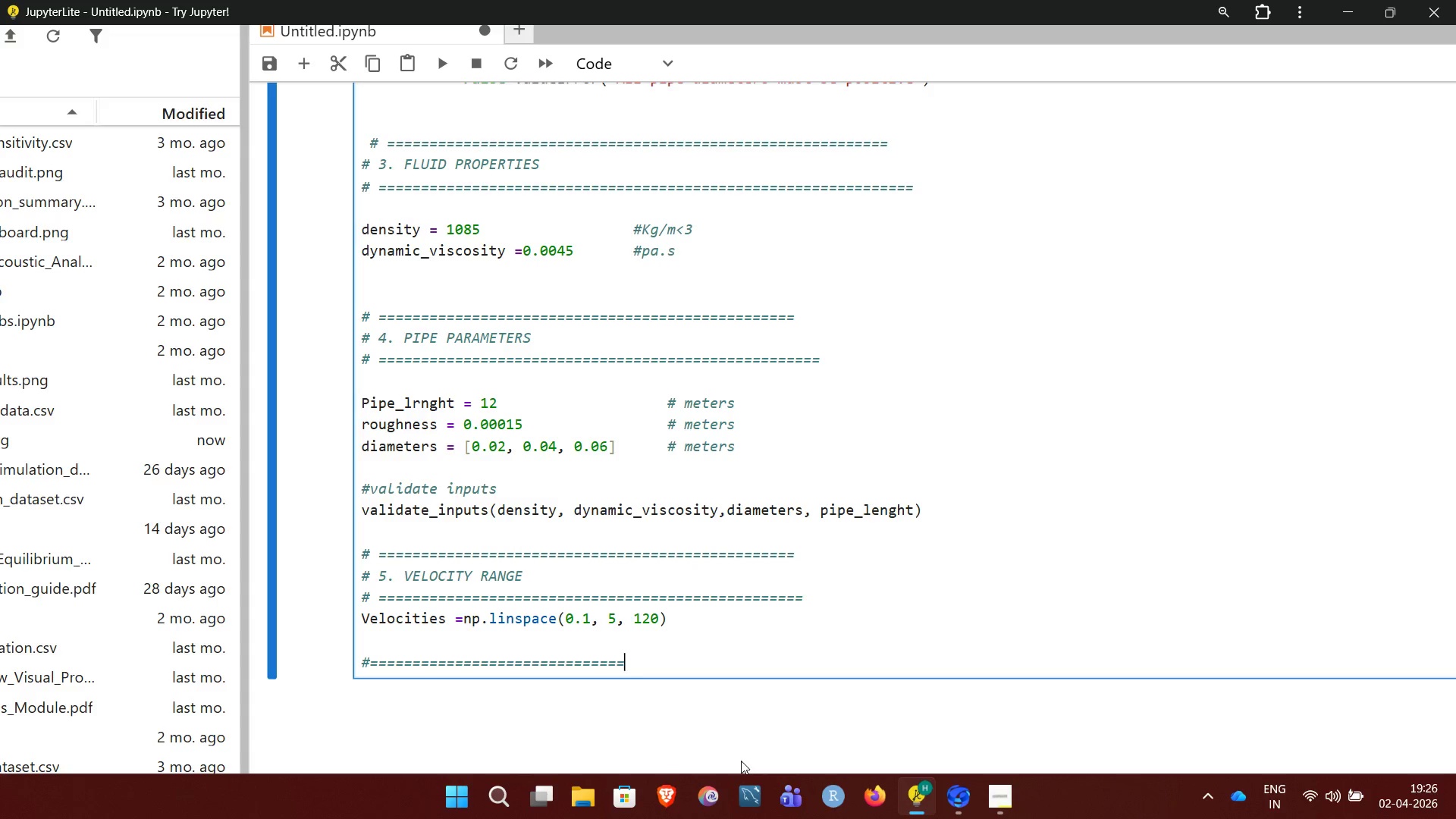 
hold_key(key=Backspace, duration=0.83)
 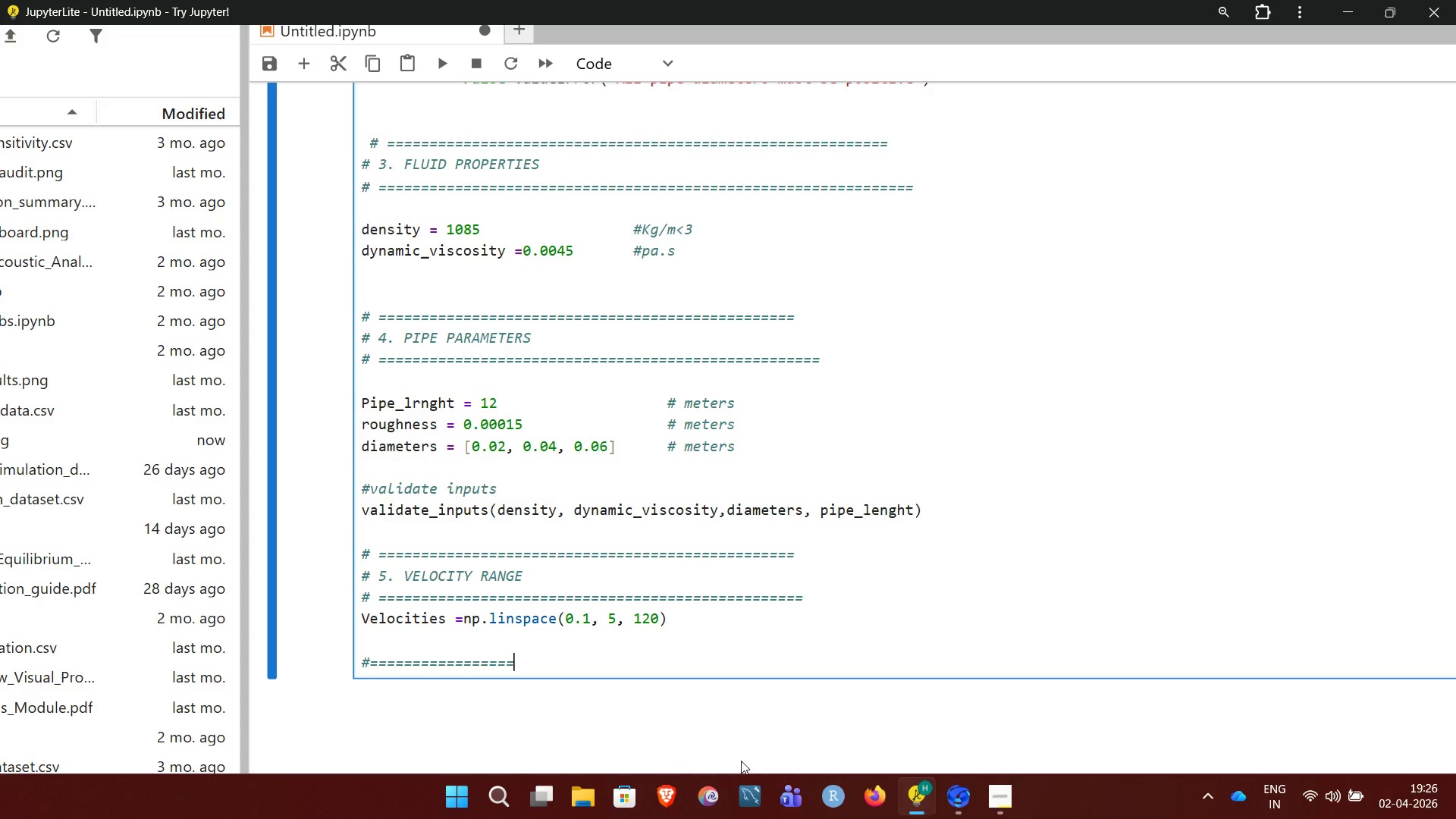 
key(Backspace)
 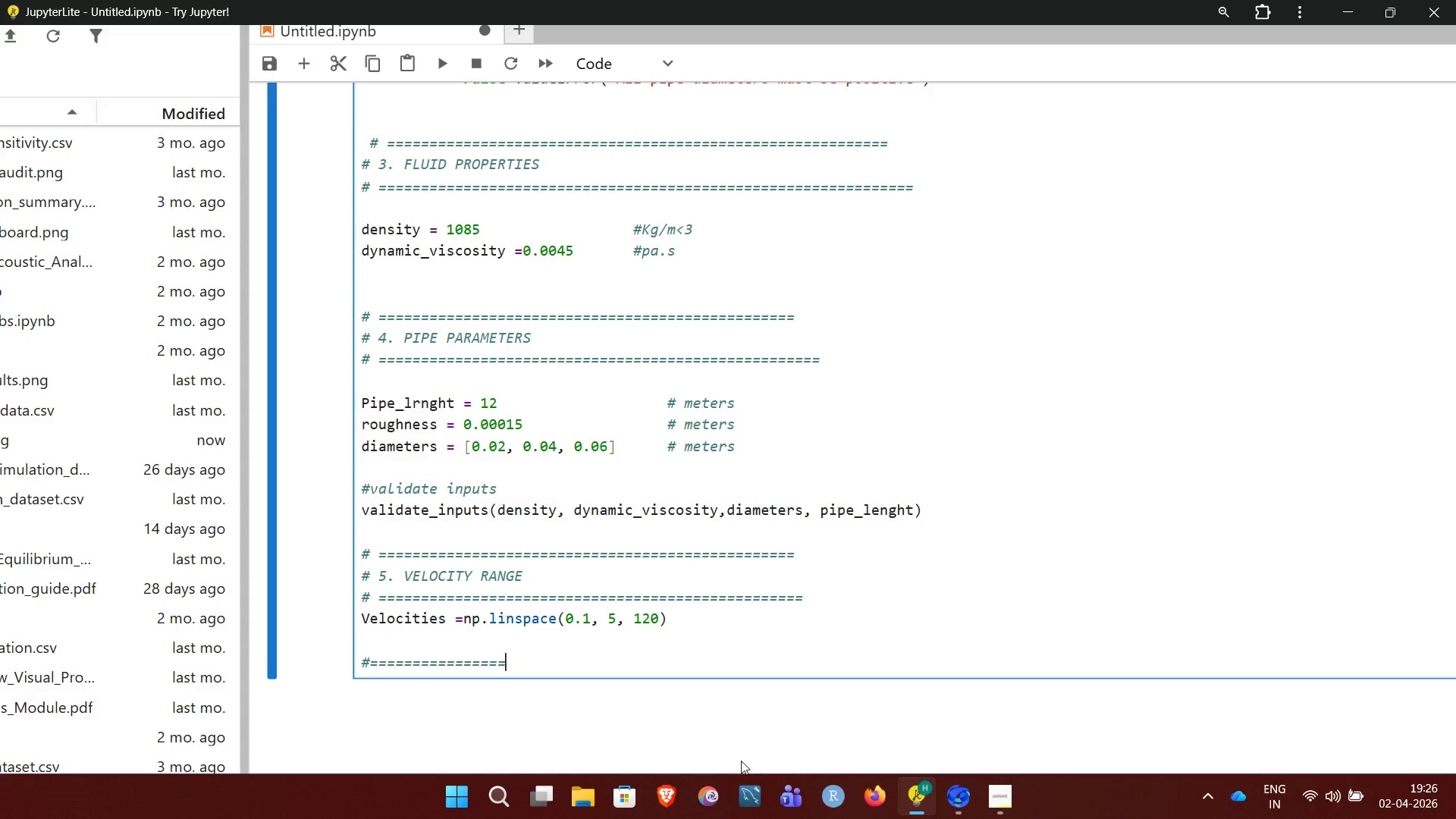 
hold_key(key=Backspace, duration=0.8)
 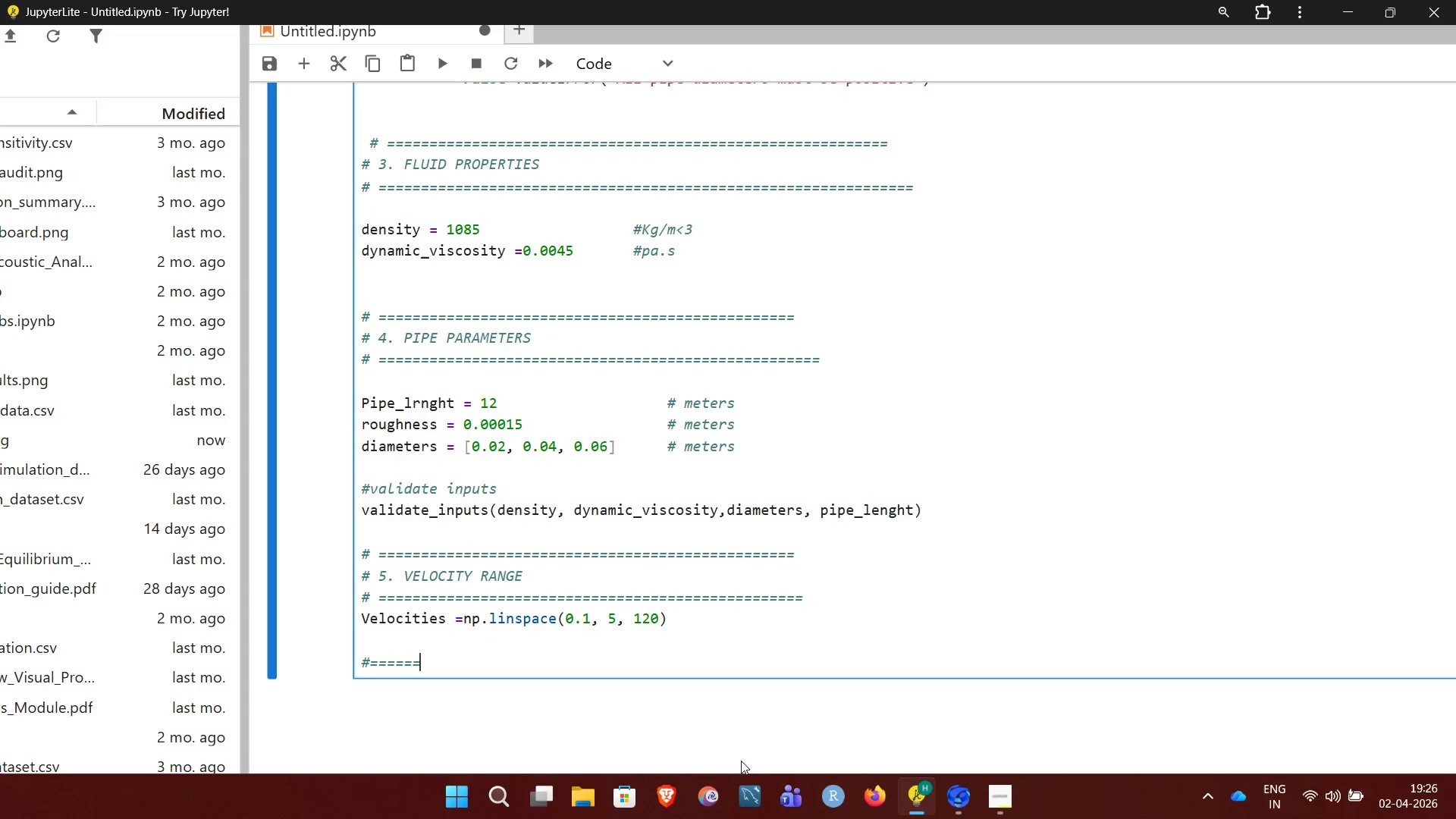 
key(Backspace)
 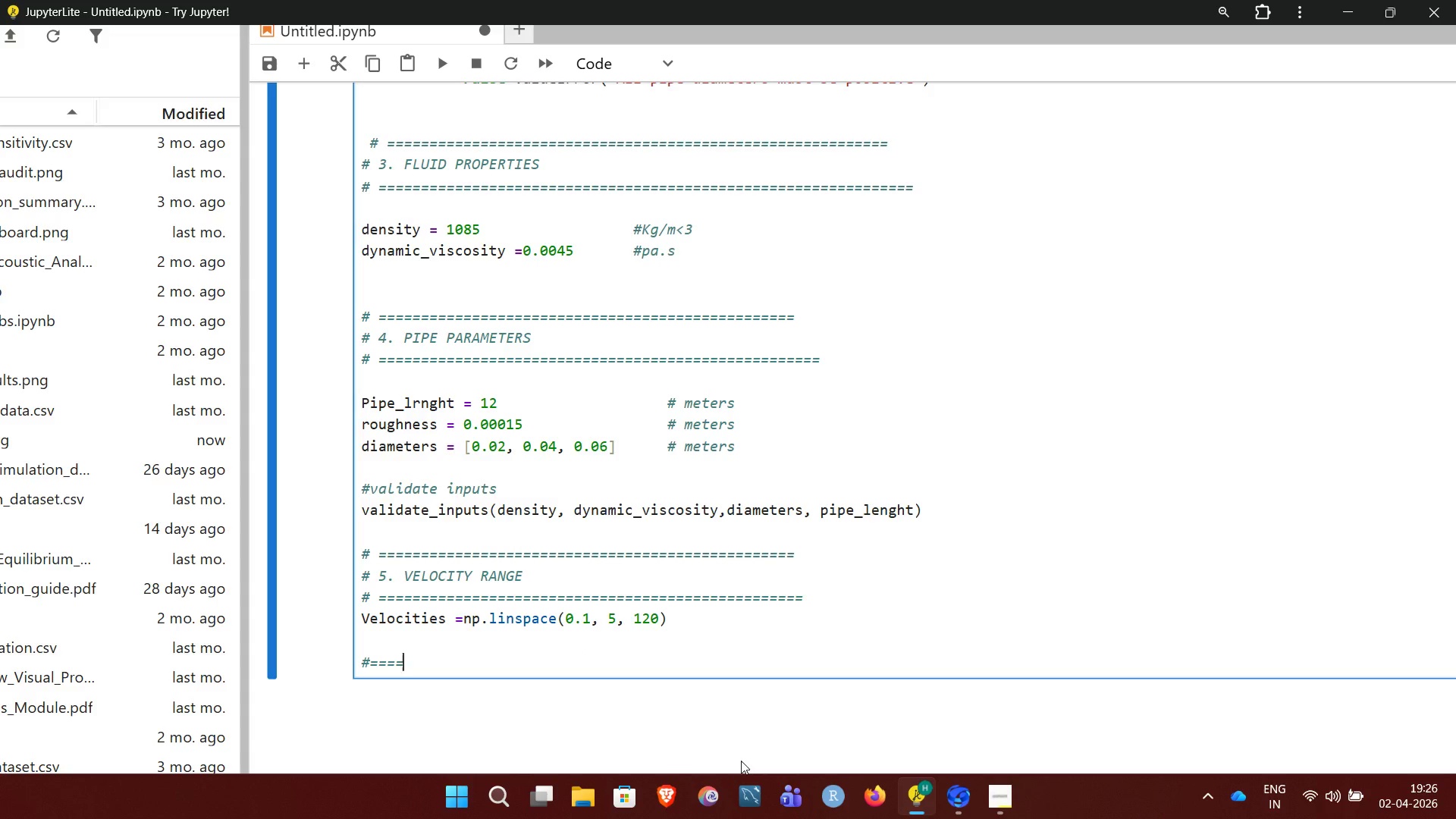 
key(Backspace)
 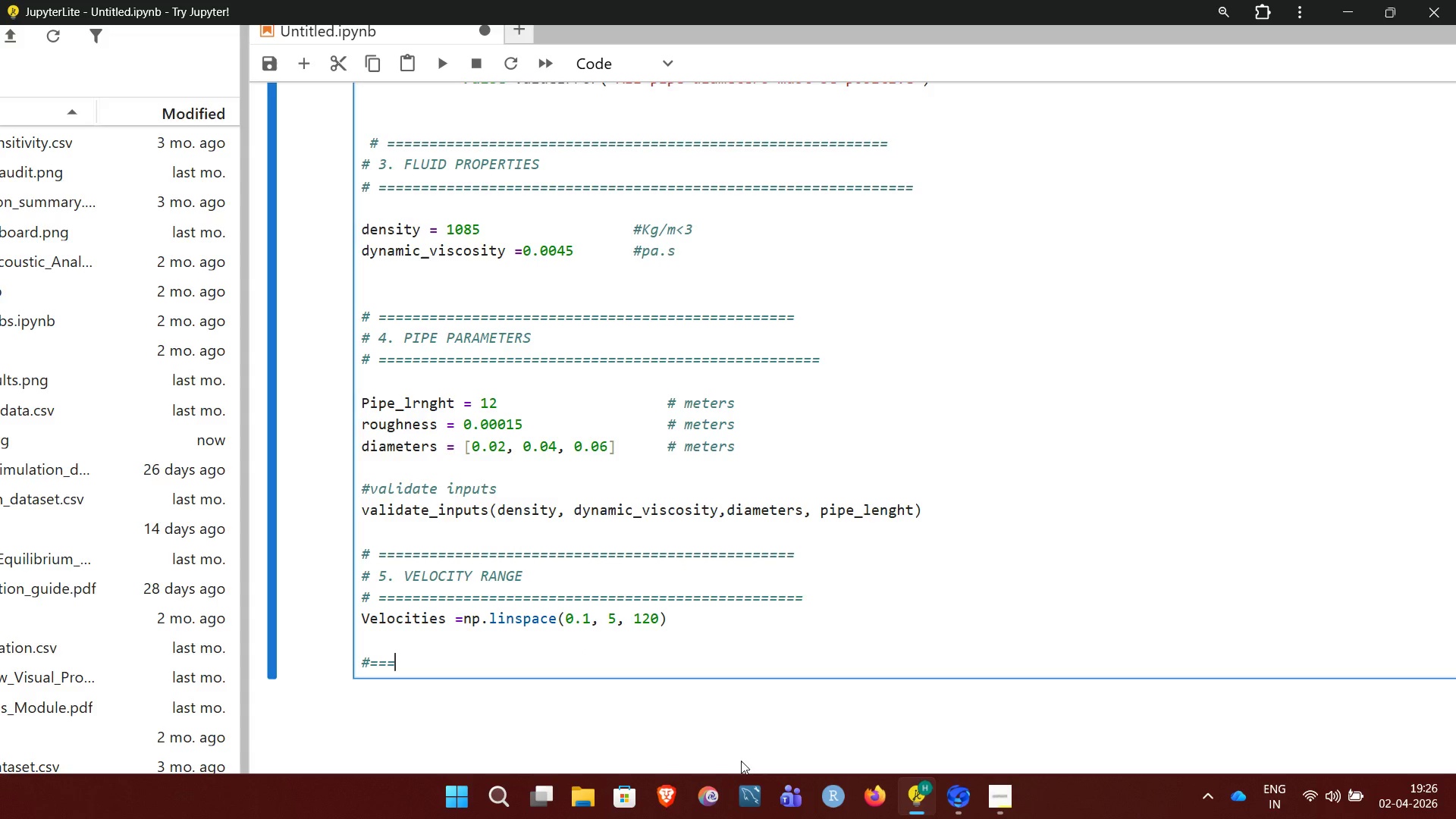 
key(Backspace)
 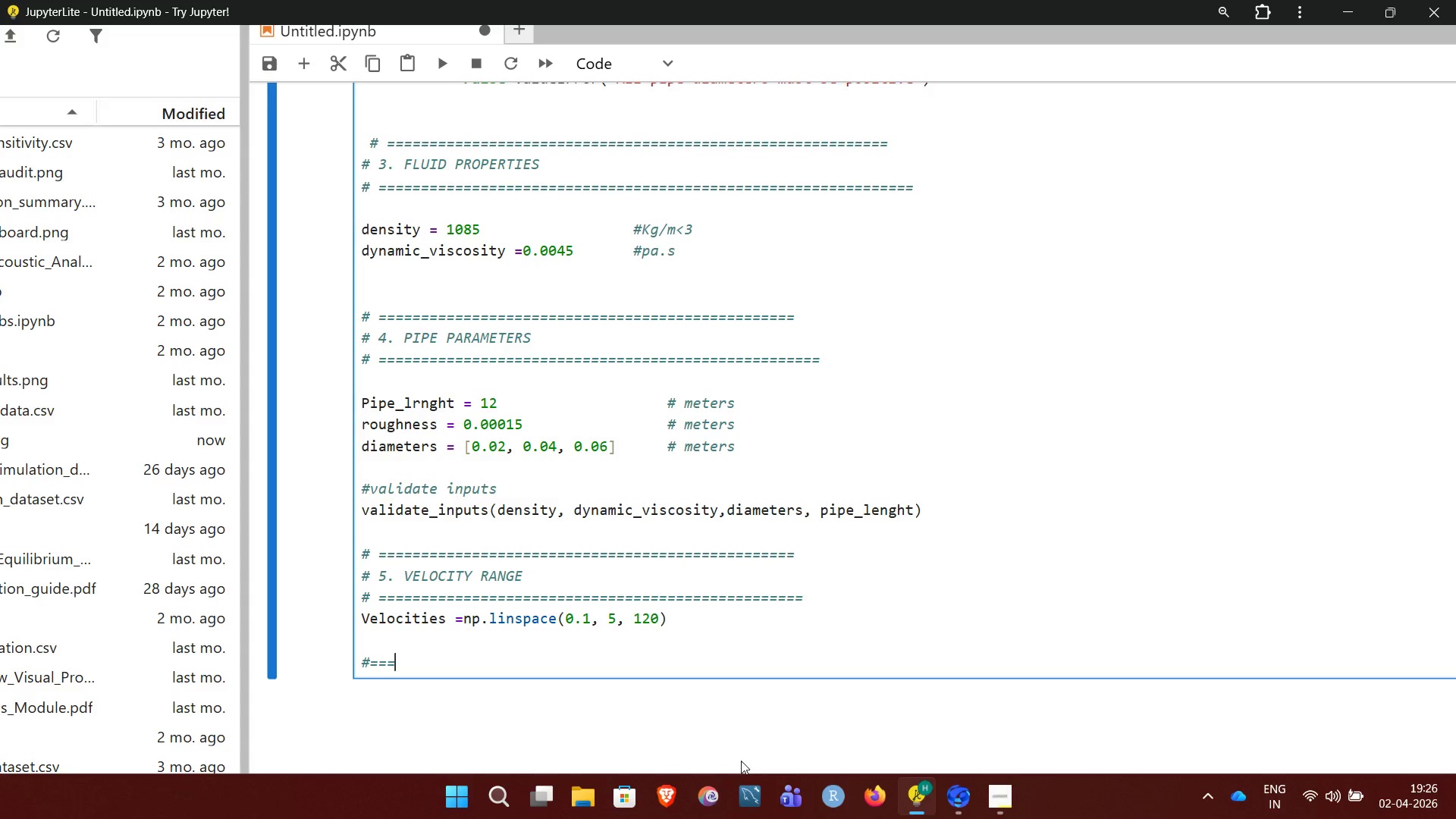 
key(Backspace)
 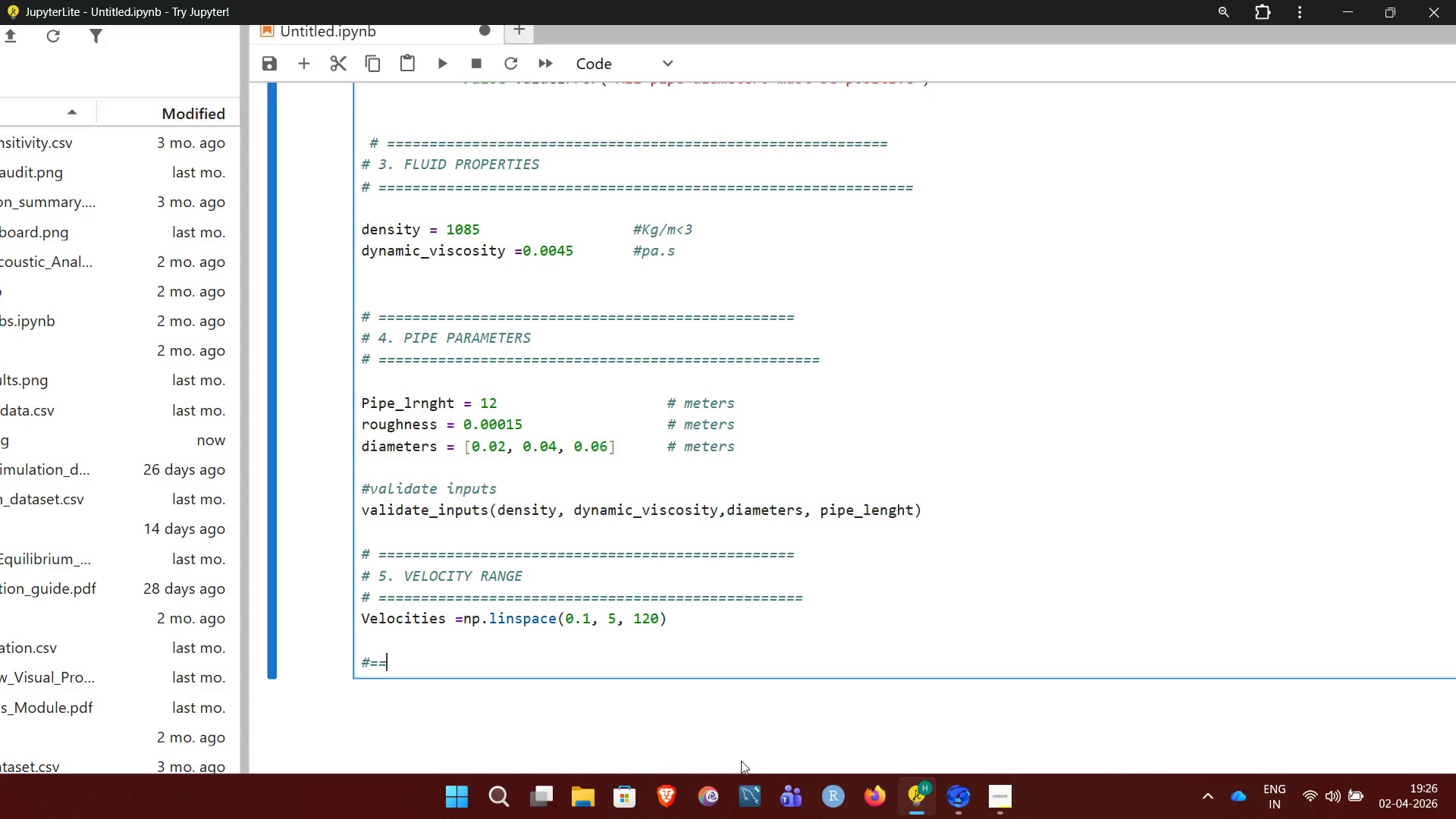 
key(Backspace)
 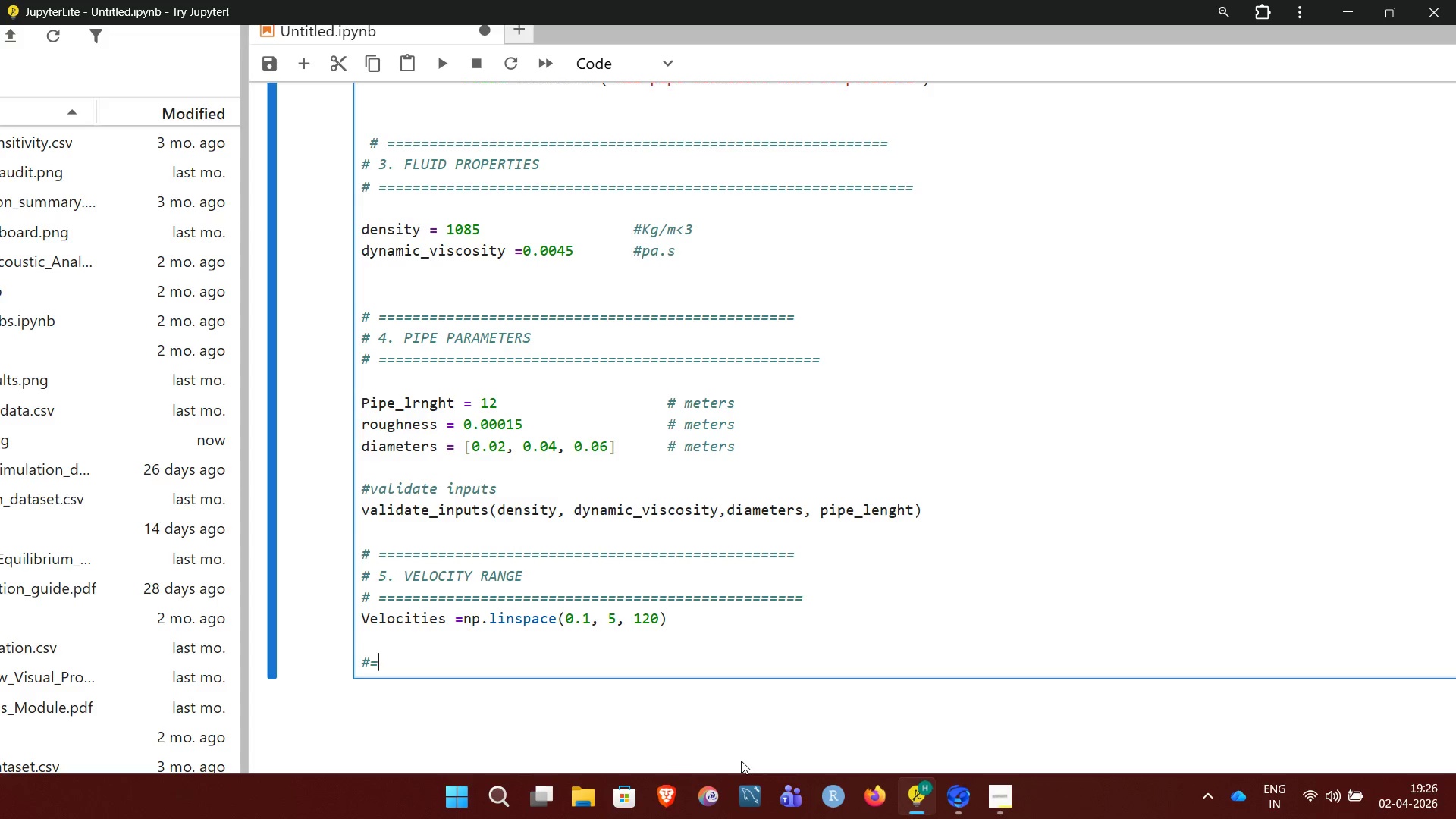 
key(Backspace)
 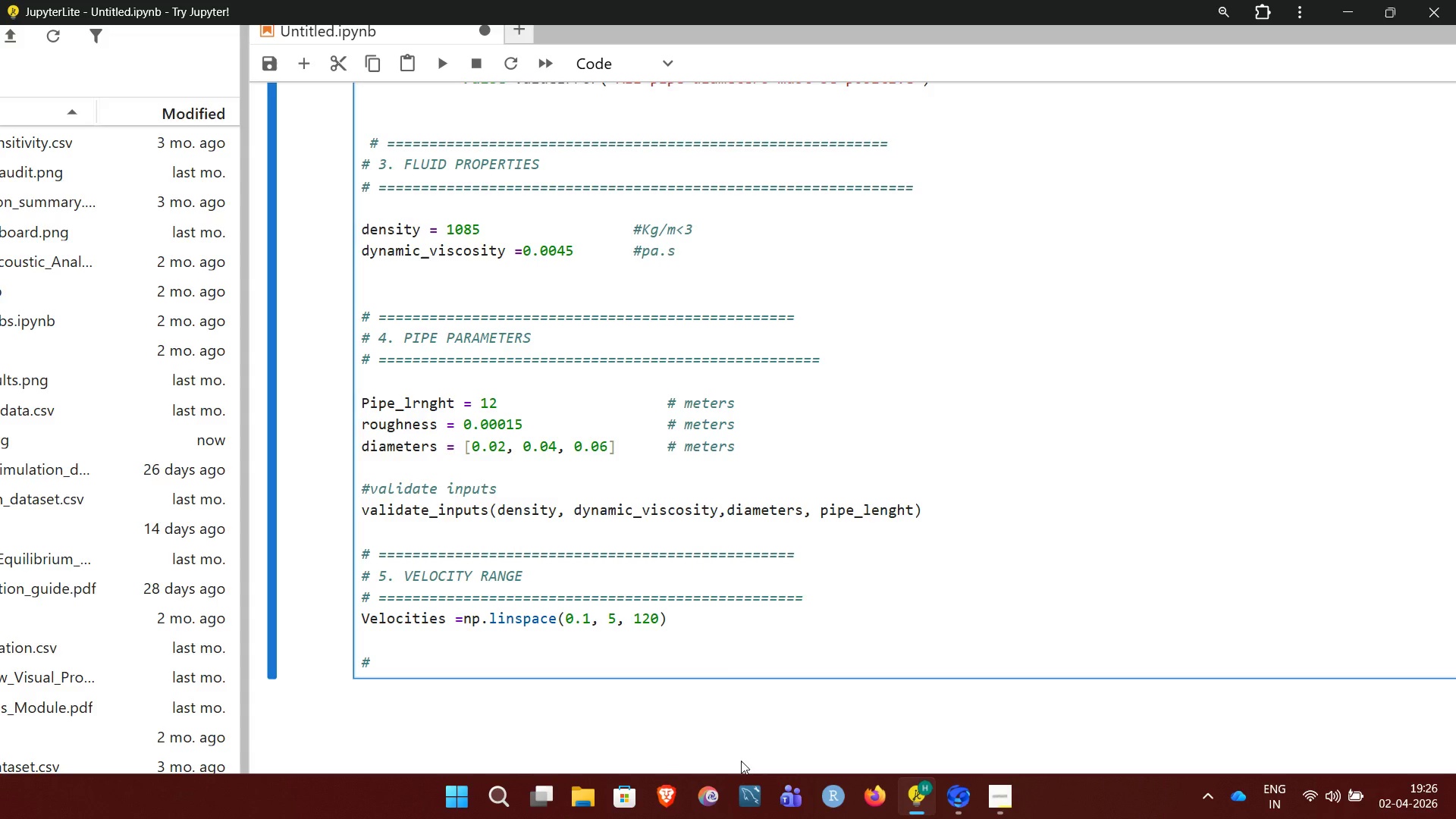 
key(Space)
 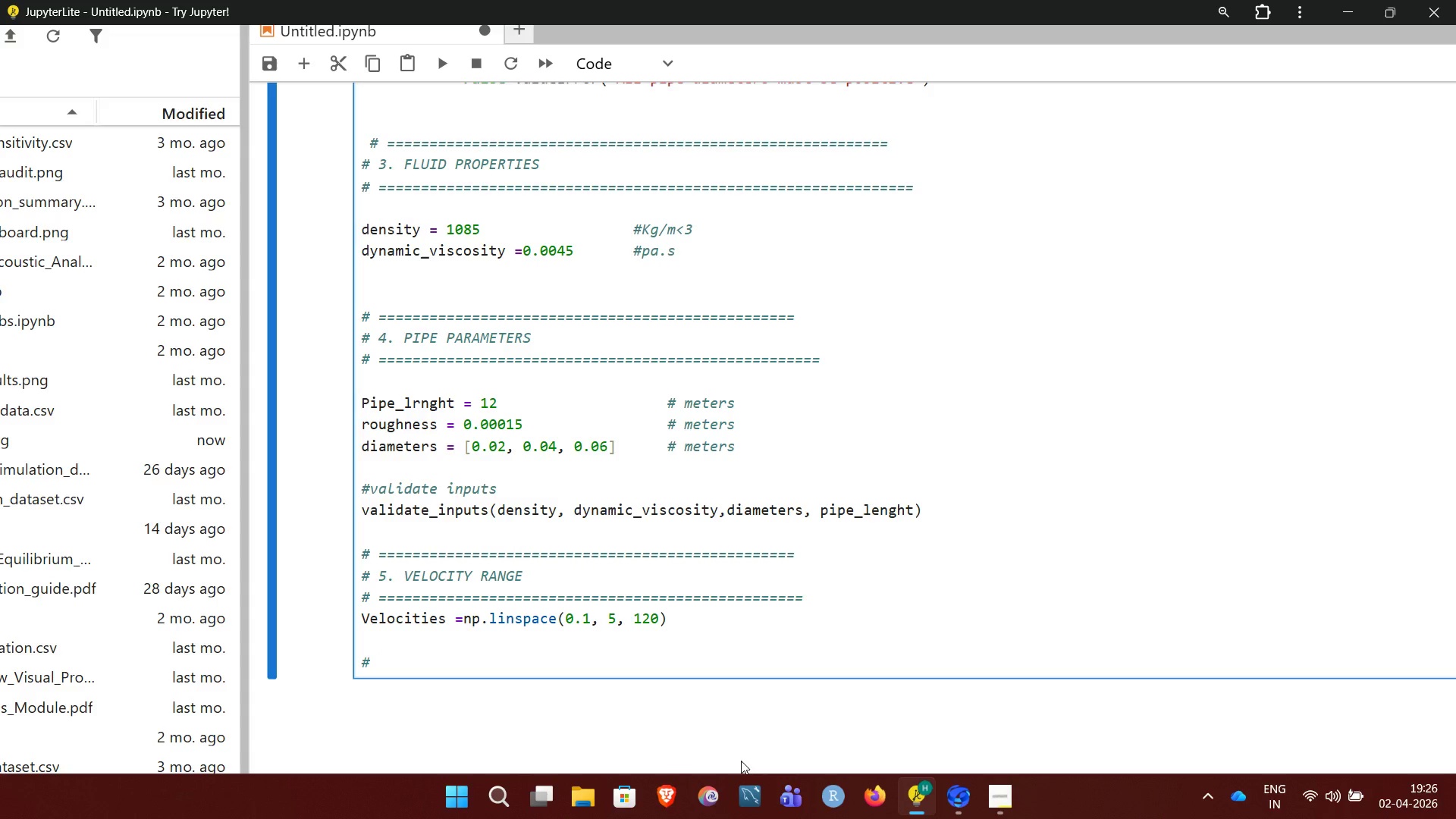 
hold_key(key=Equal, duration=1.52)
 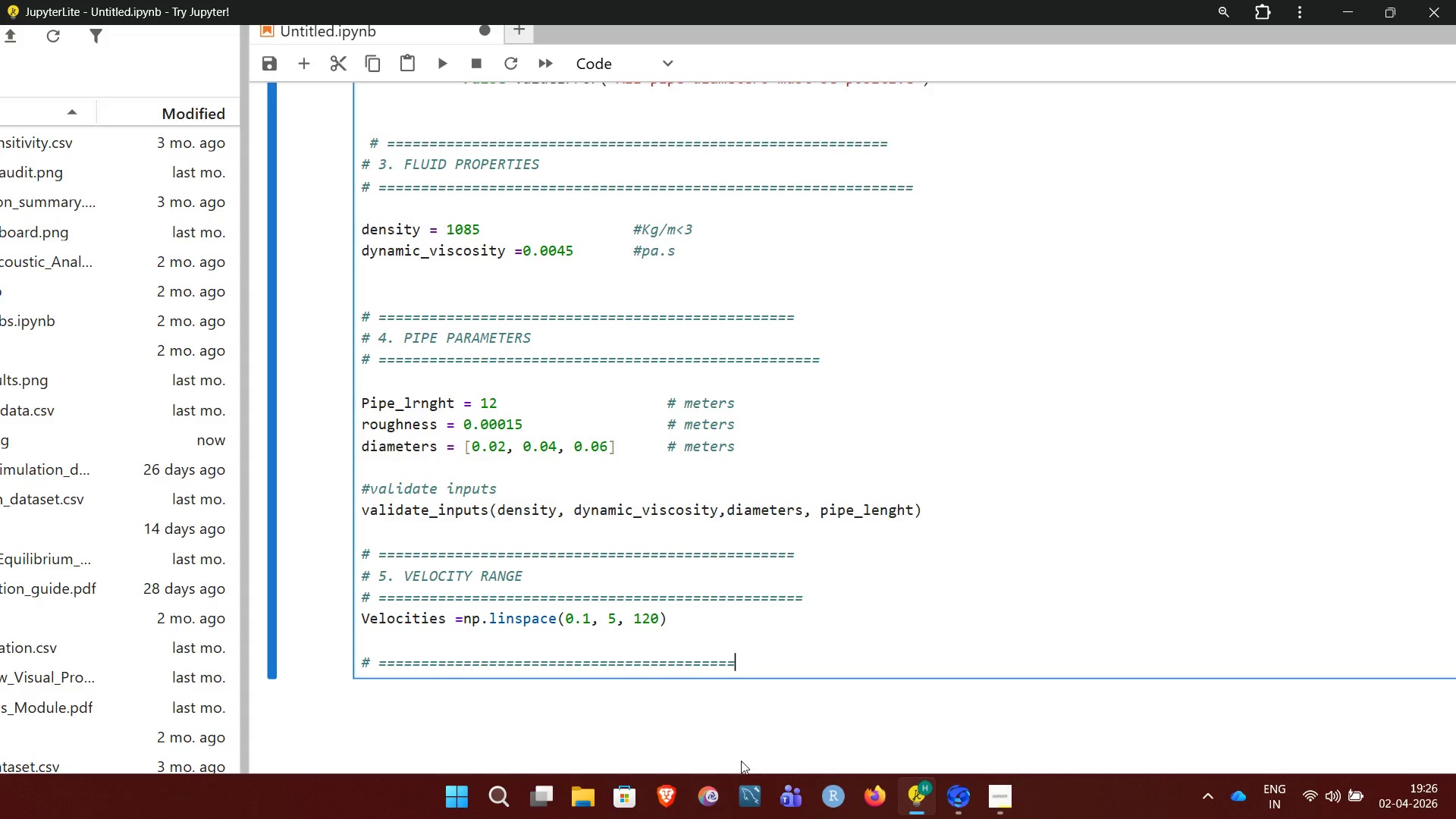 
key(Equal)
 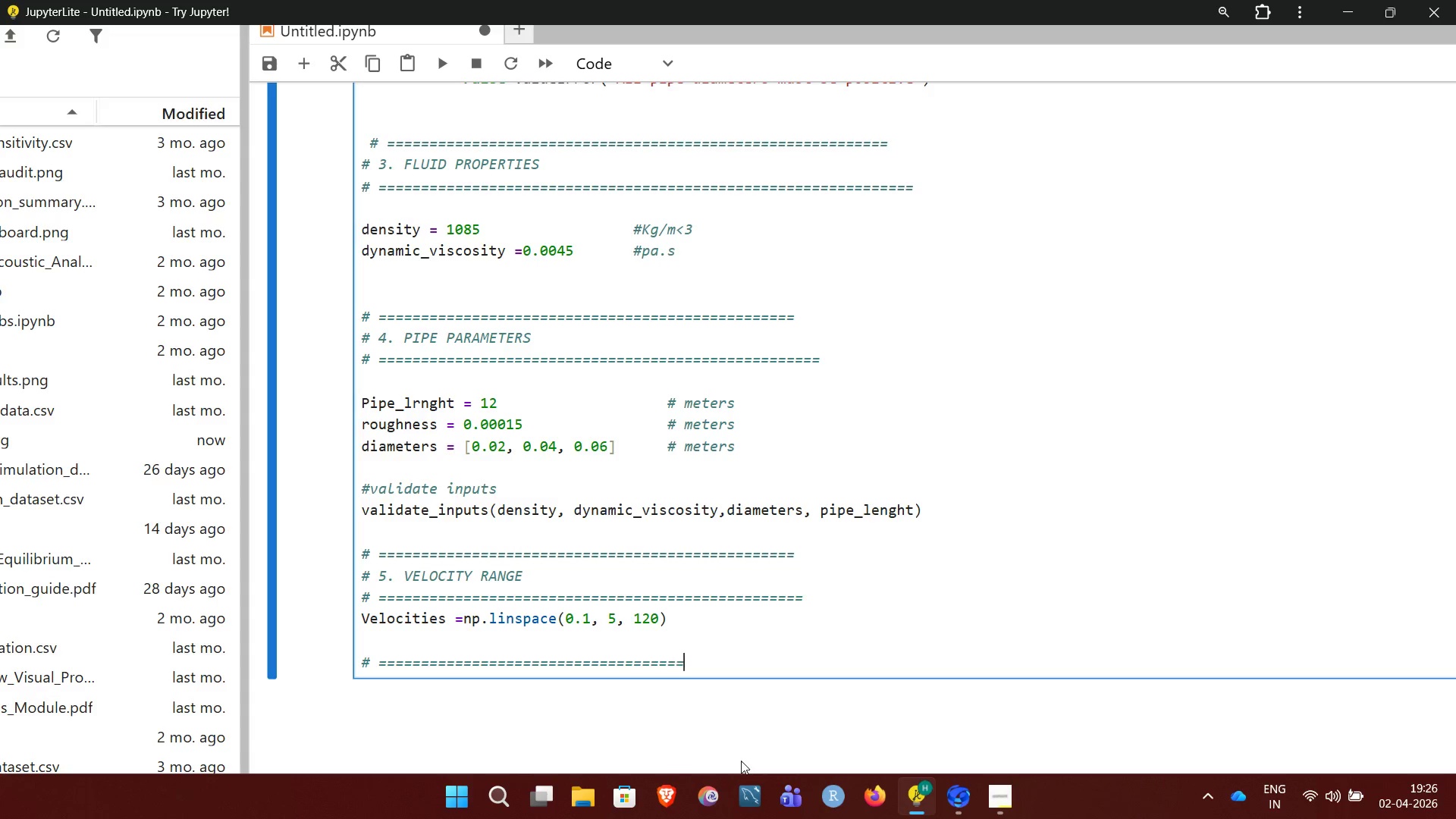 
key(Equal)
 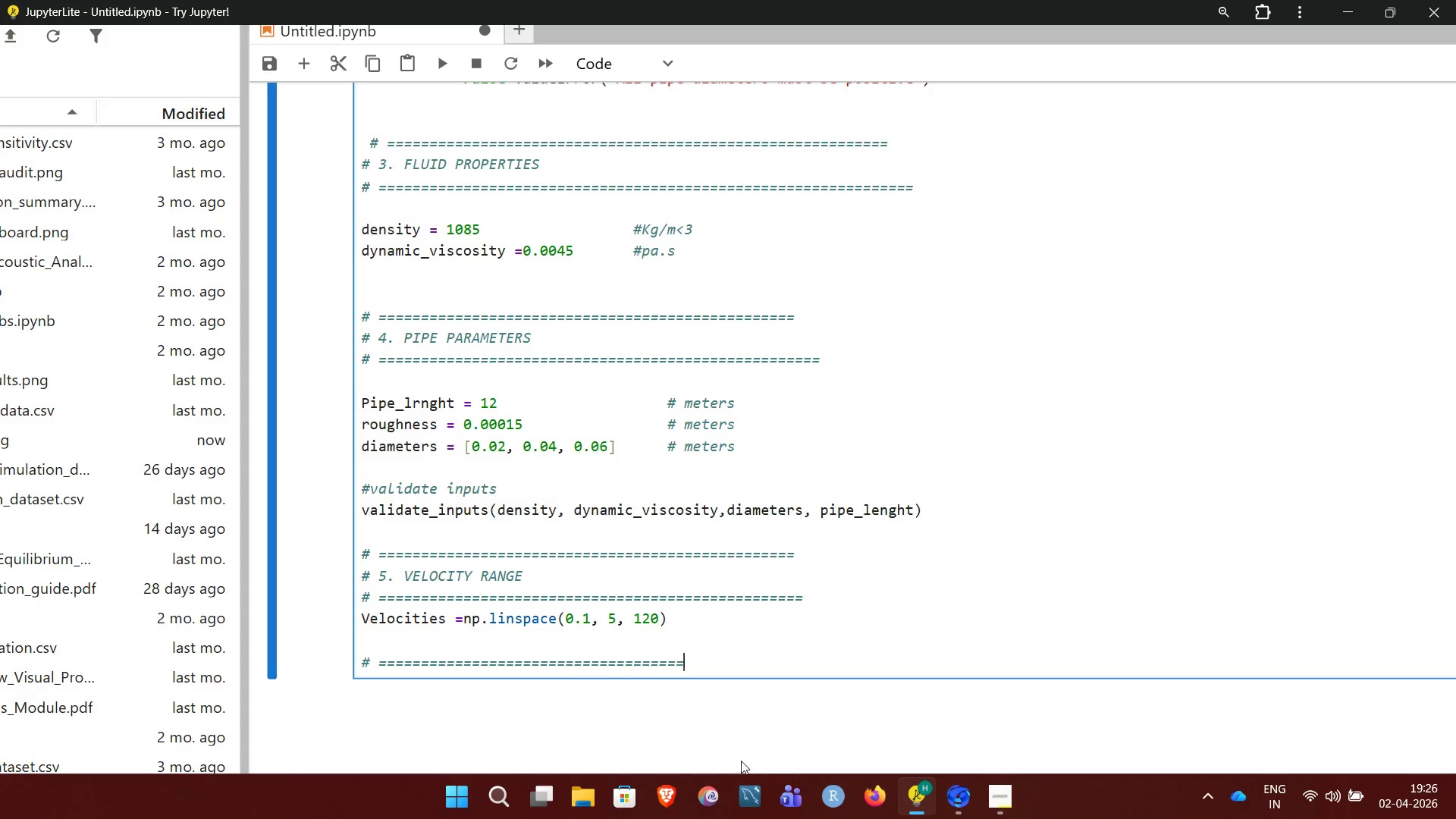 
key(Equal)
 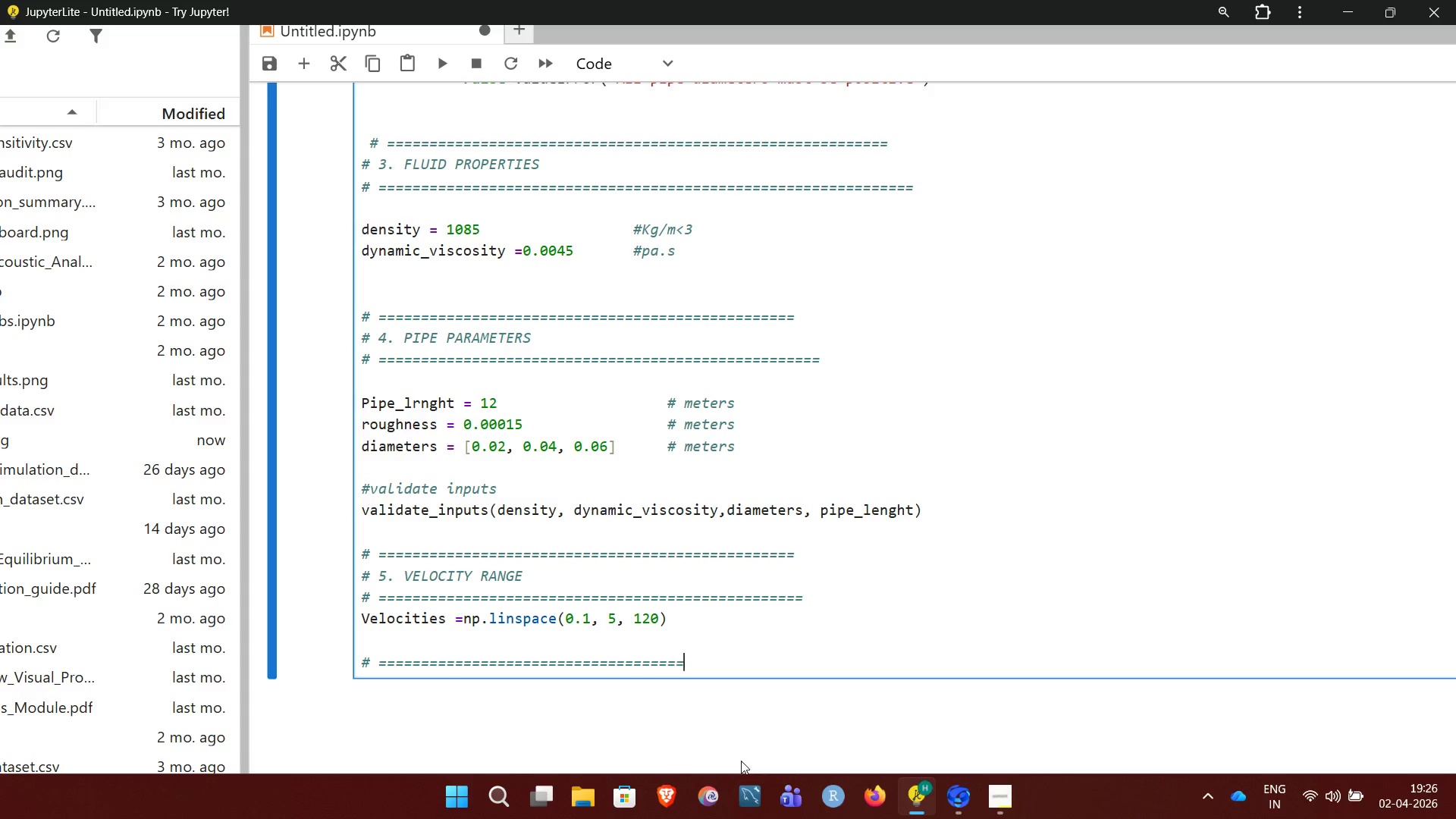 
key(Equal)
 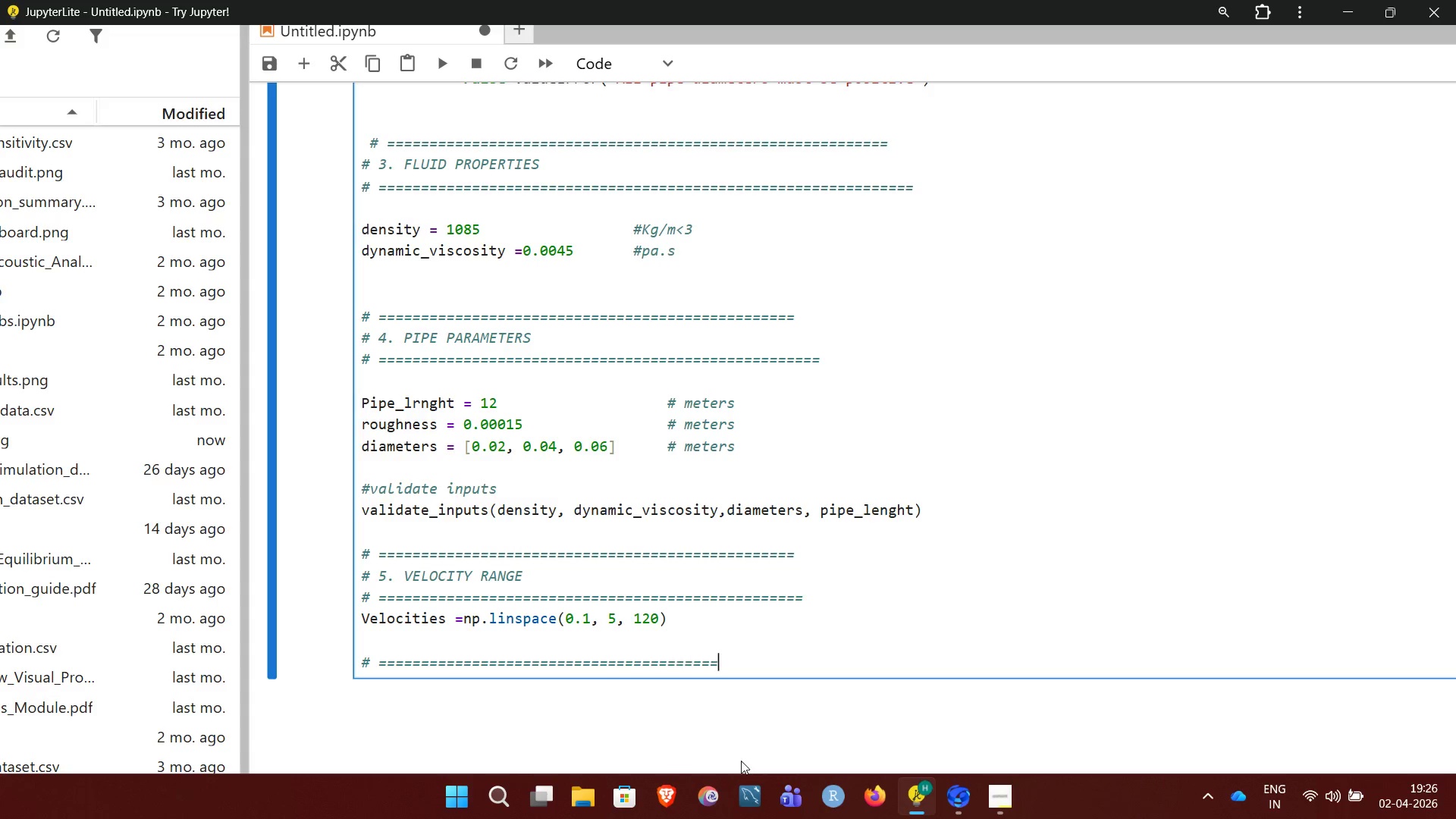 
key(Equal)
 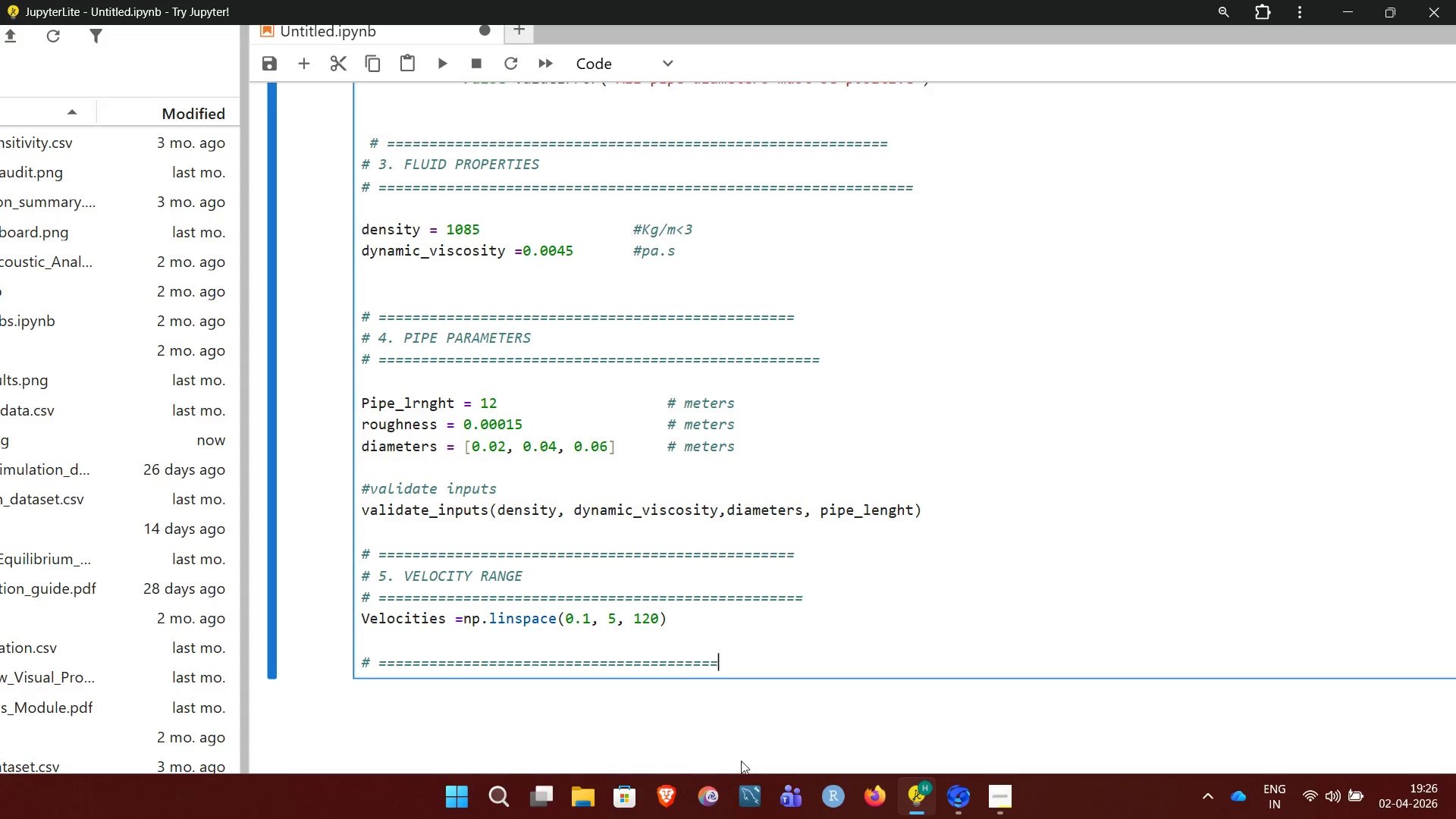 
key(Equal)
 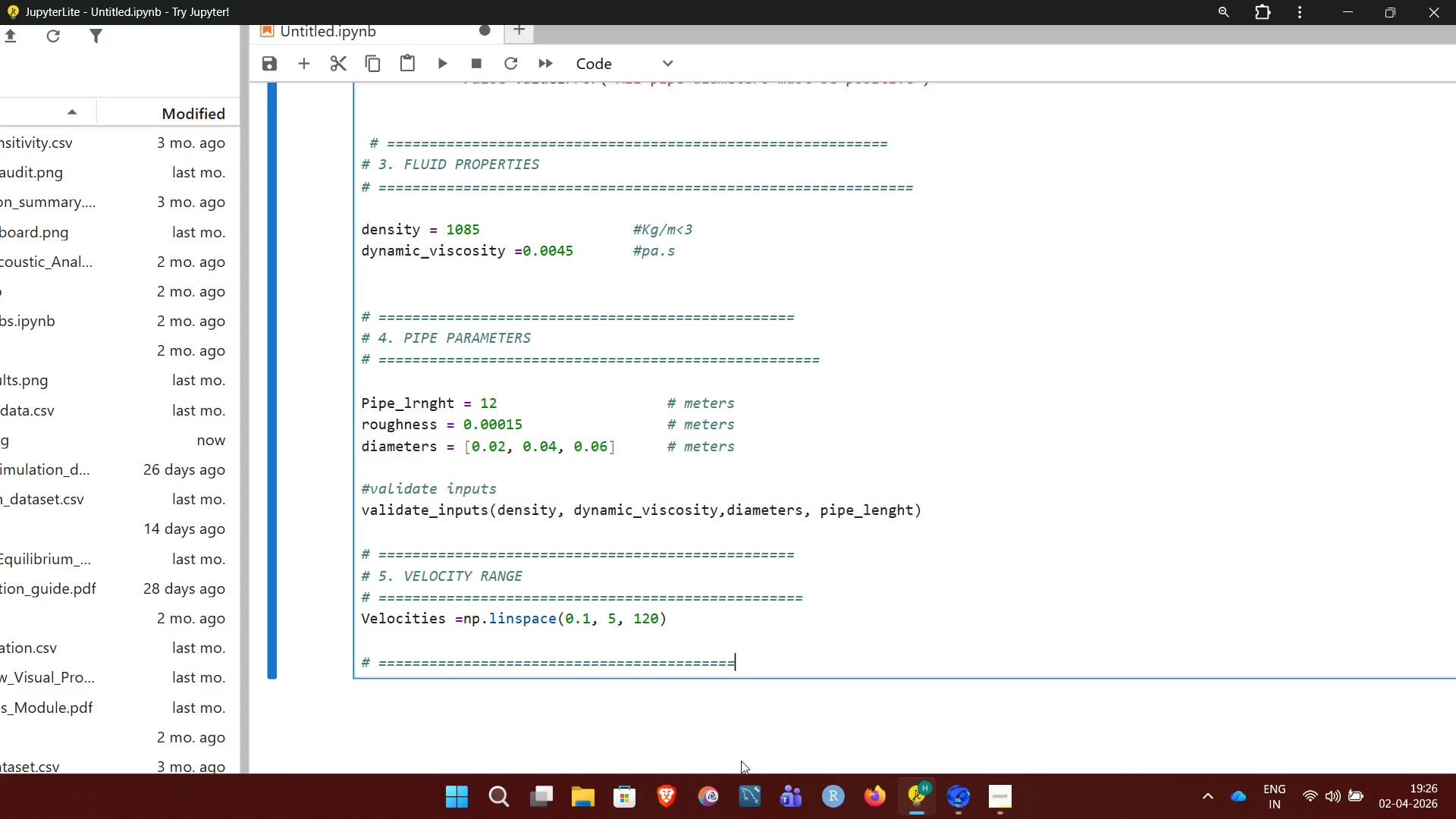 
key(Enter)
 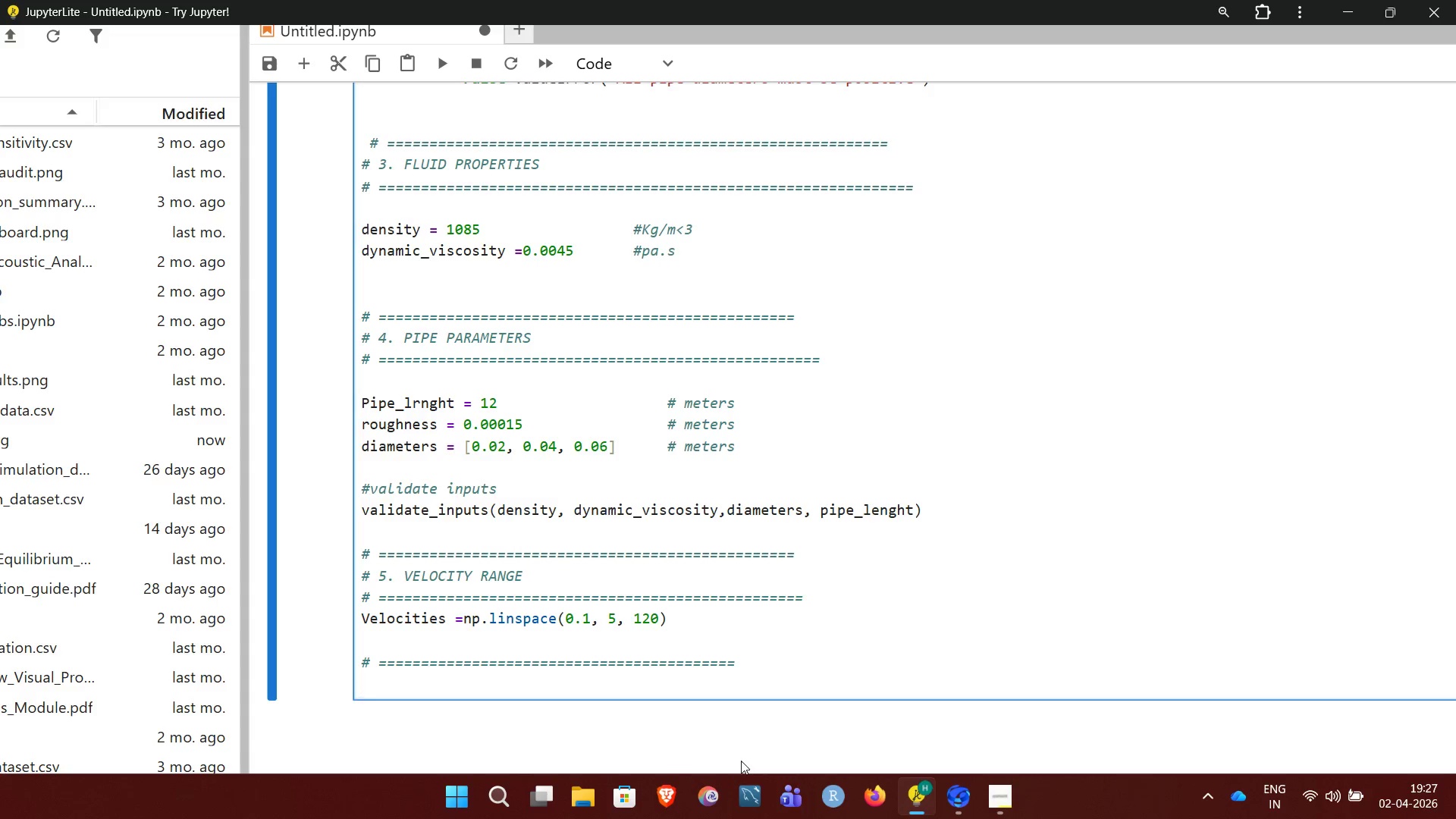 
key(Shift+3)
 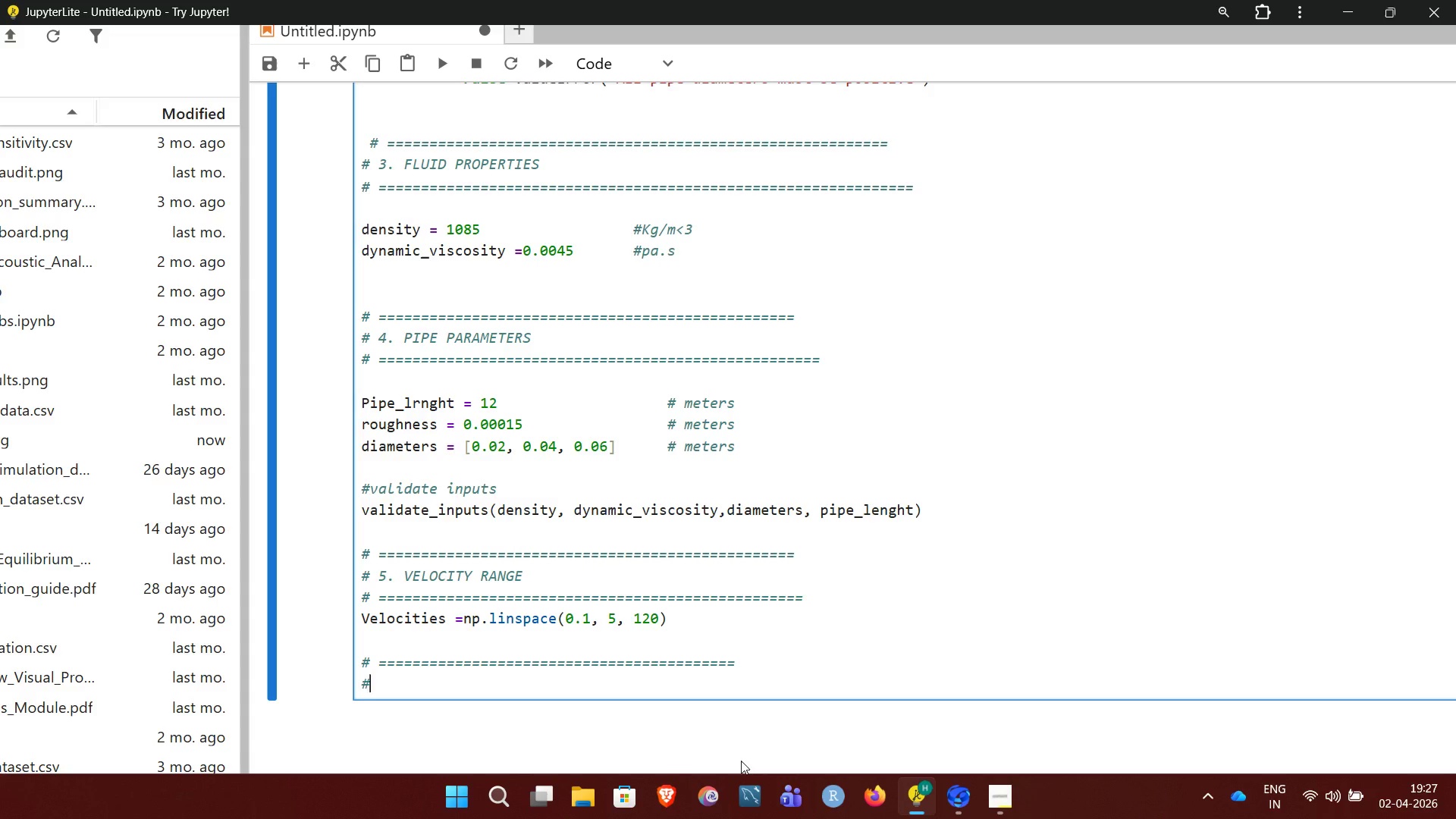 
key(Space)
 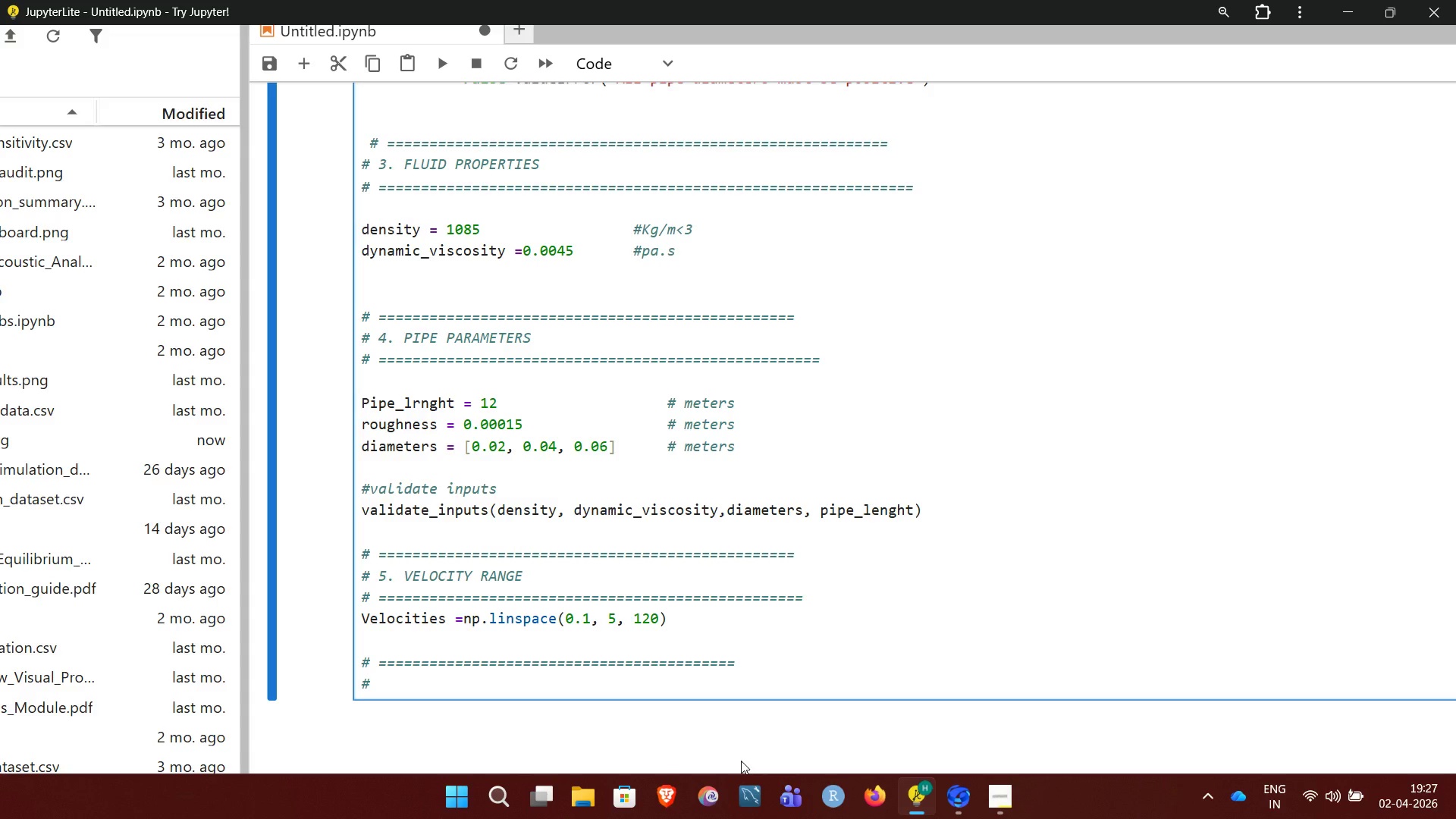 
key(6)
 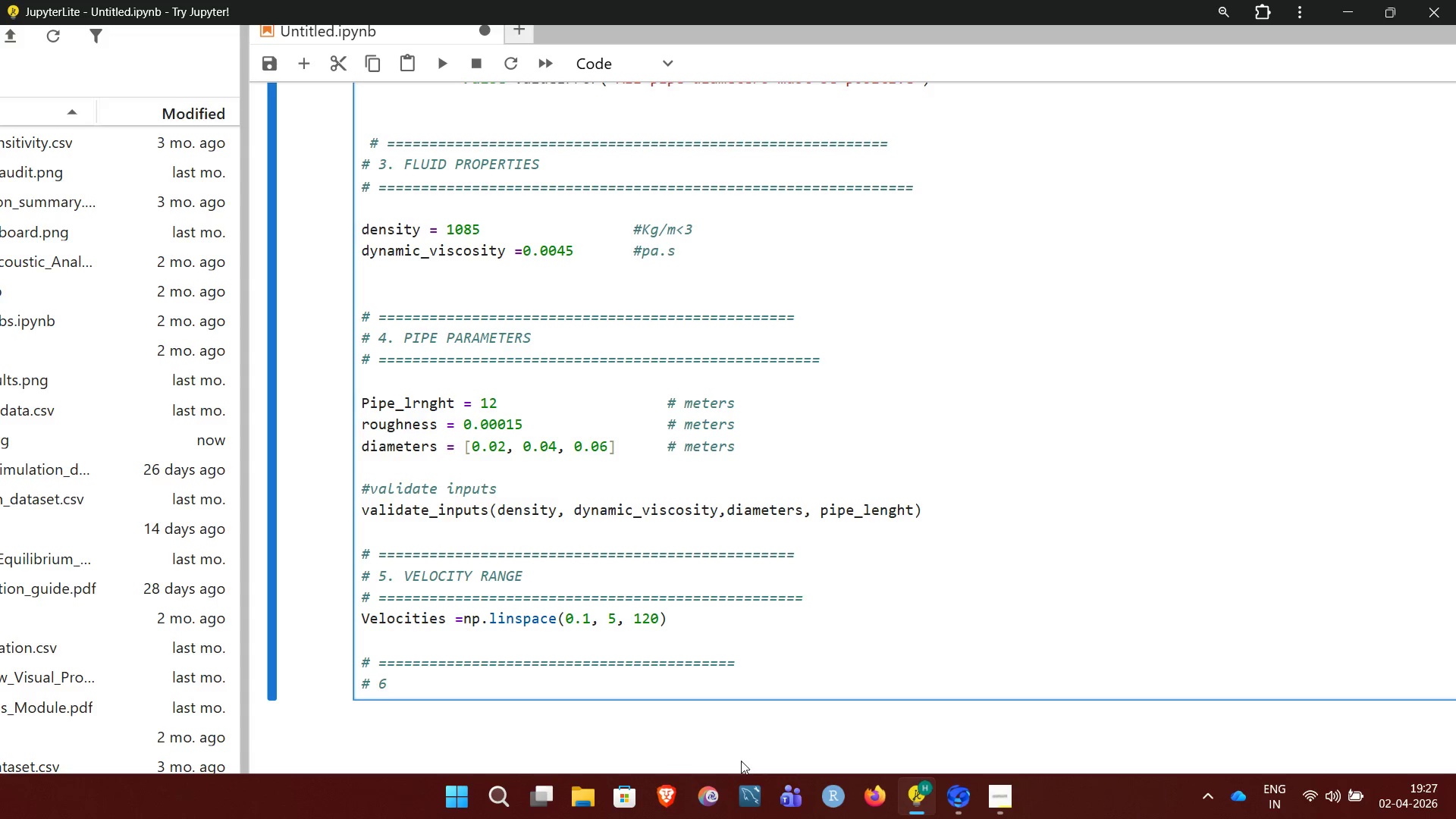 
key(Period)
 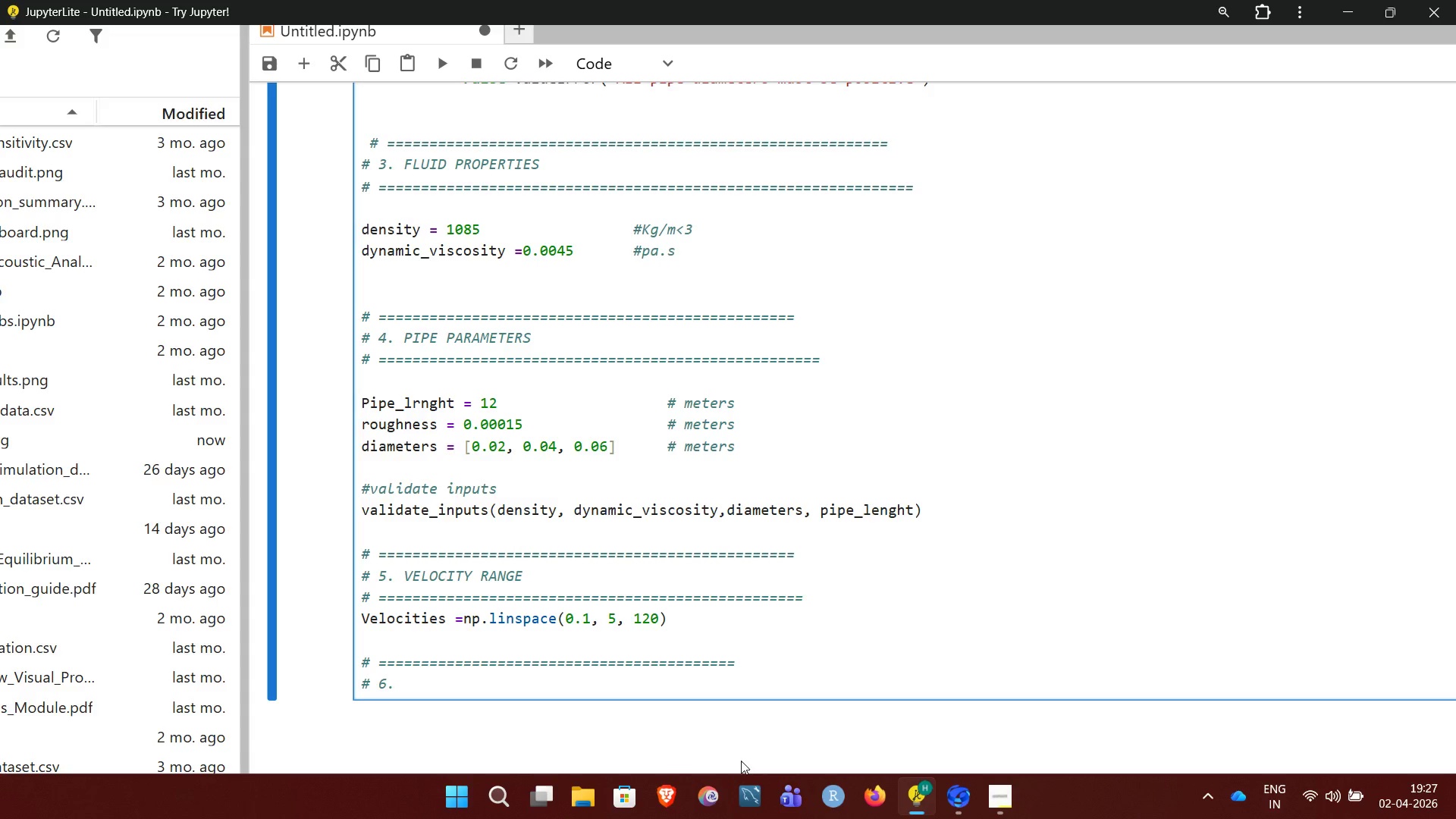 
key(Space)
 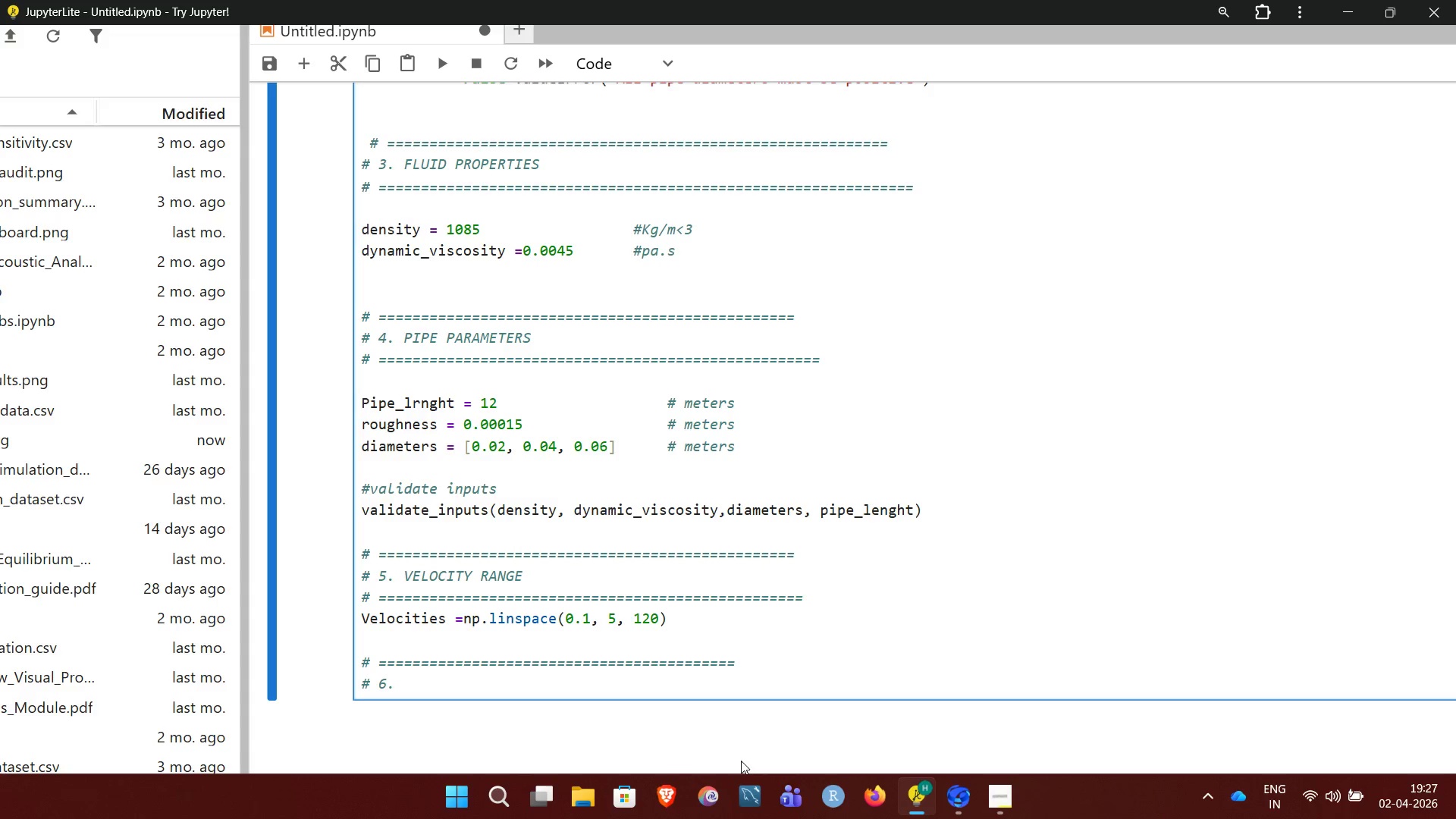 
type(CORE FUNCTIONS)
 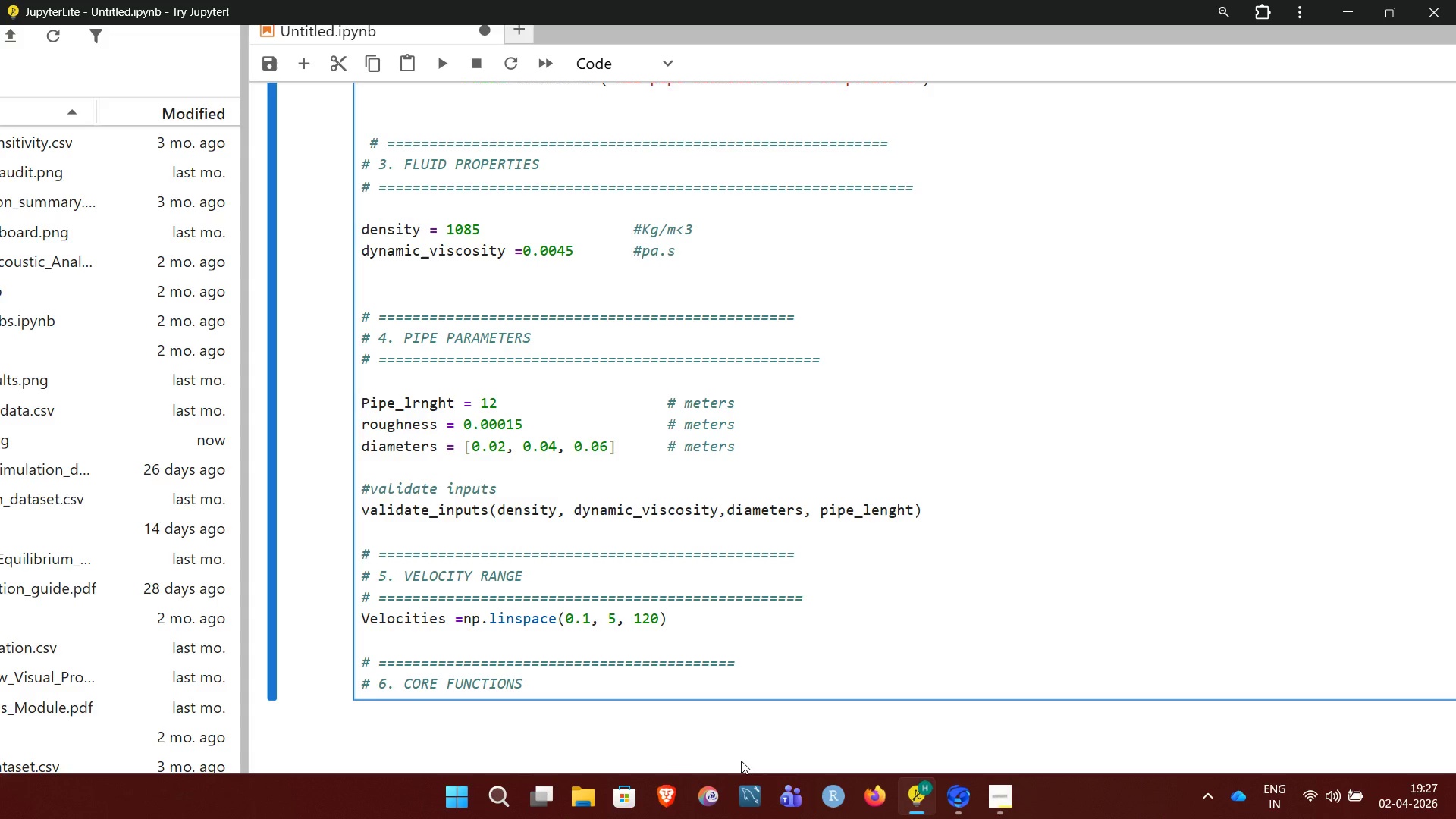 
key(Enter)
 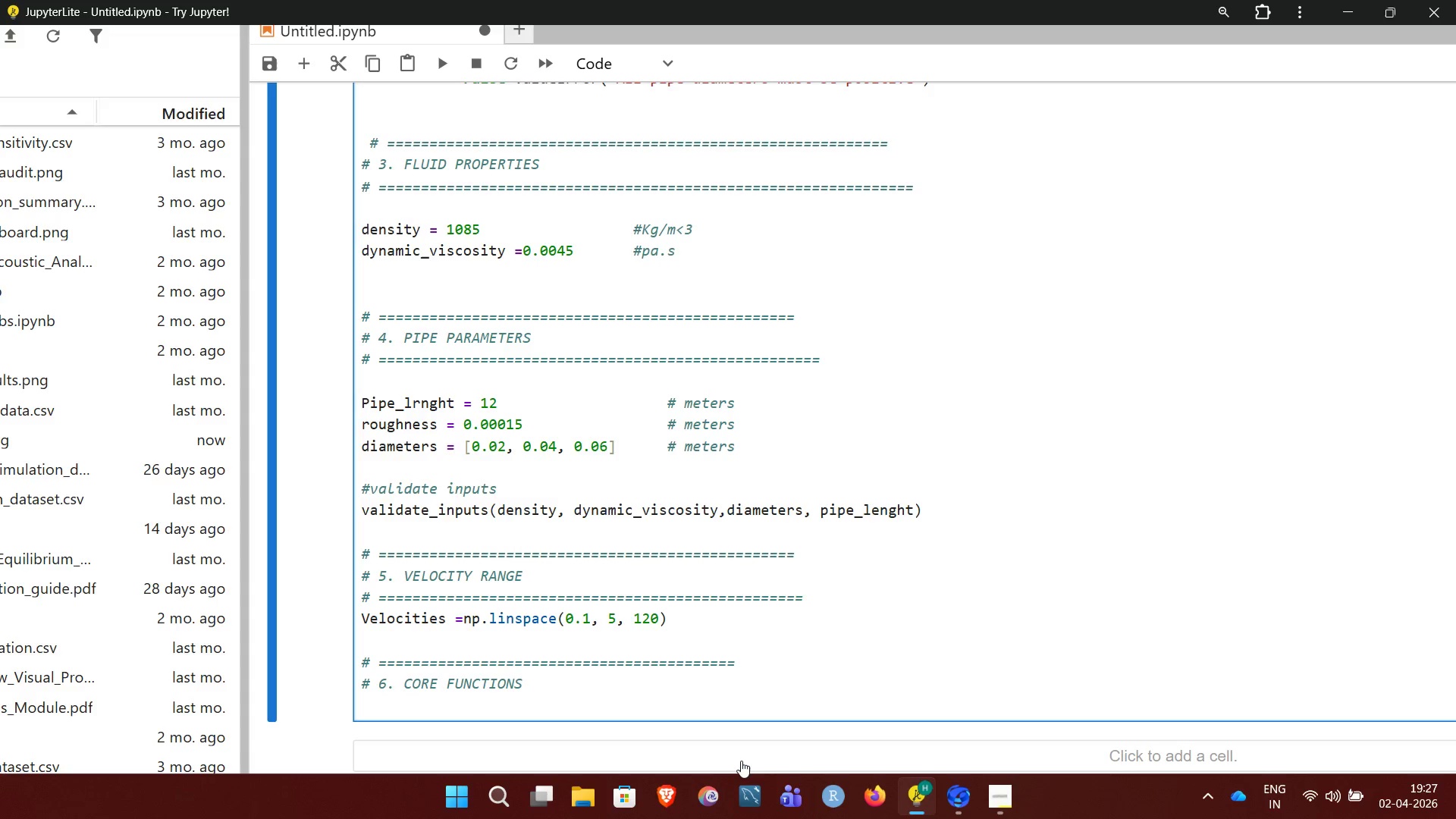 
key(Shift+3)
 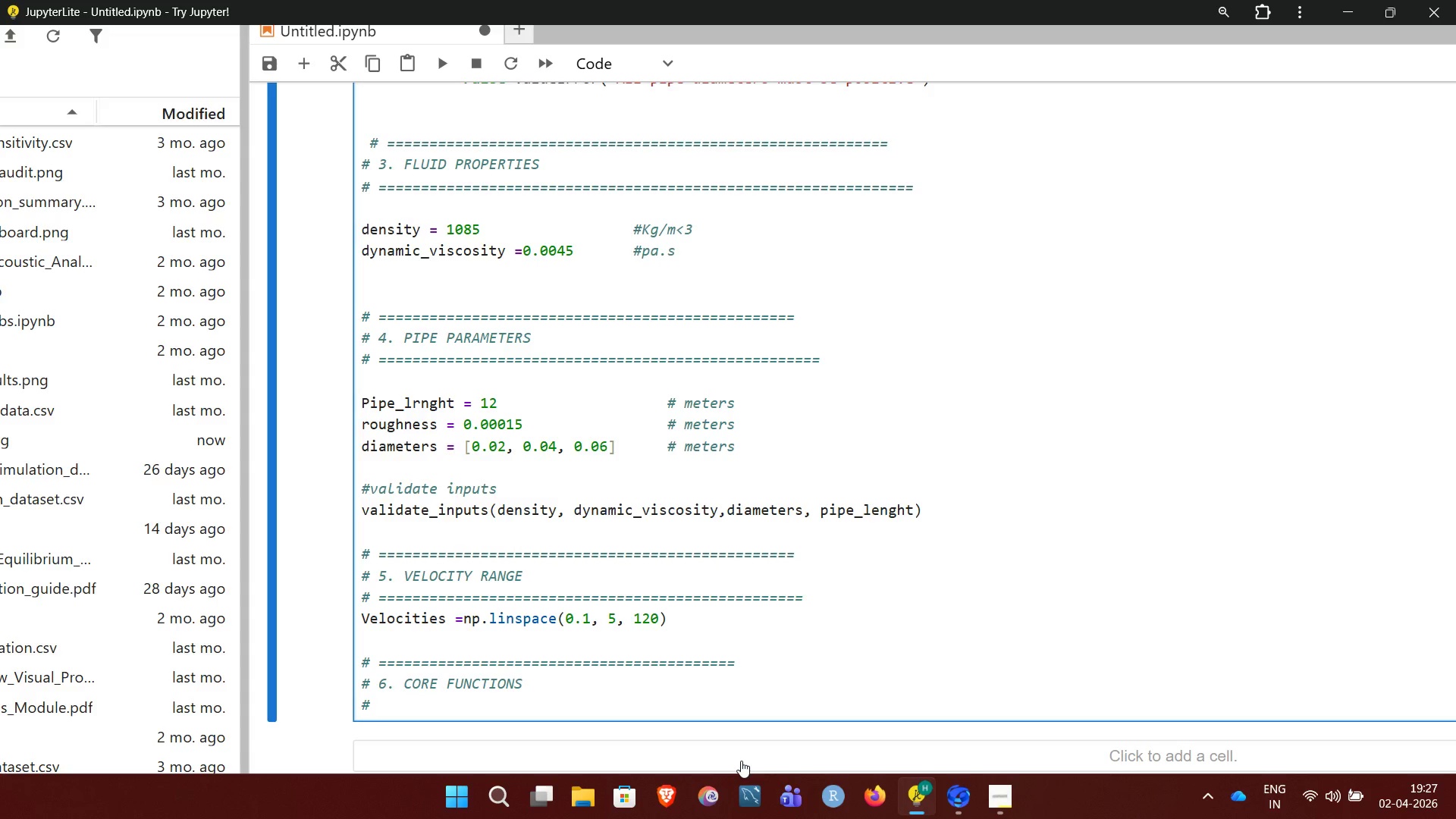 
key(Space)
 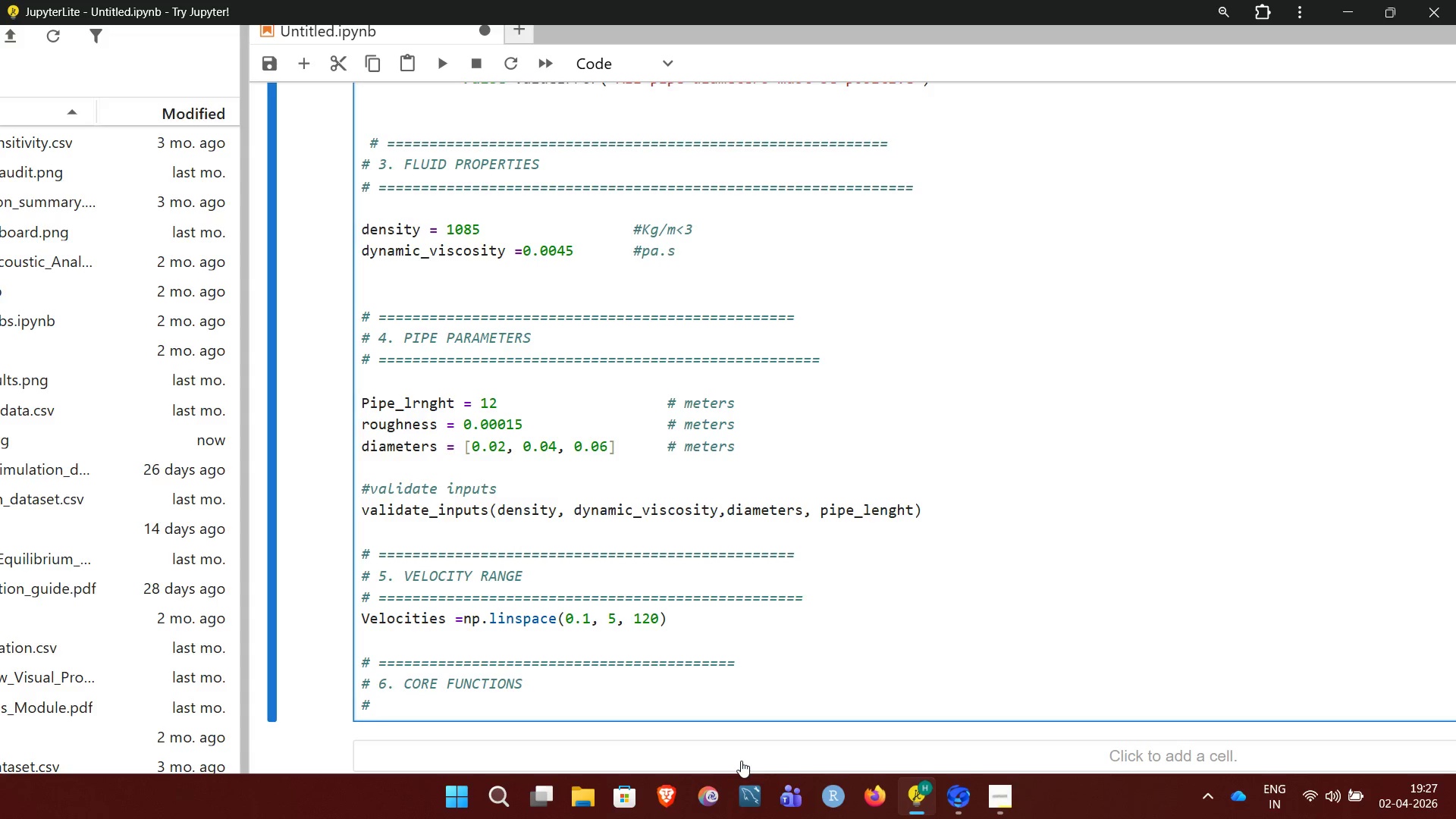 
hold_key(key=Equal, duration=1.52)
 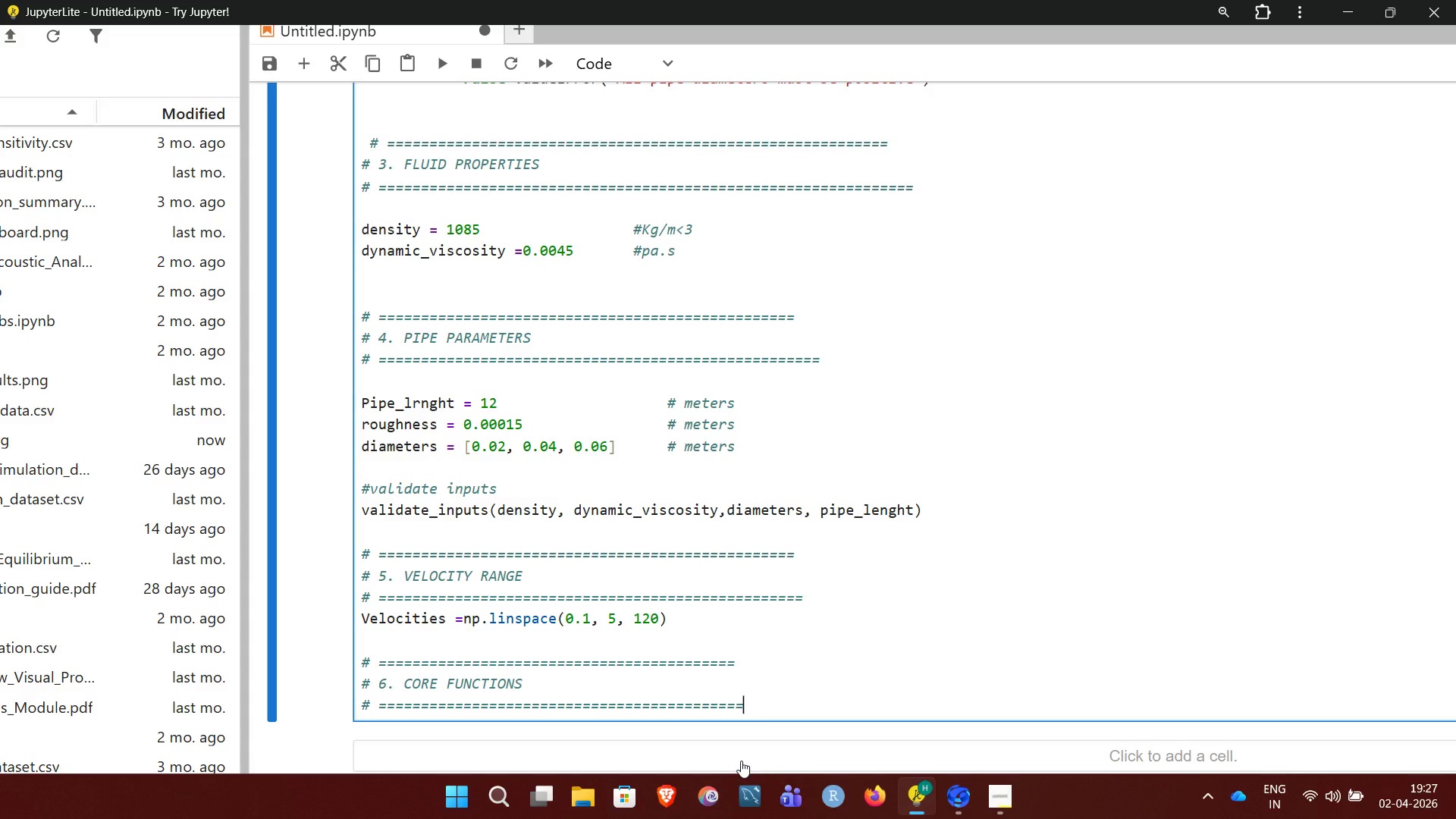 
key(Equal)
 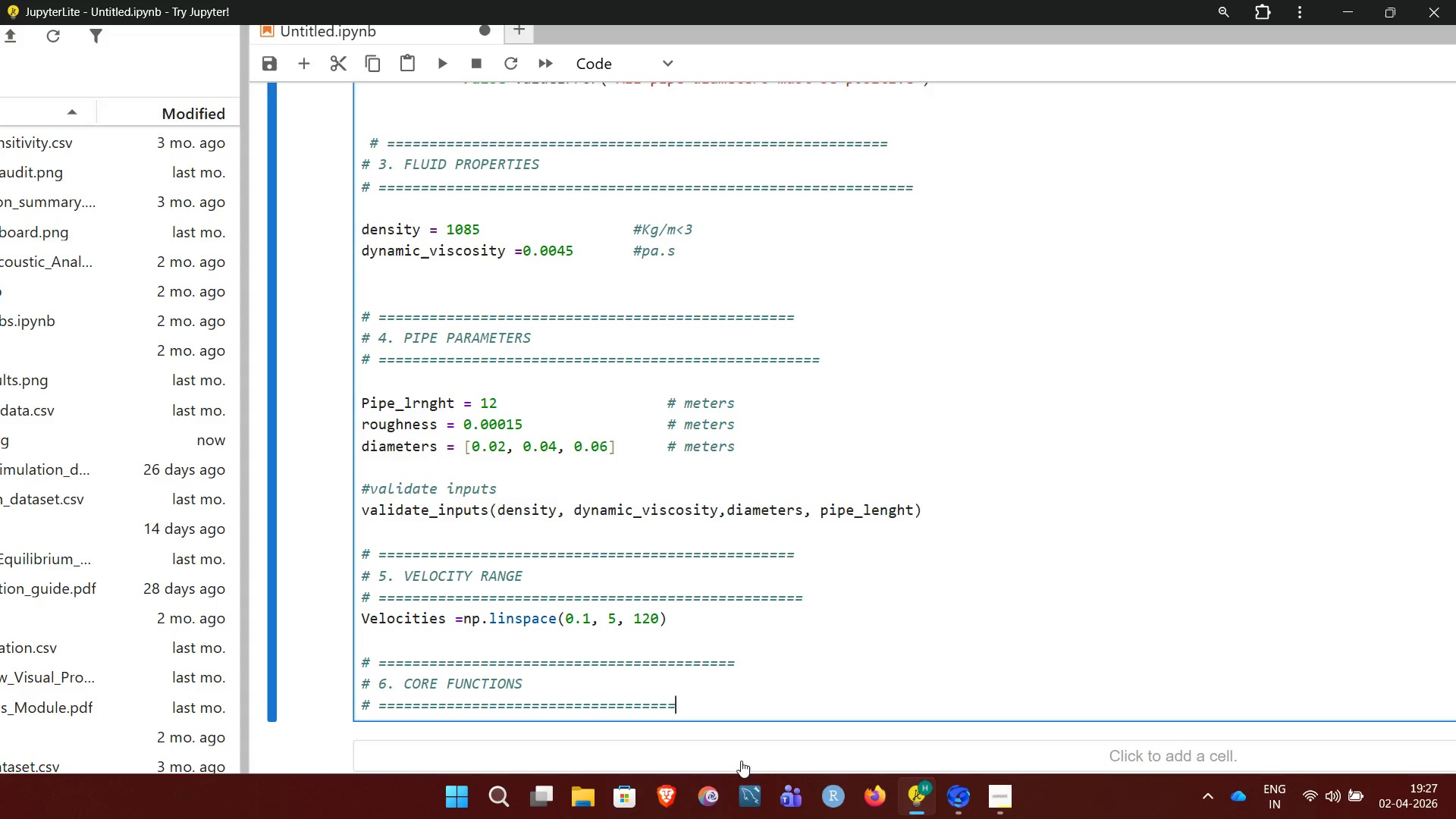 
key(Equal)
 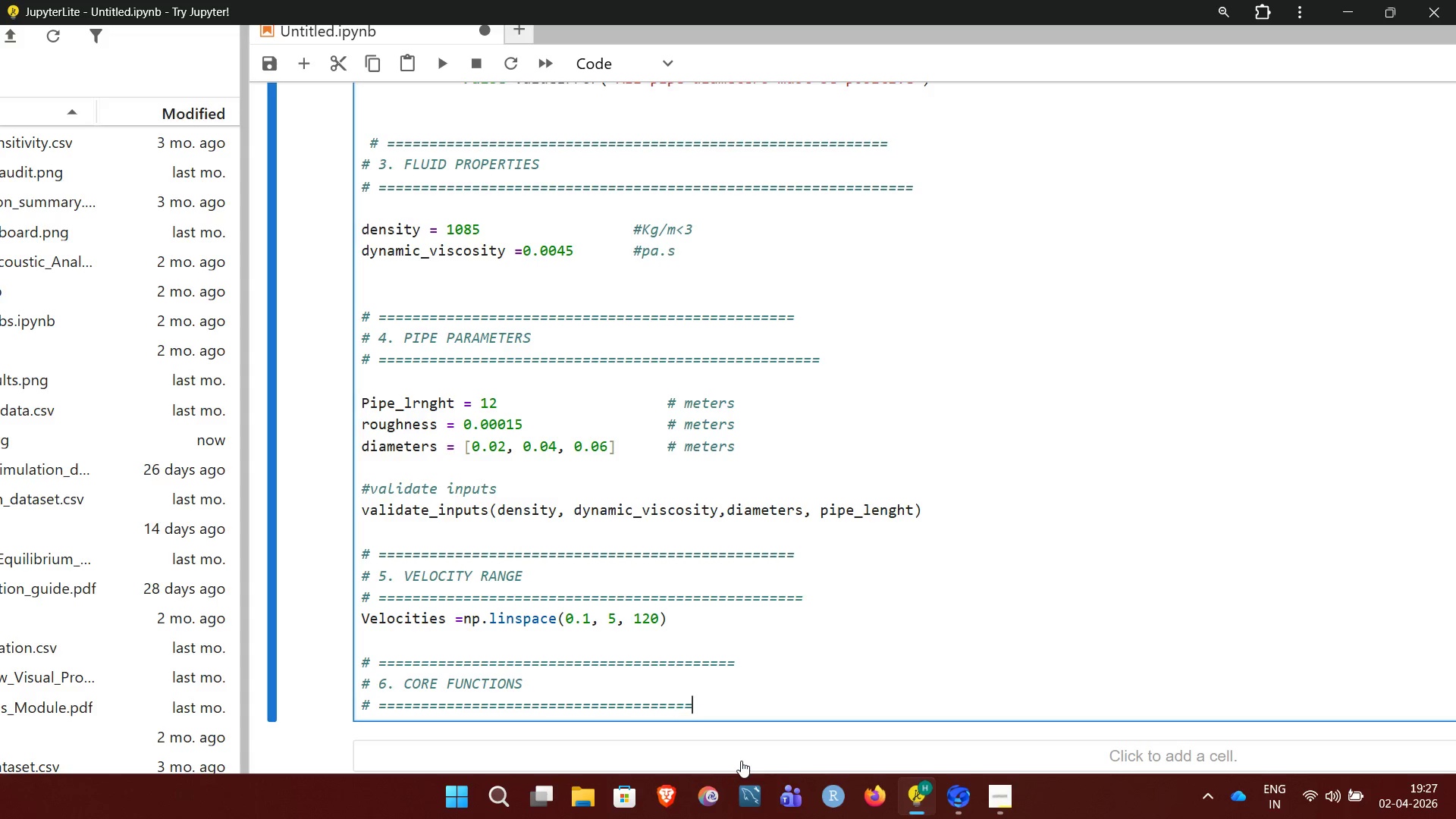 
key(Equal)
 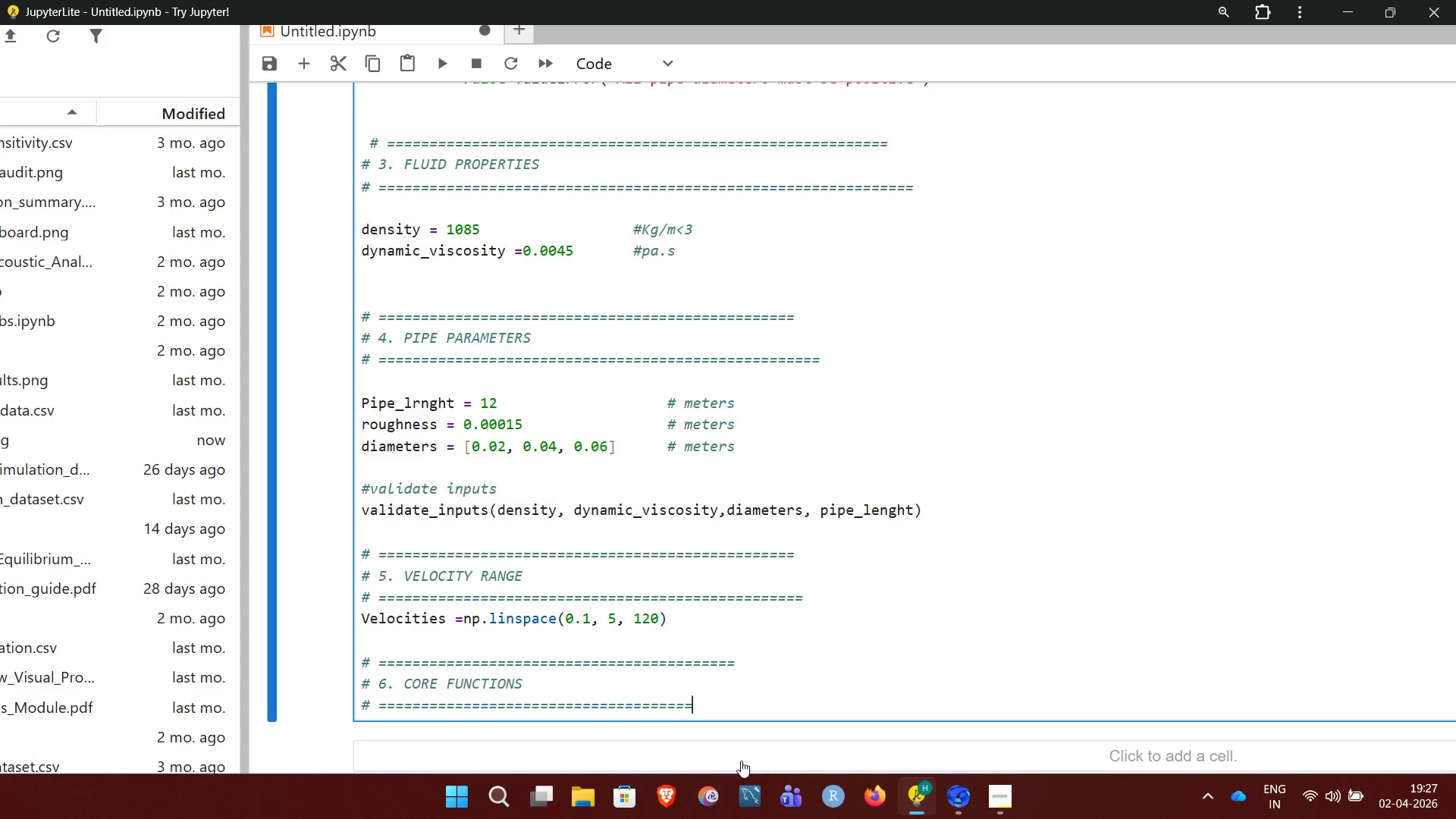 
key(Equal)
 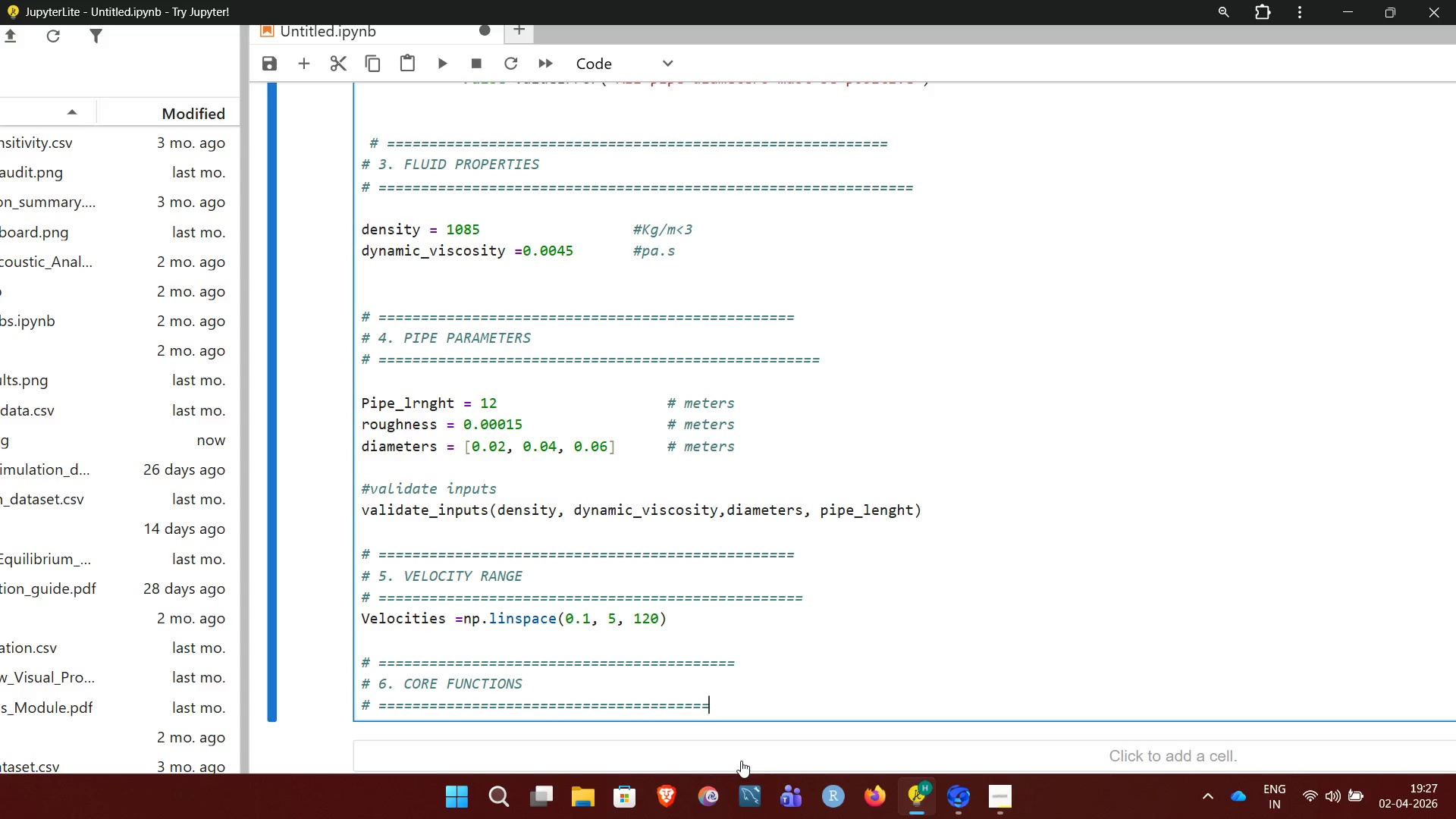 
key(Equal)
 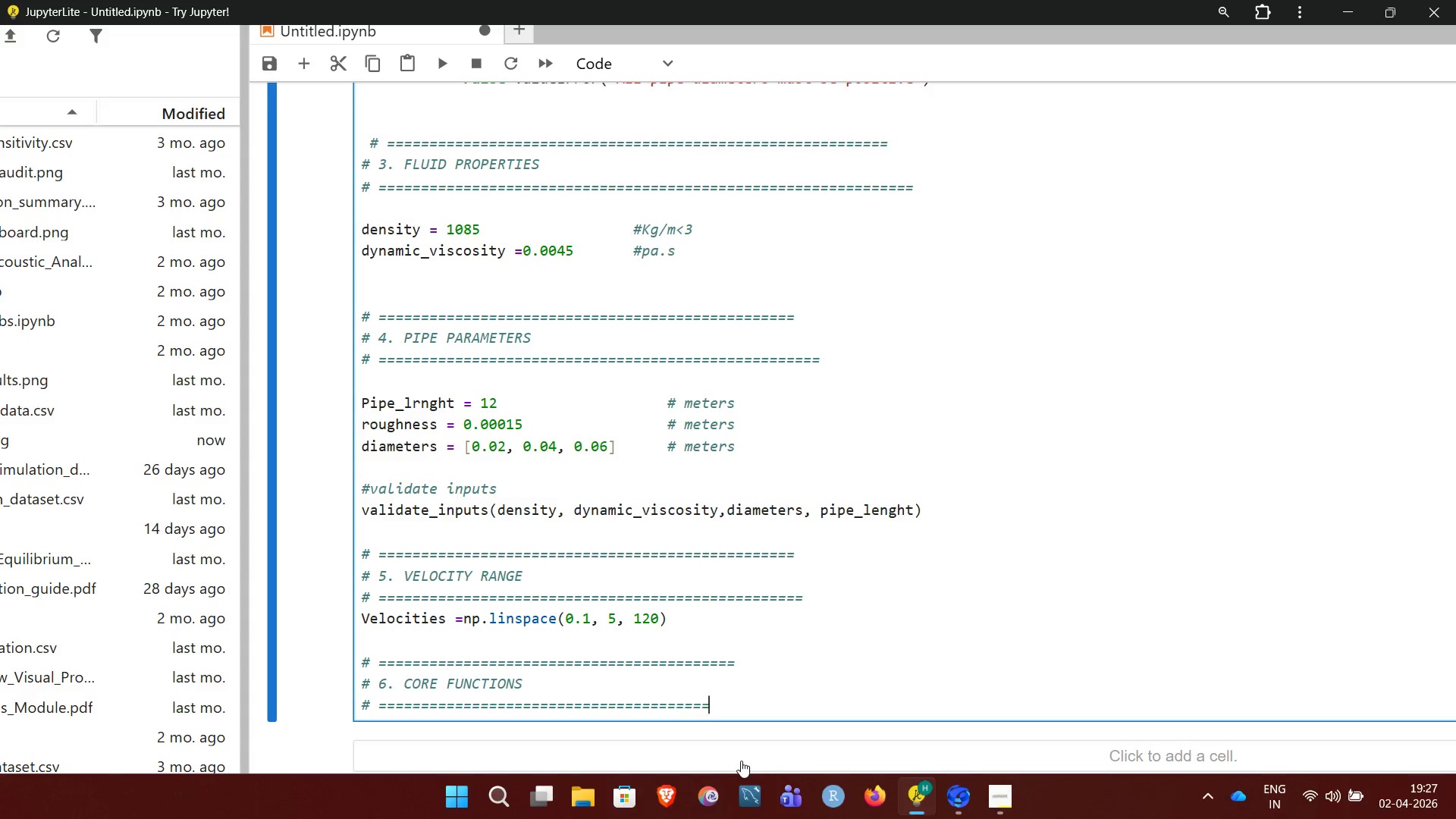 
key(Equal)
 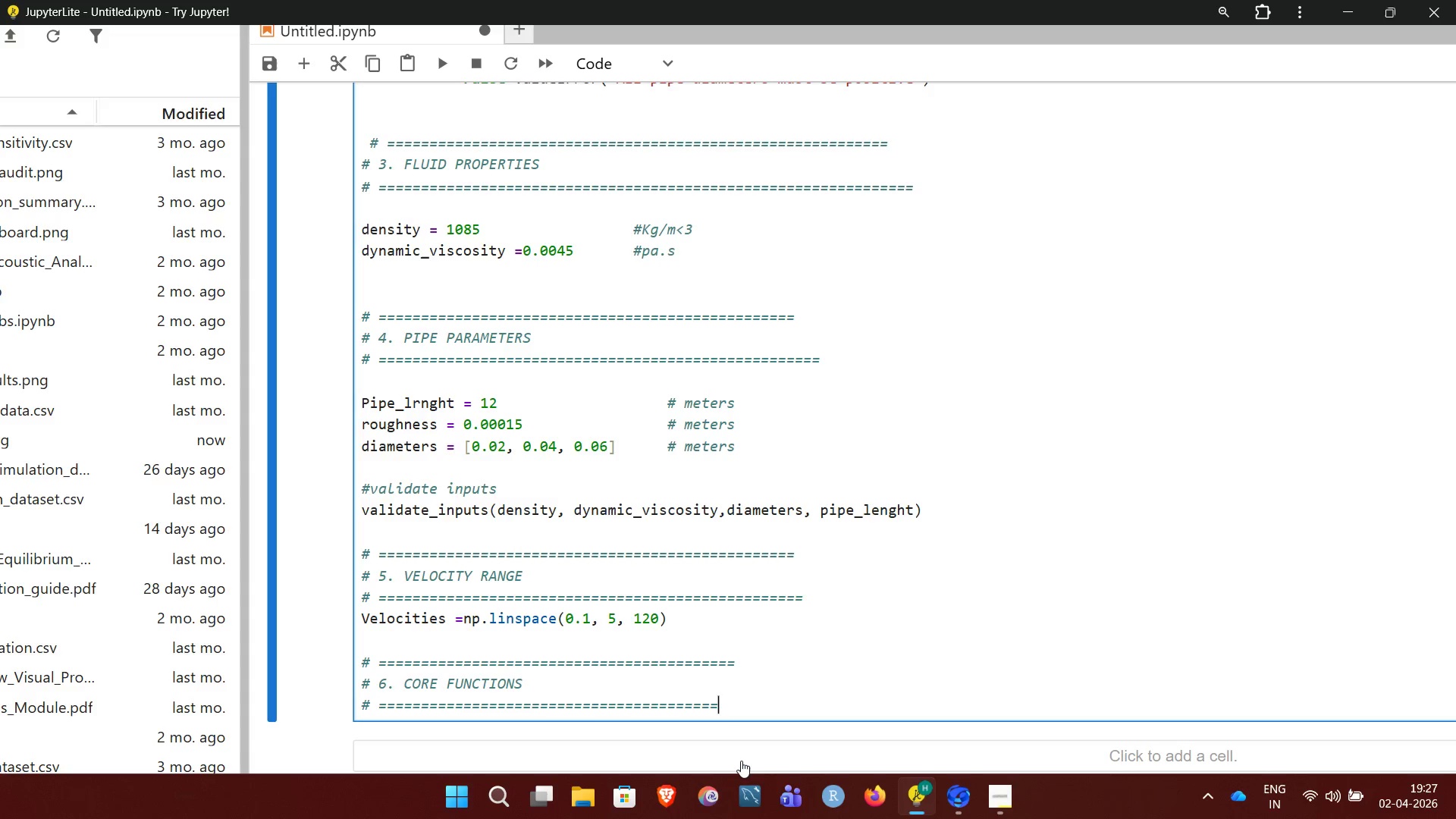 
key(Enter)
 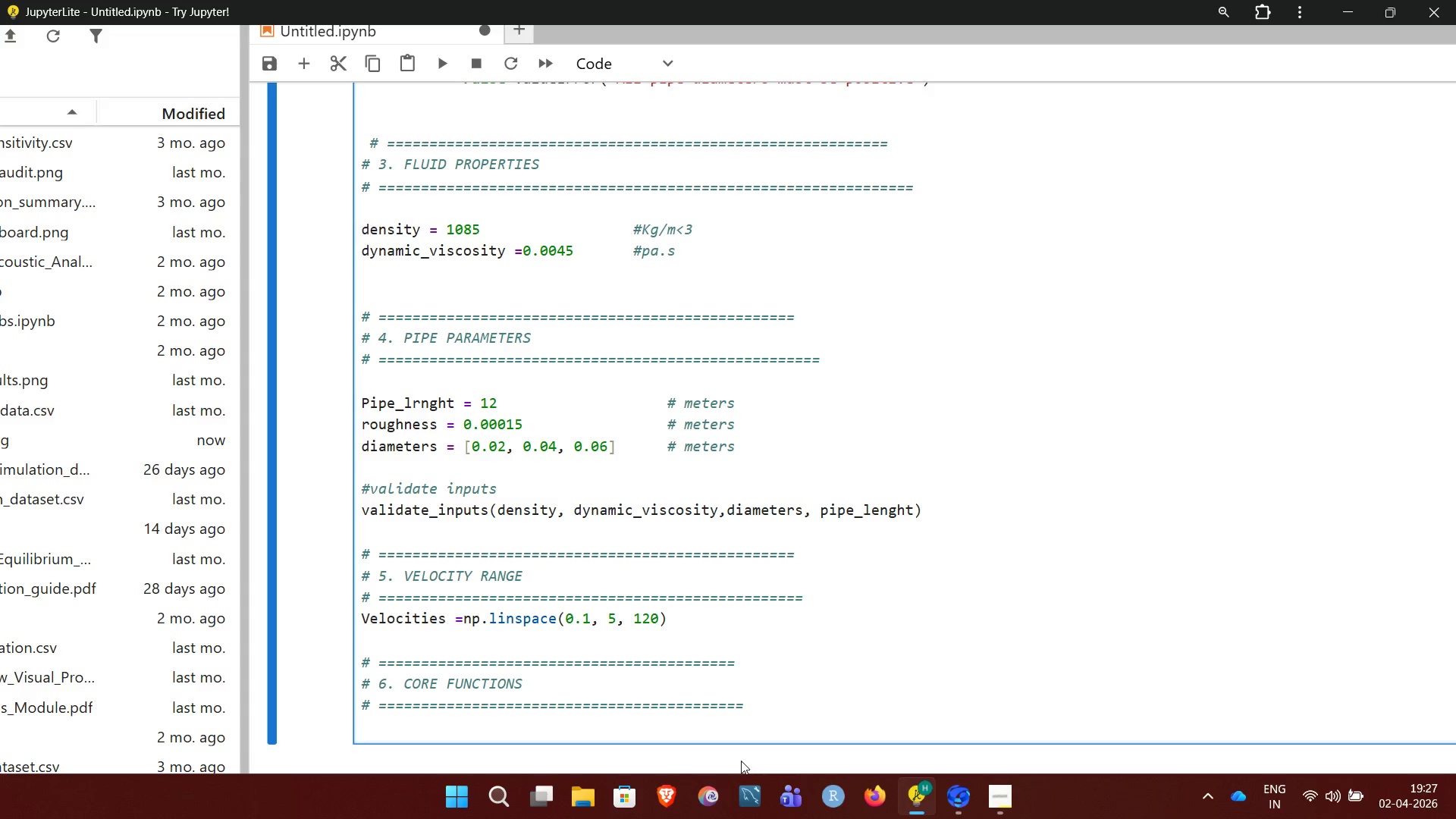 
key(Enter)
 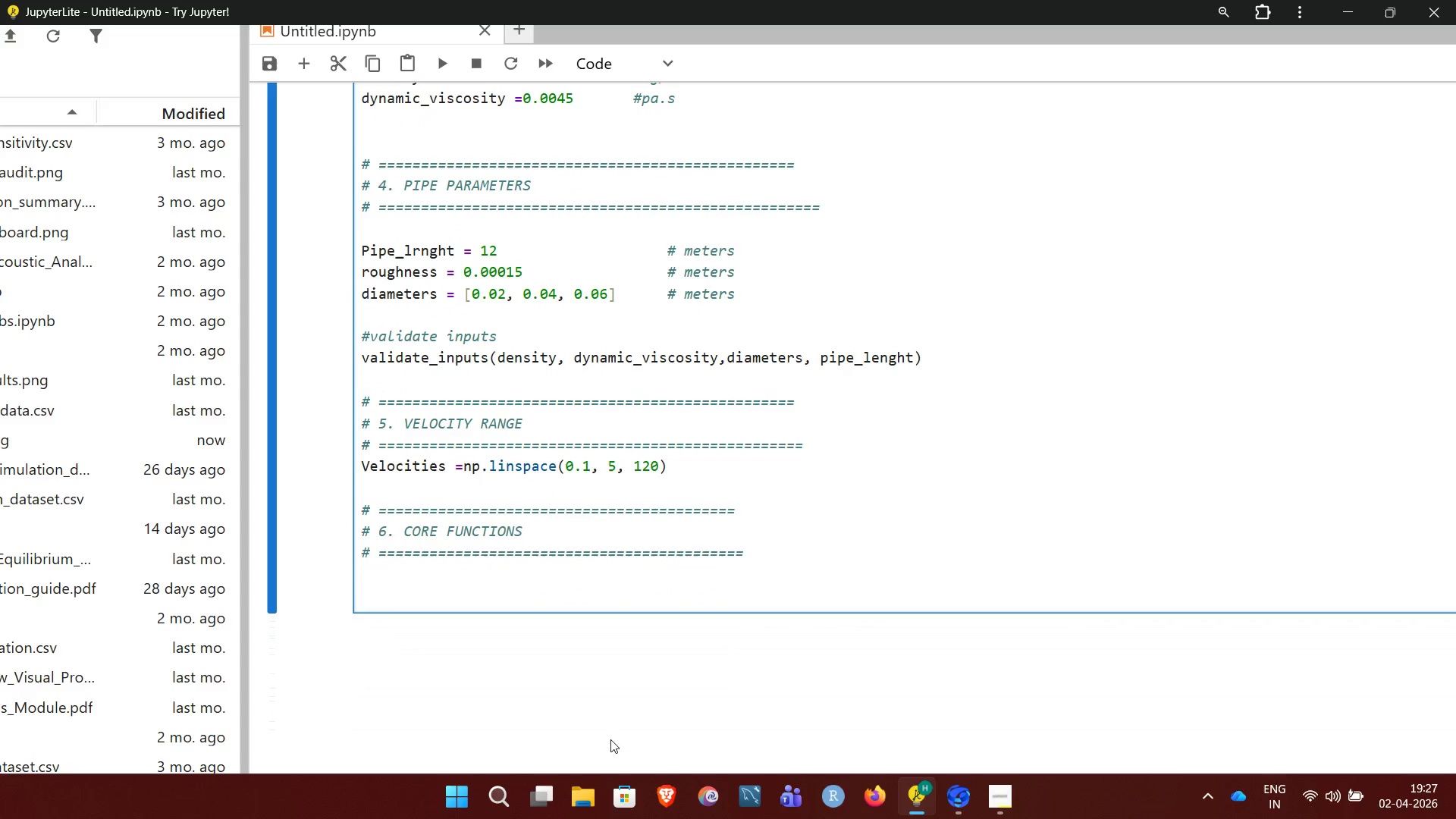 
wait(12.14)
 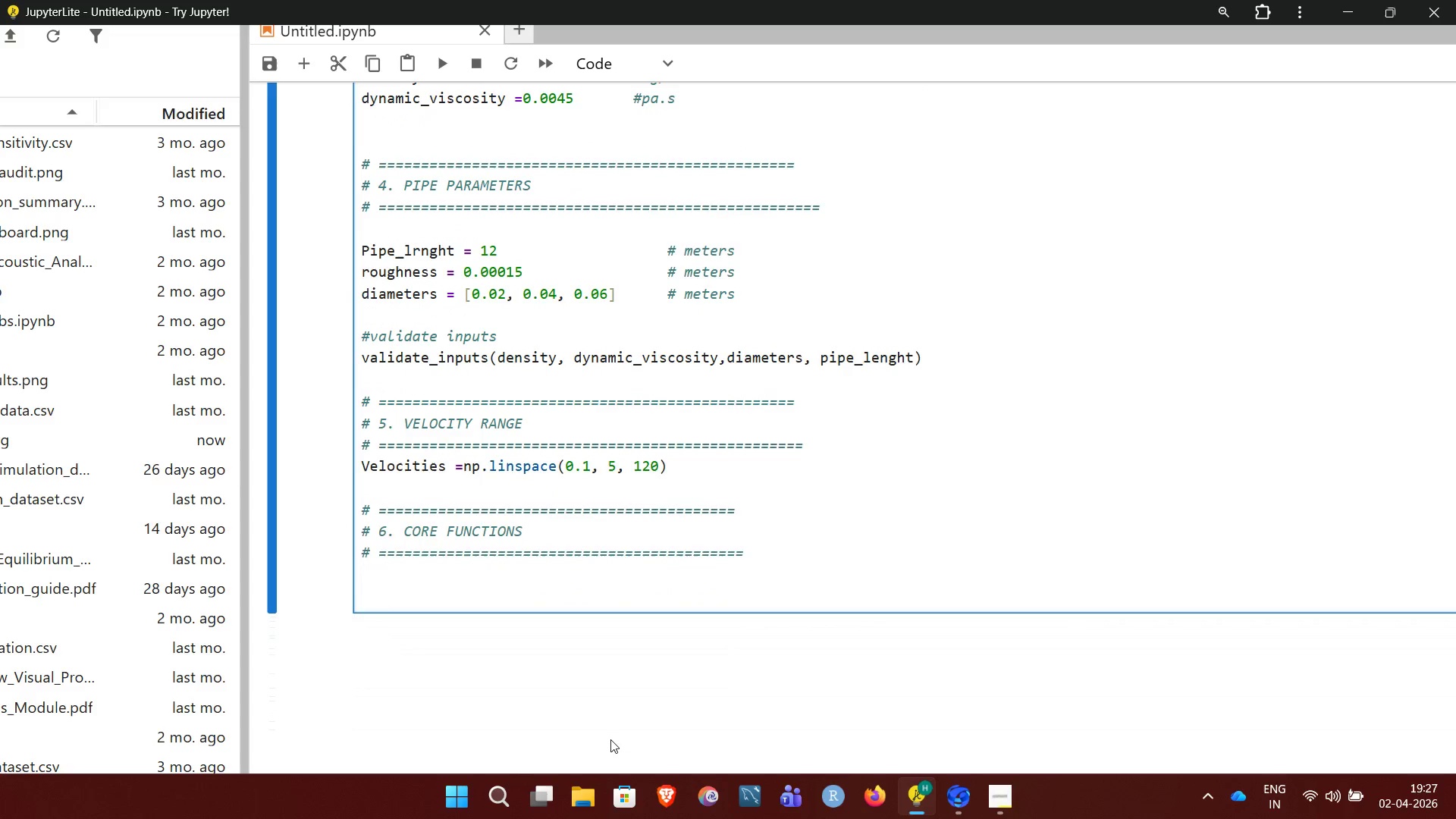 
type(def reynolds)
 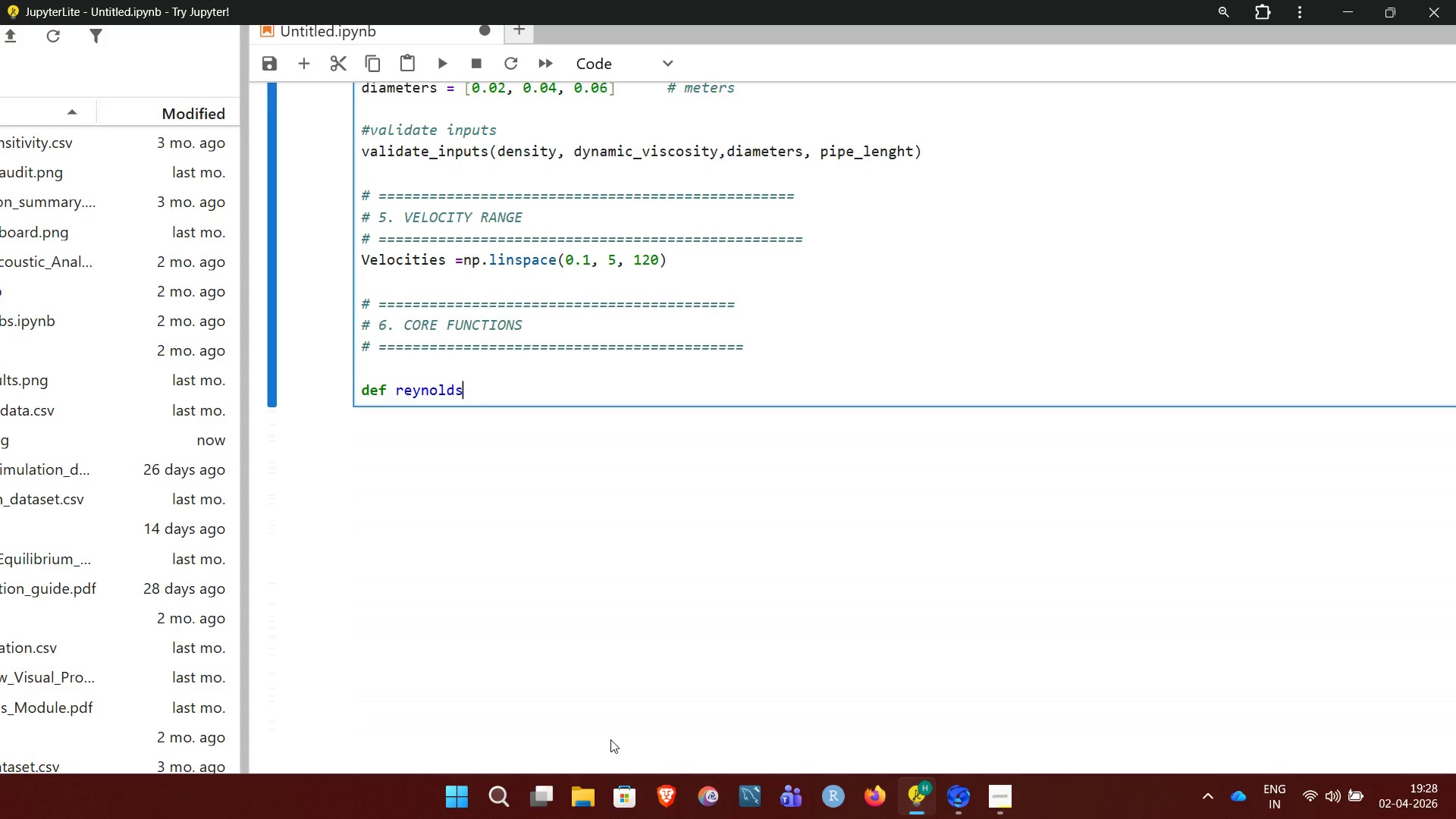 
type(_number)
 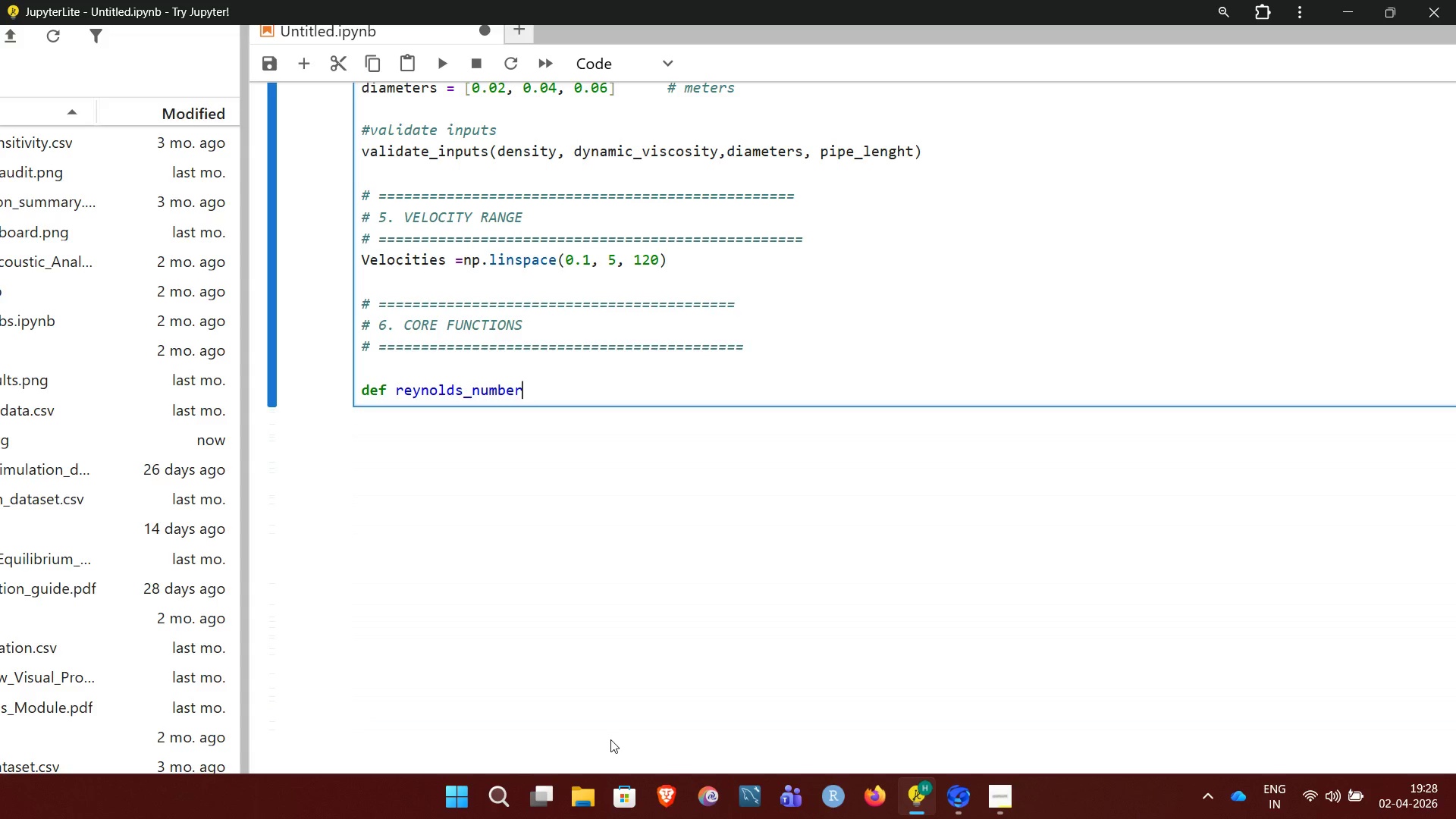 
type((rho, v, )
 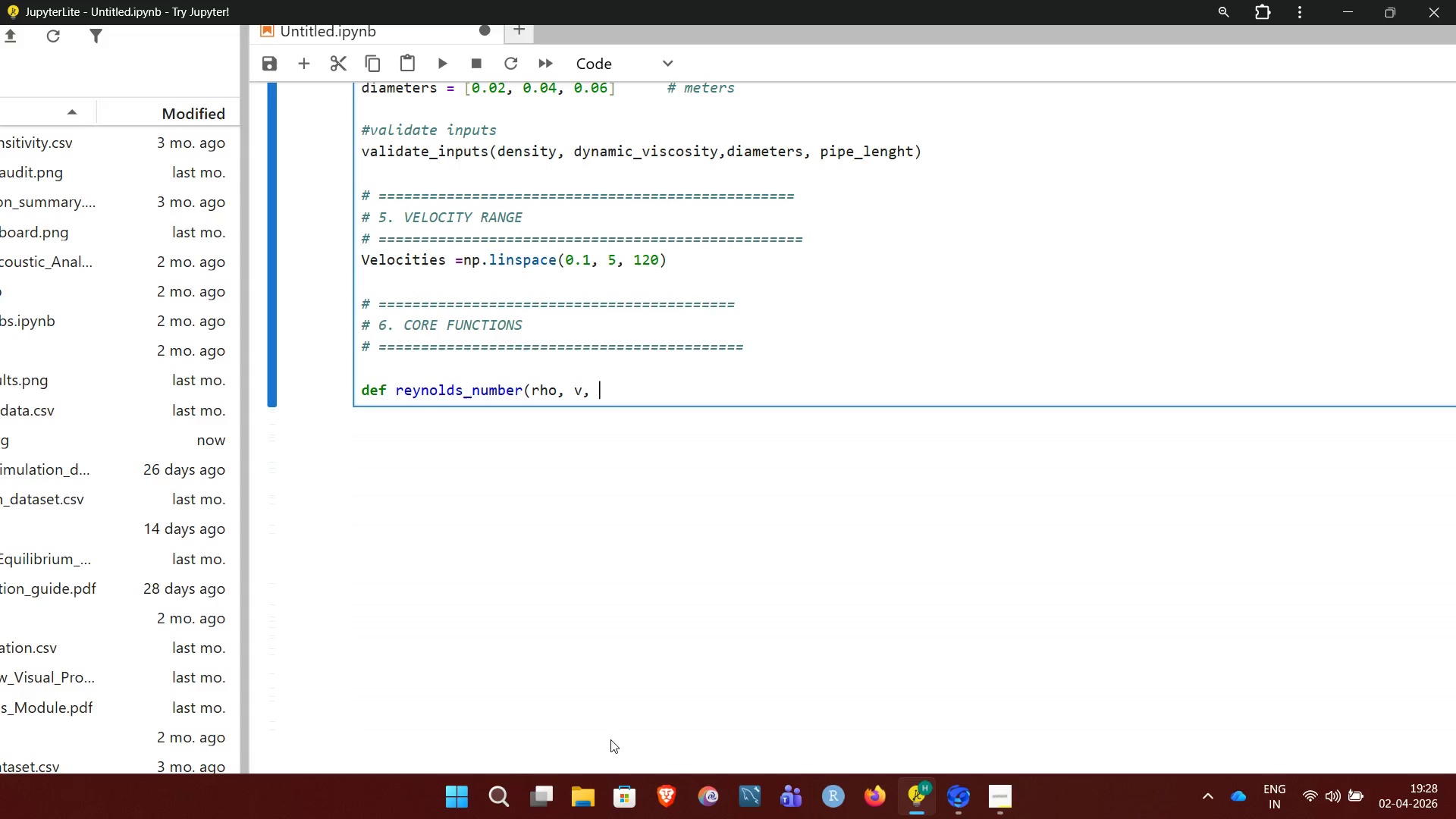 
type(d, mu))
 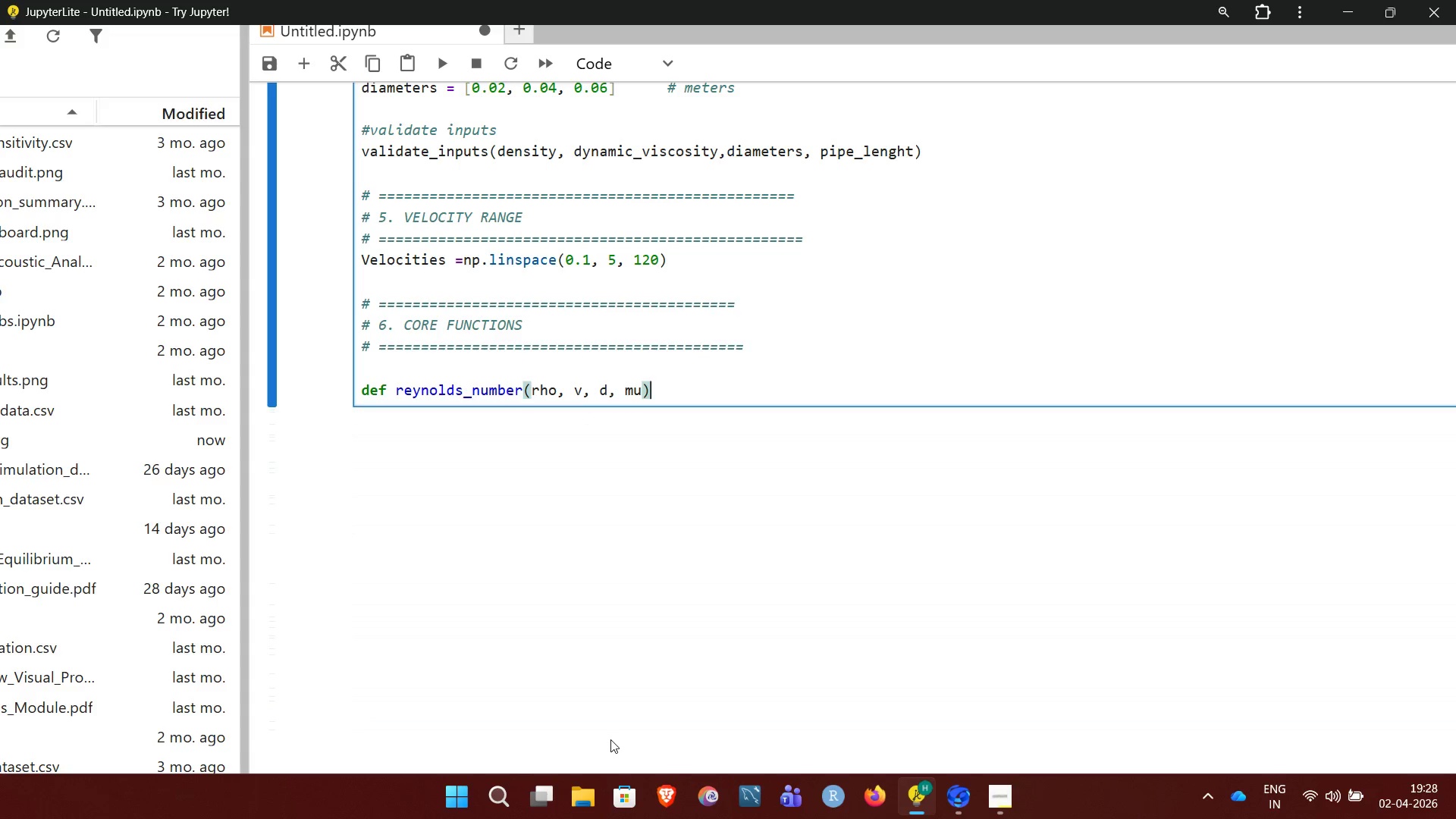 
key(Shift+Semicolon)
 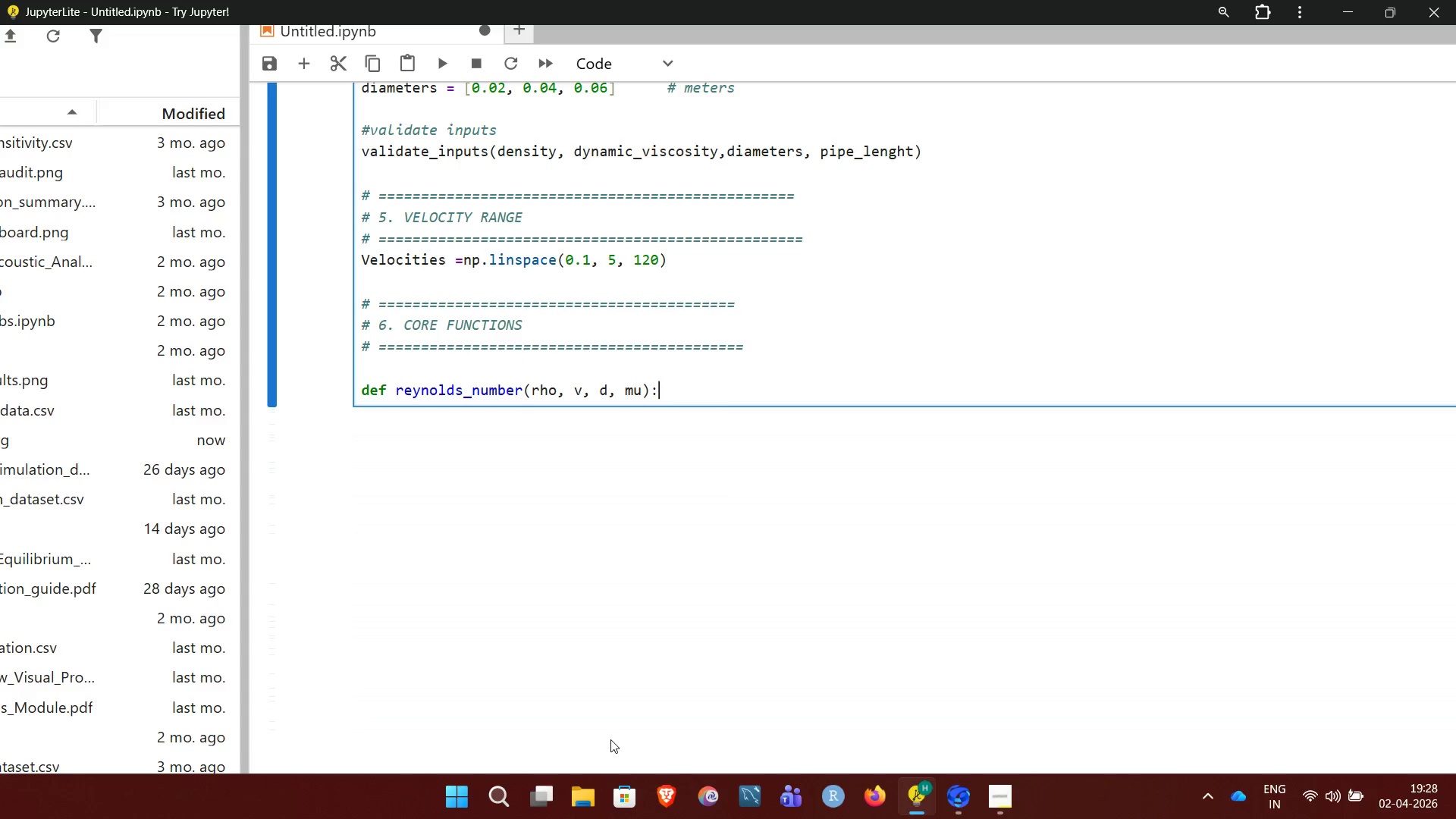 
key(Enter)
 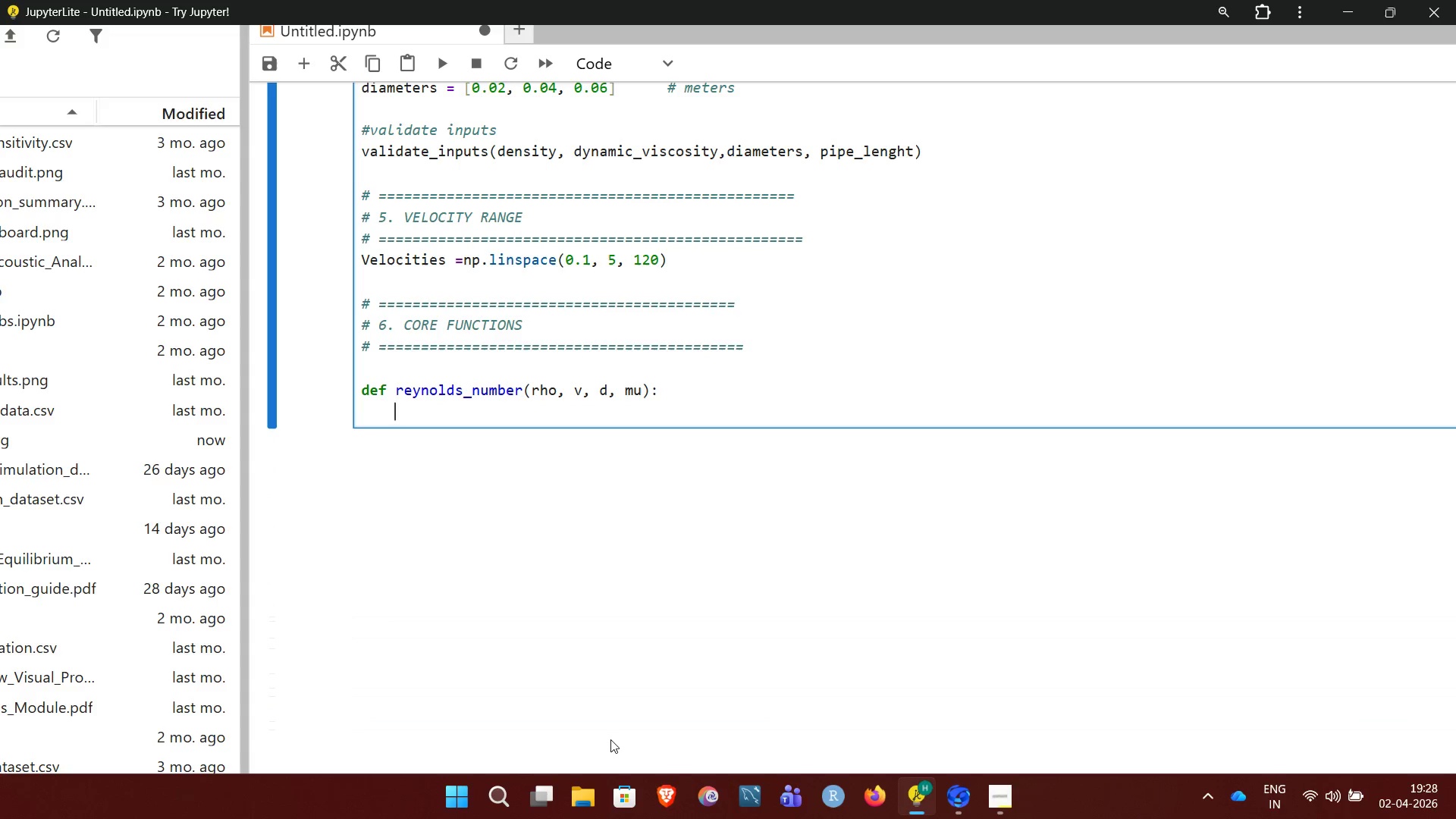 
type(return)
 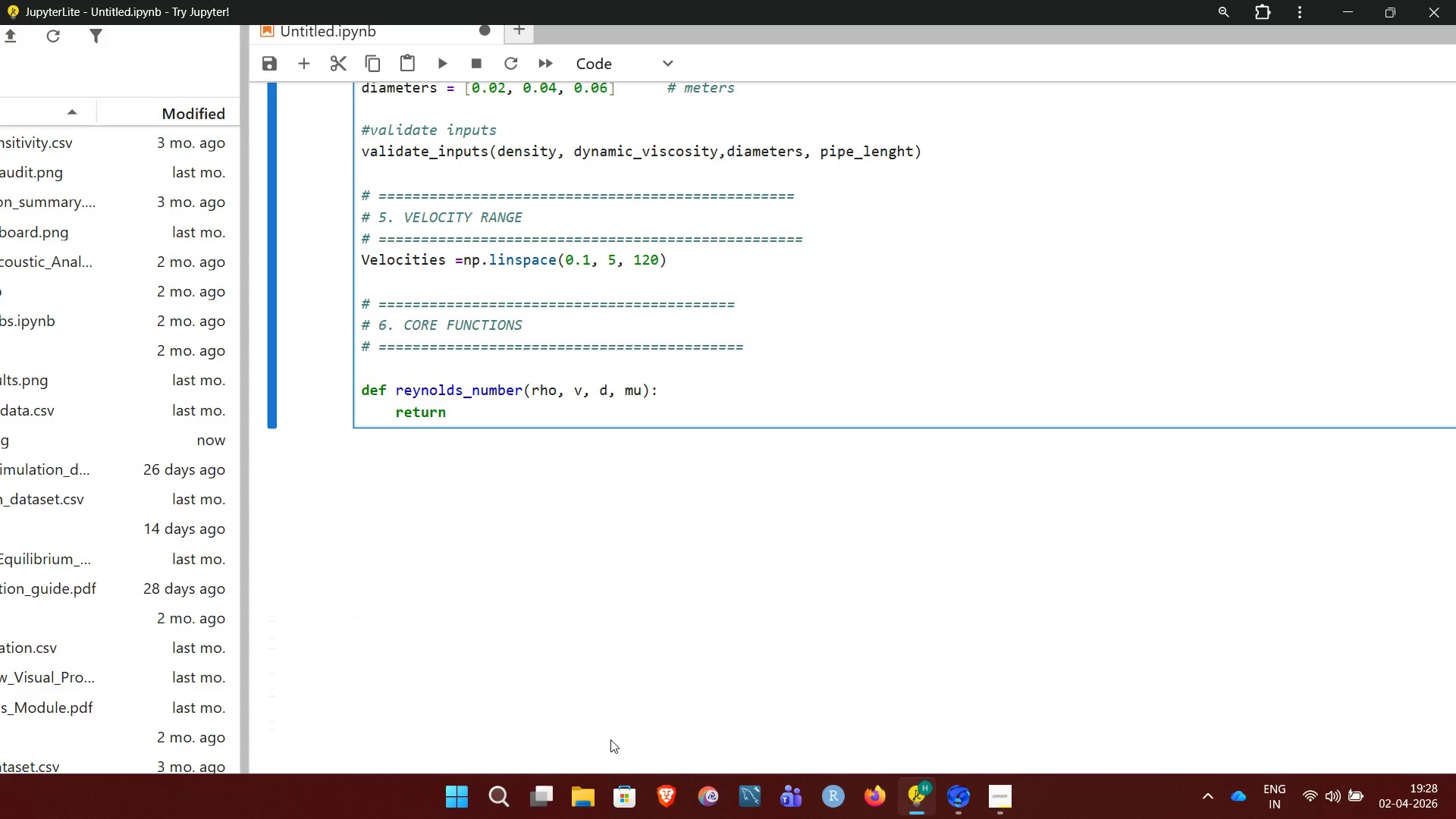 
type((rho)
 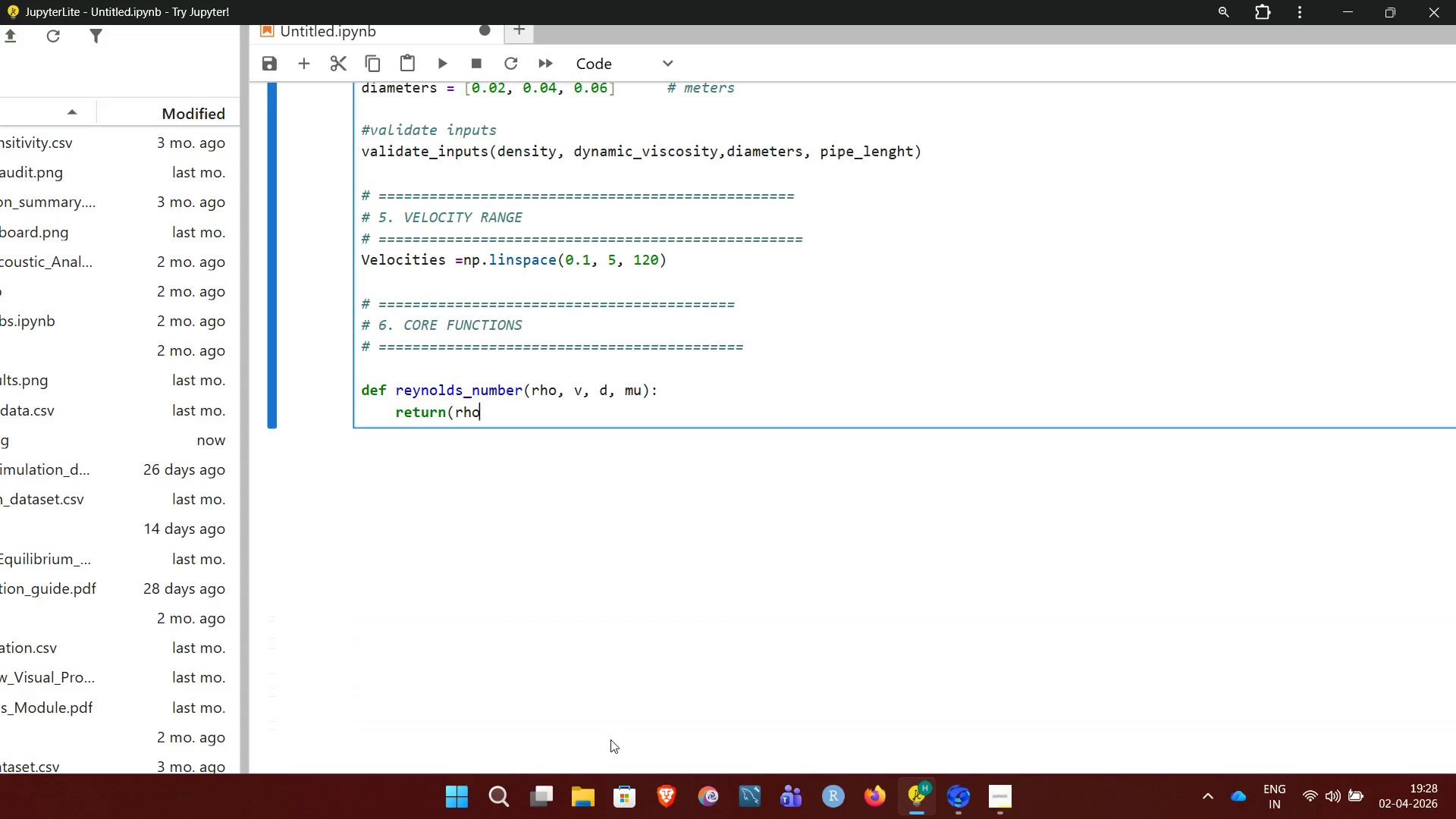 
key(Shift+8)
 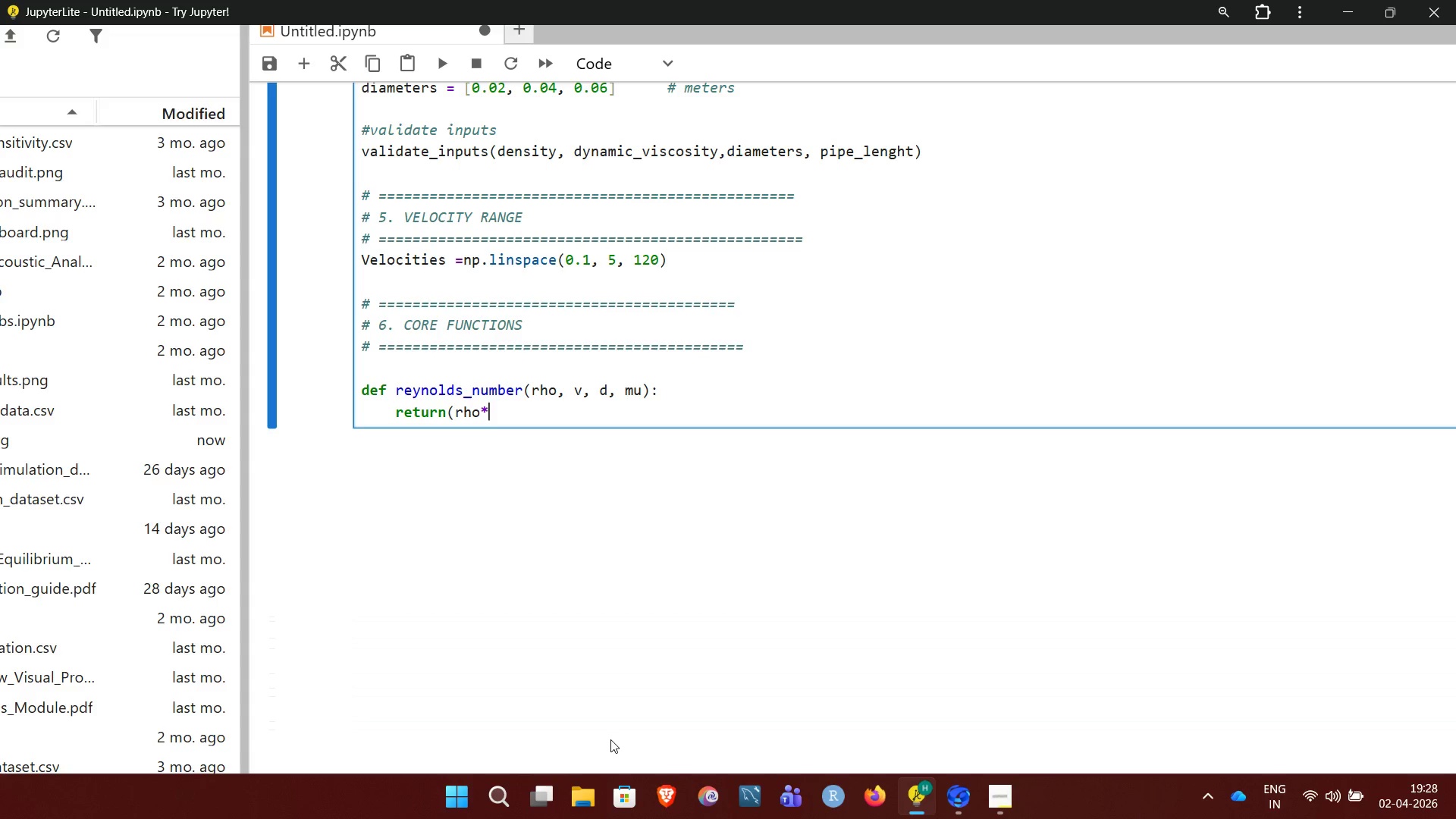 
type(v* d)/mu)
 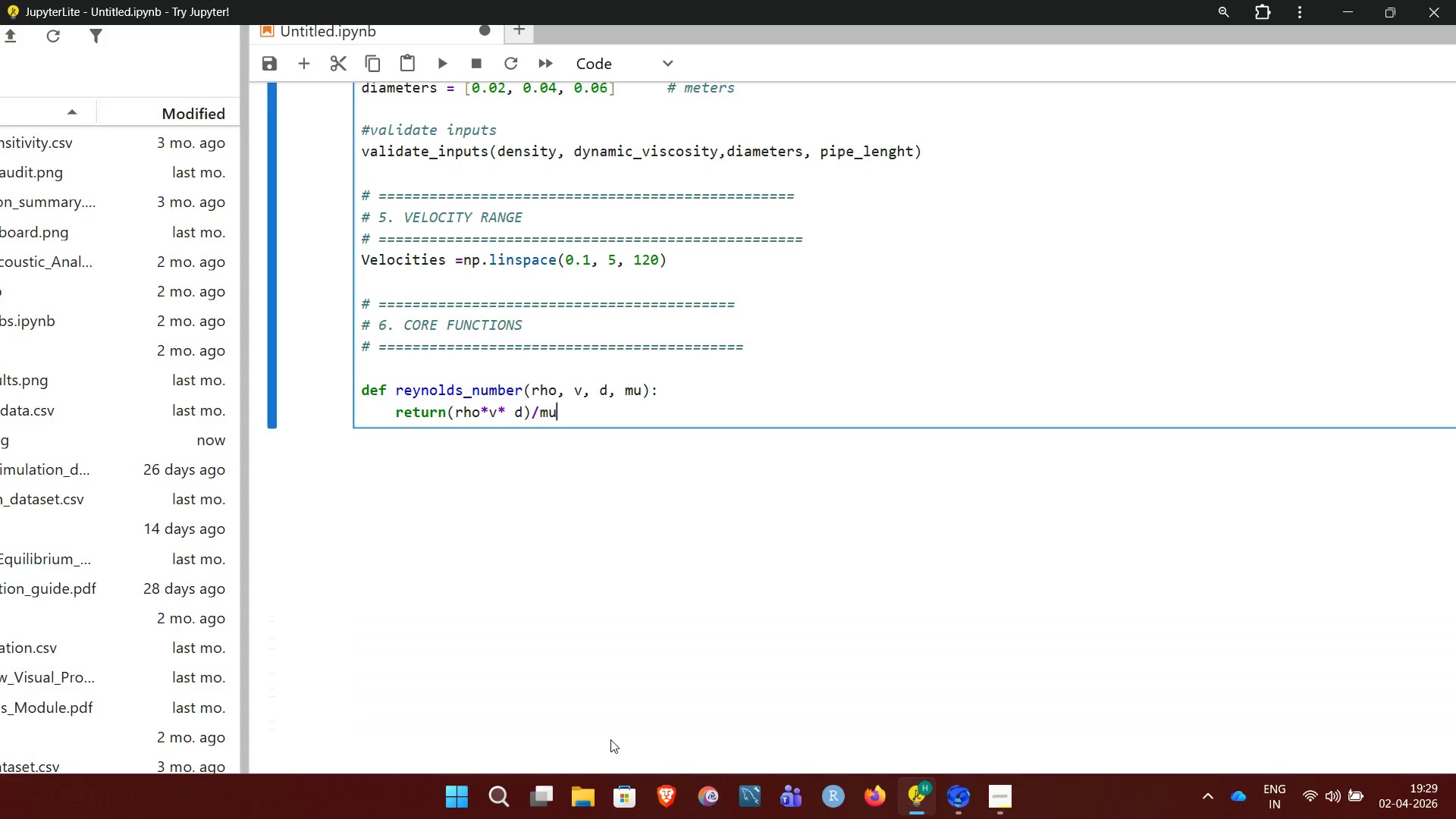 
key(Backspace)
key(Backspace)
type( mu)
 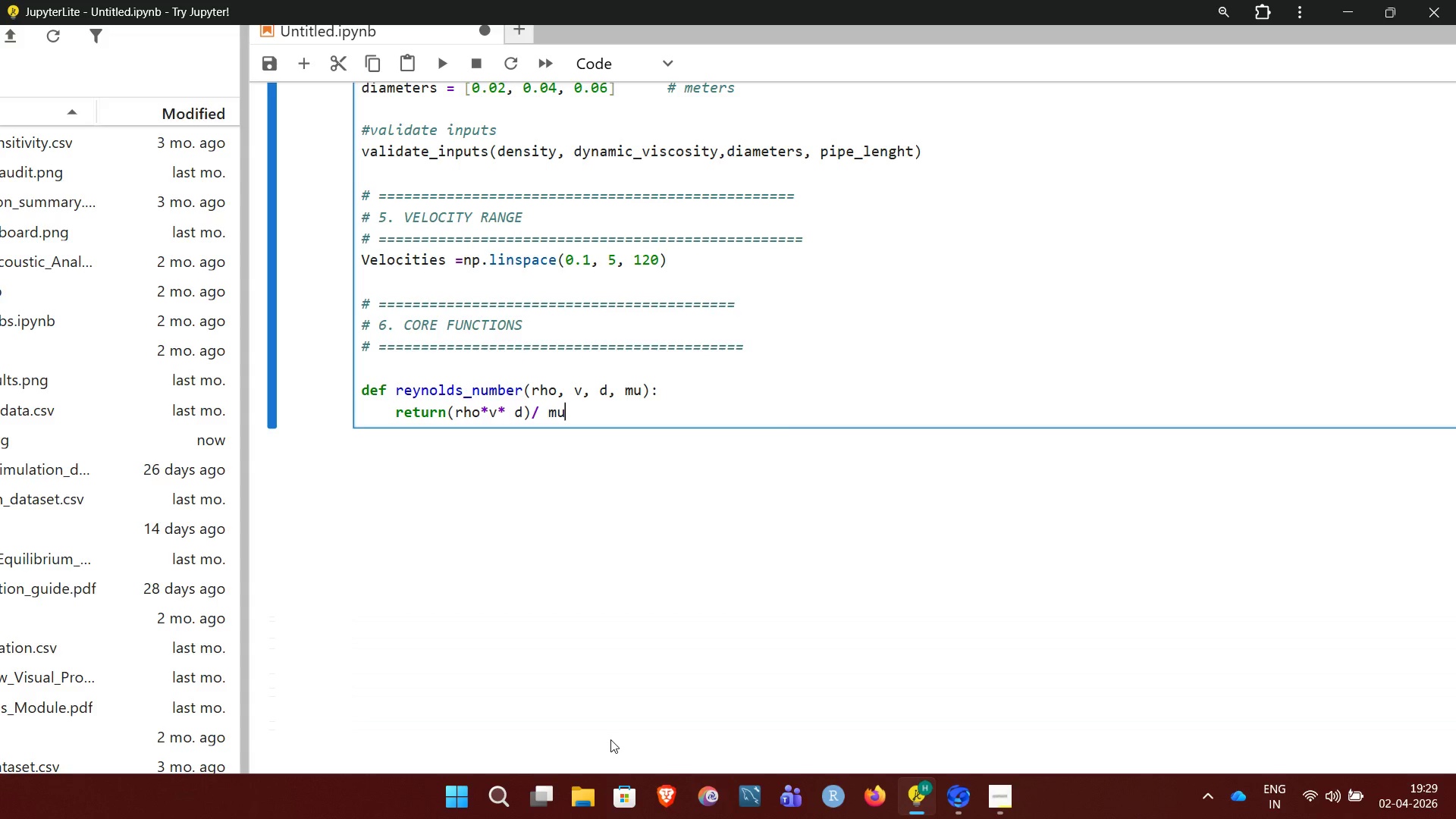 
key(Enter)
 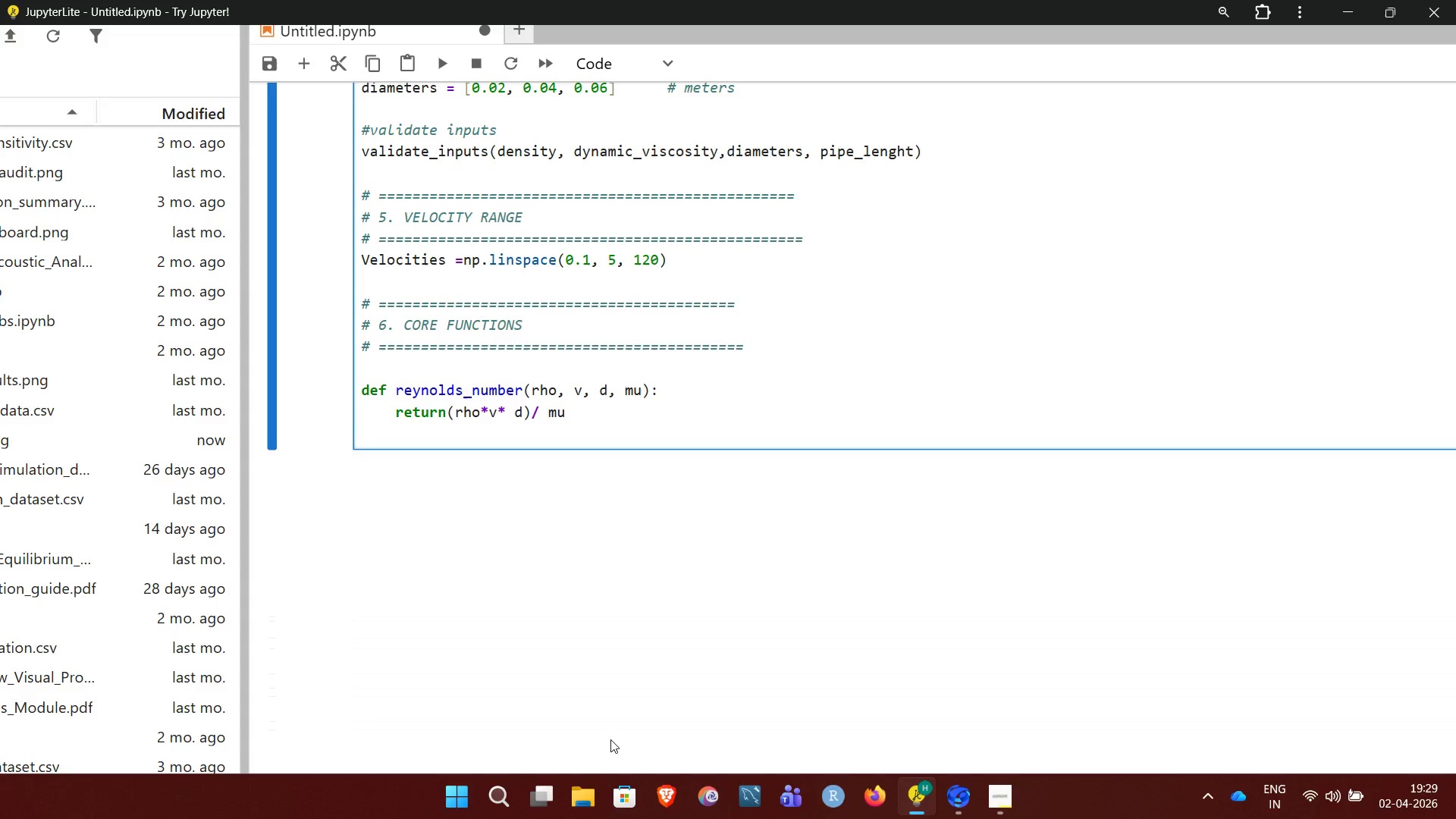 
key(Enter)
 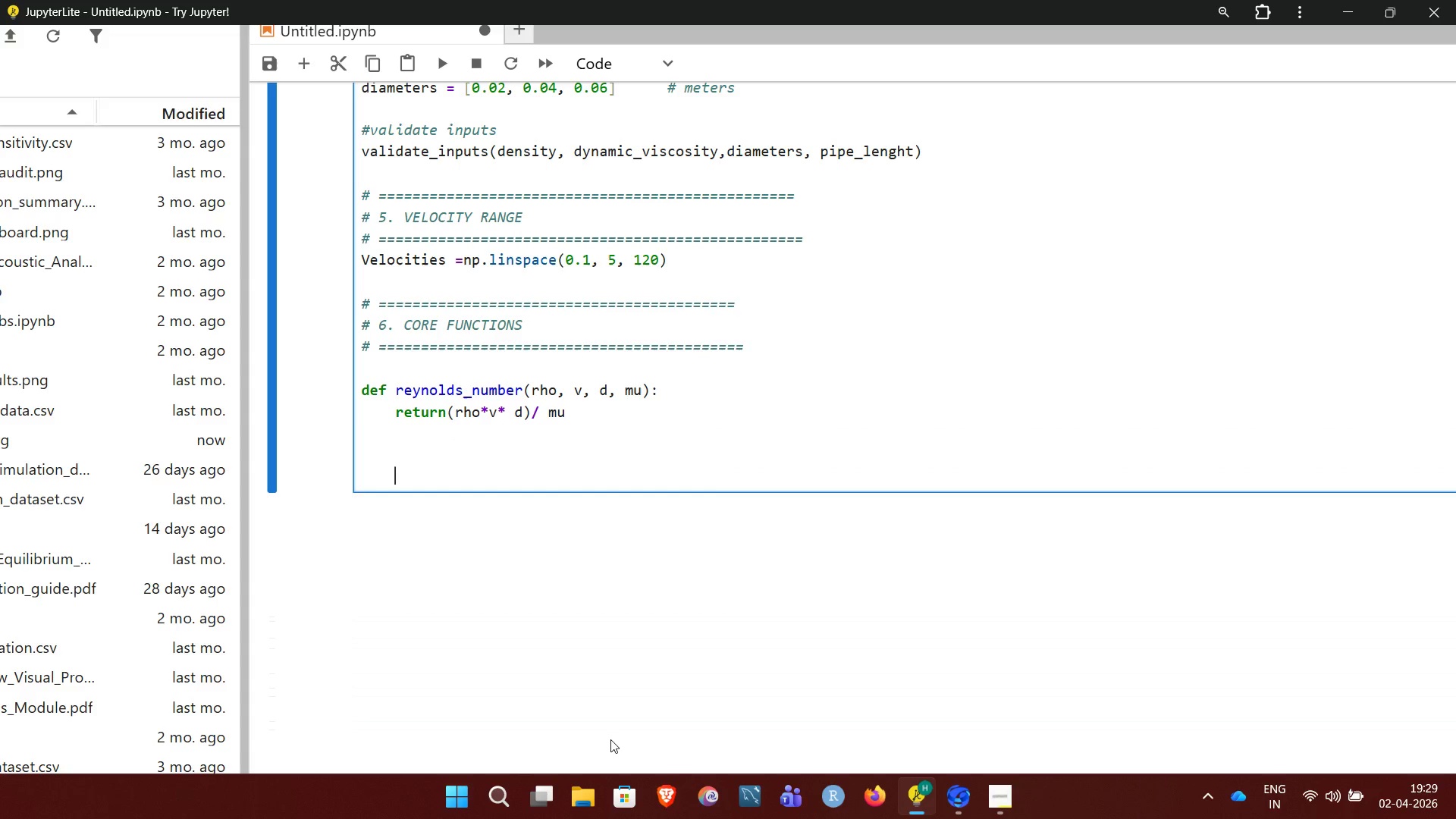 
key(Enter)
 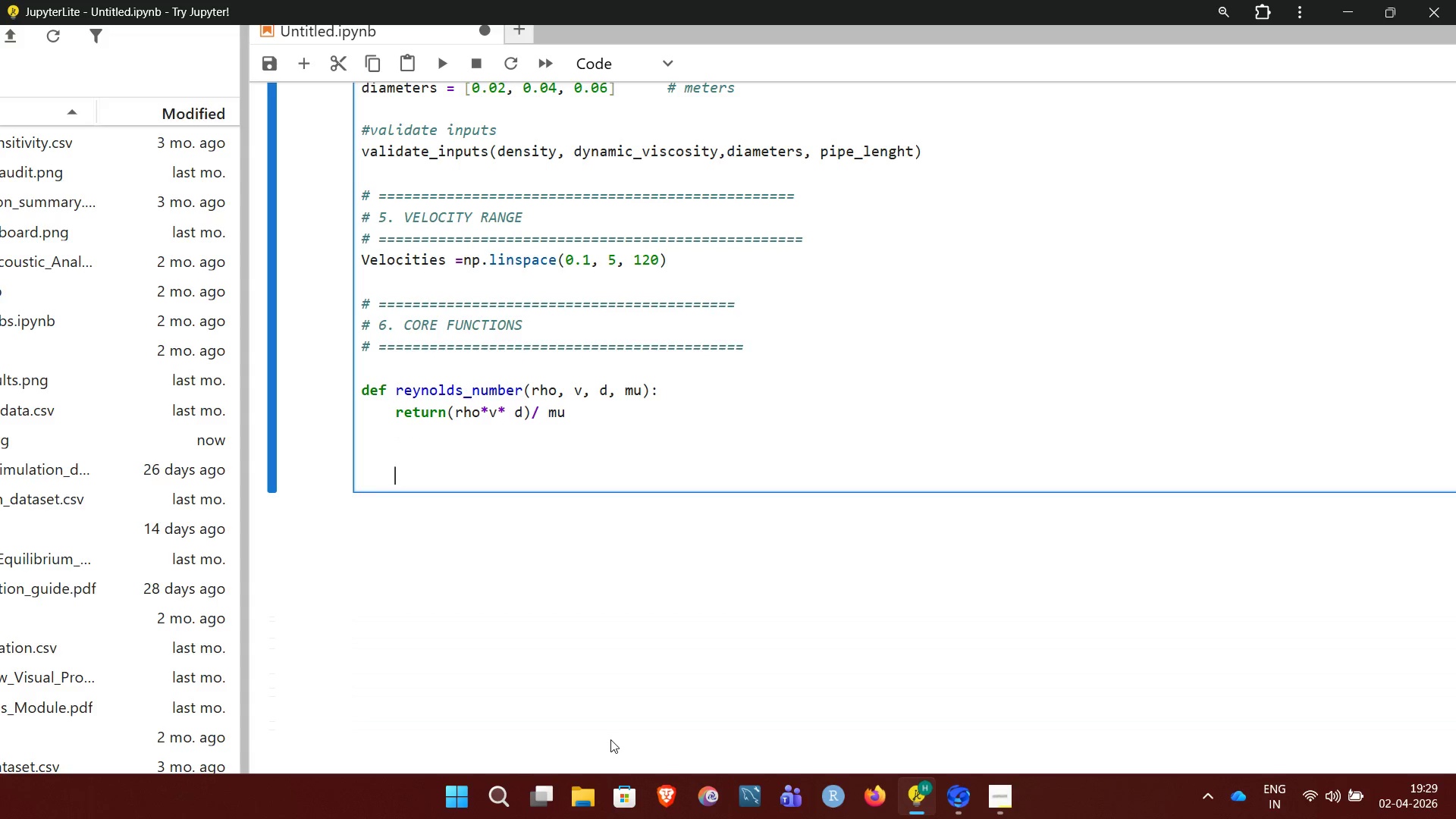 
wait(5.05)
 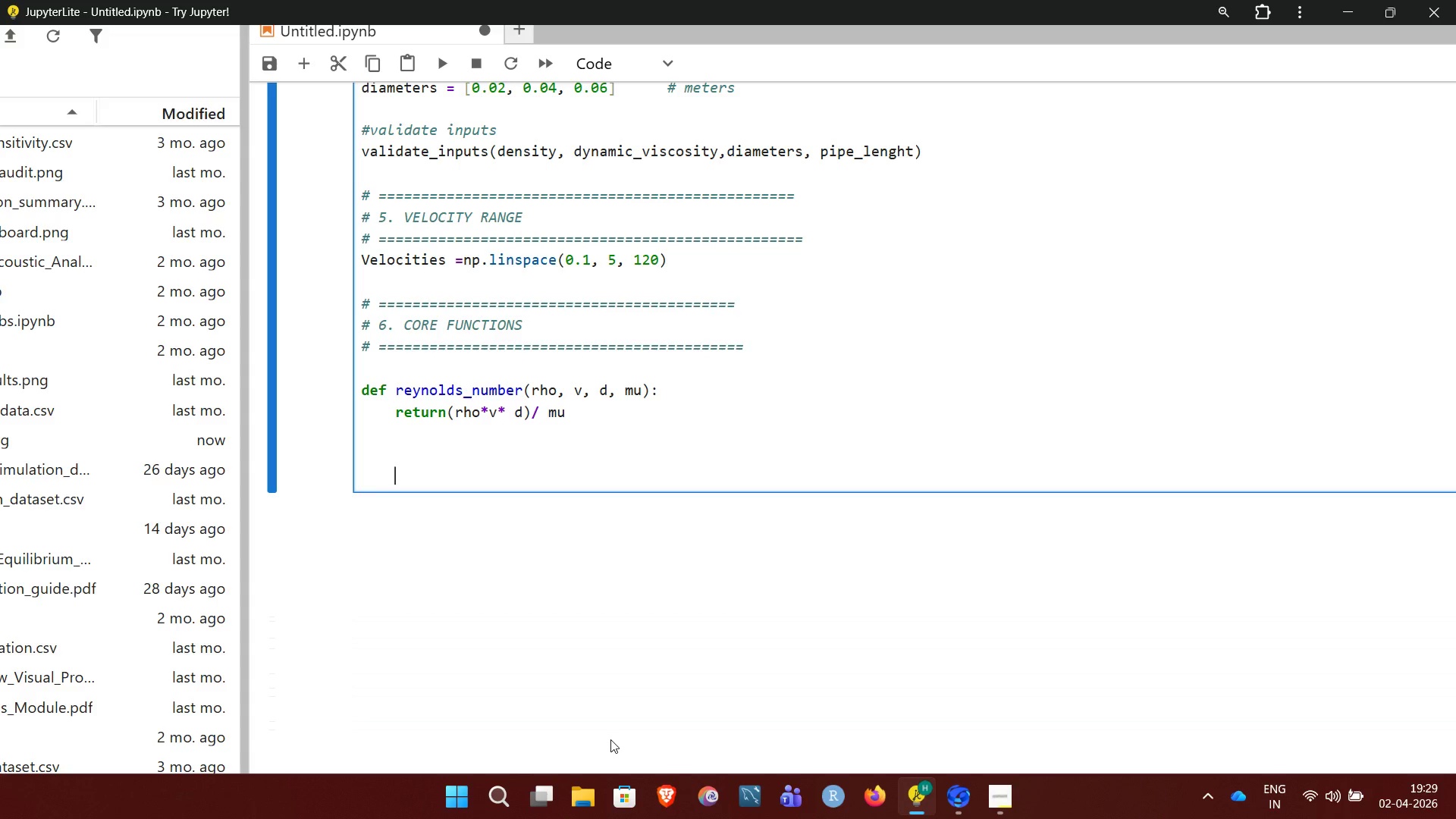 
type(def flow)
 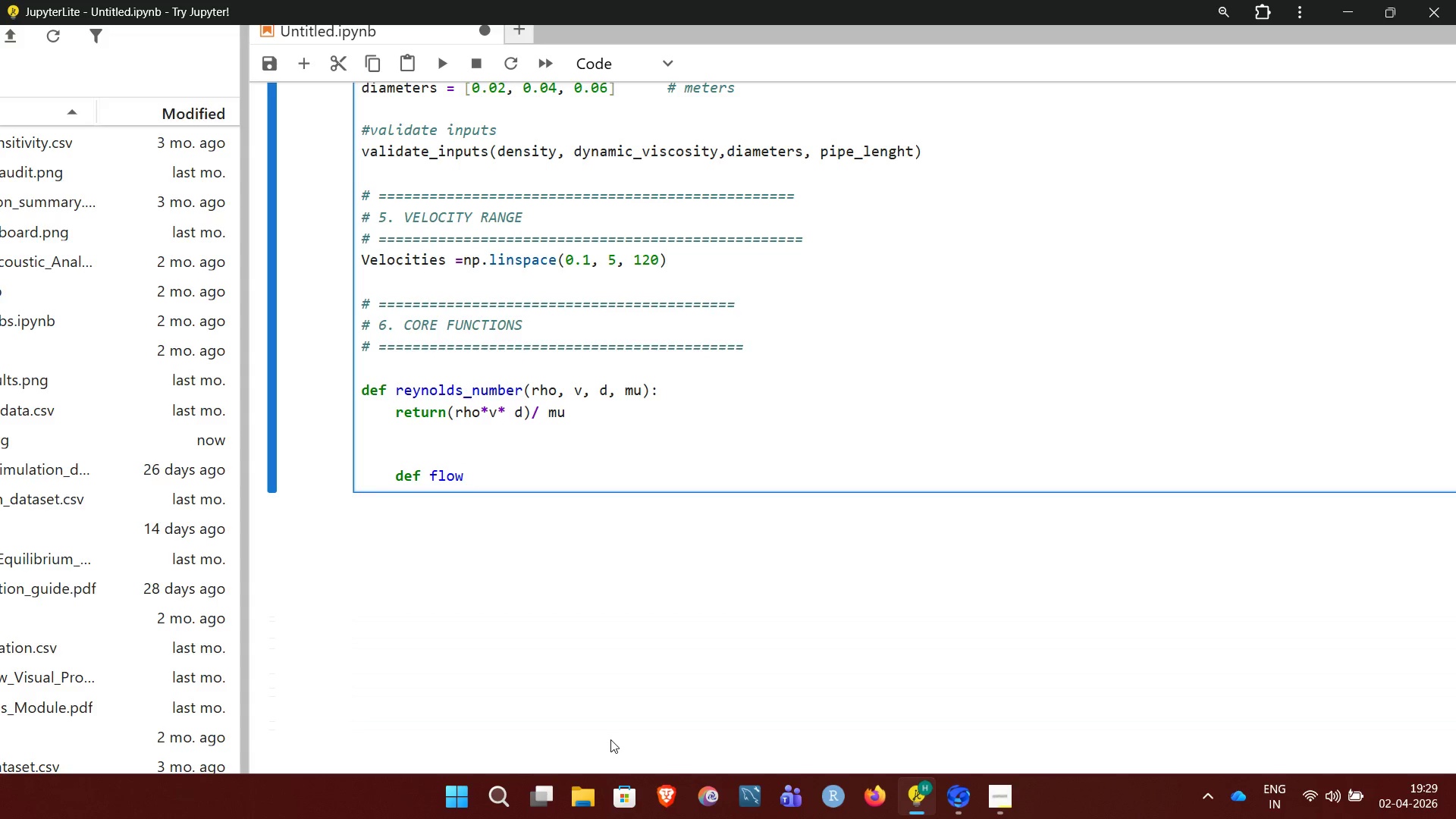 
type(_regime)
 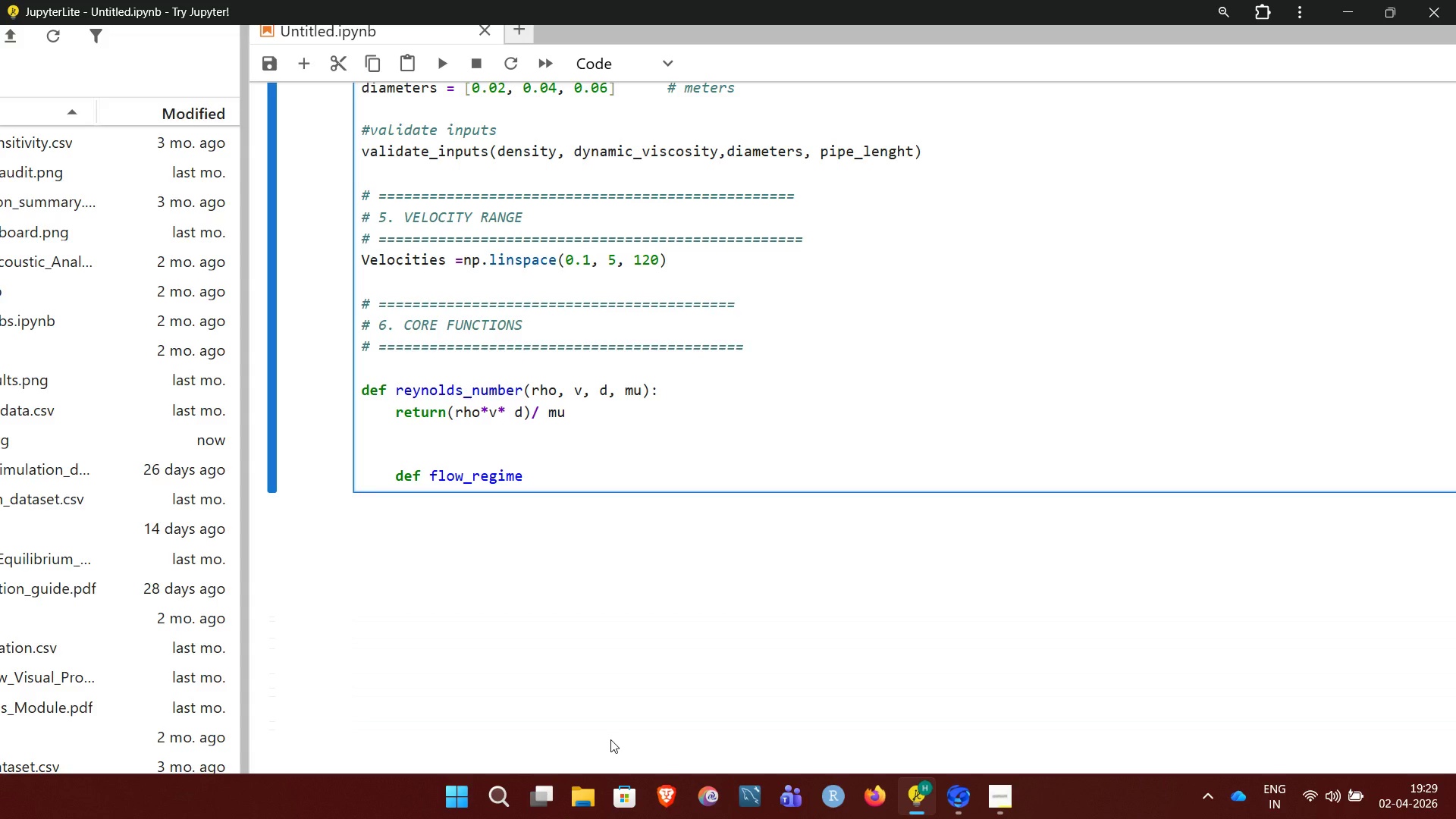 
wait(6.84)
 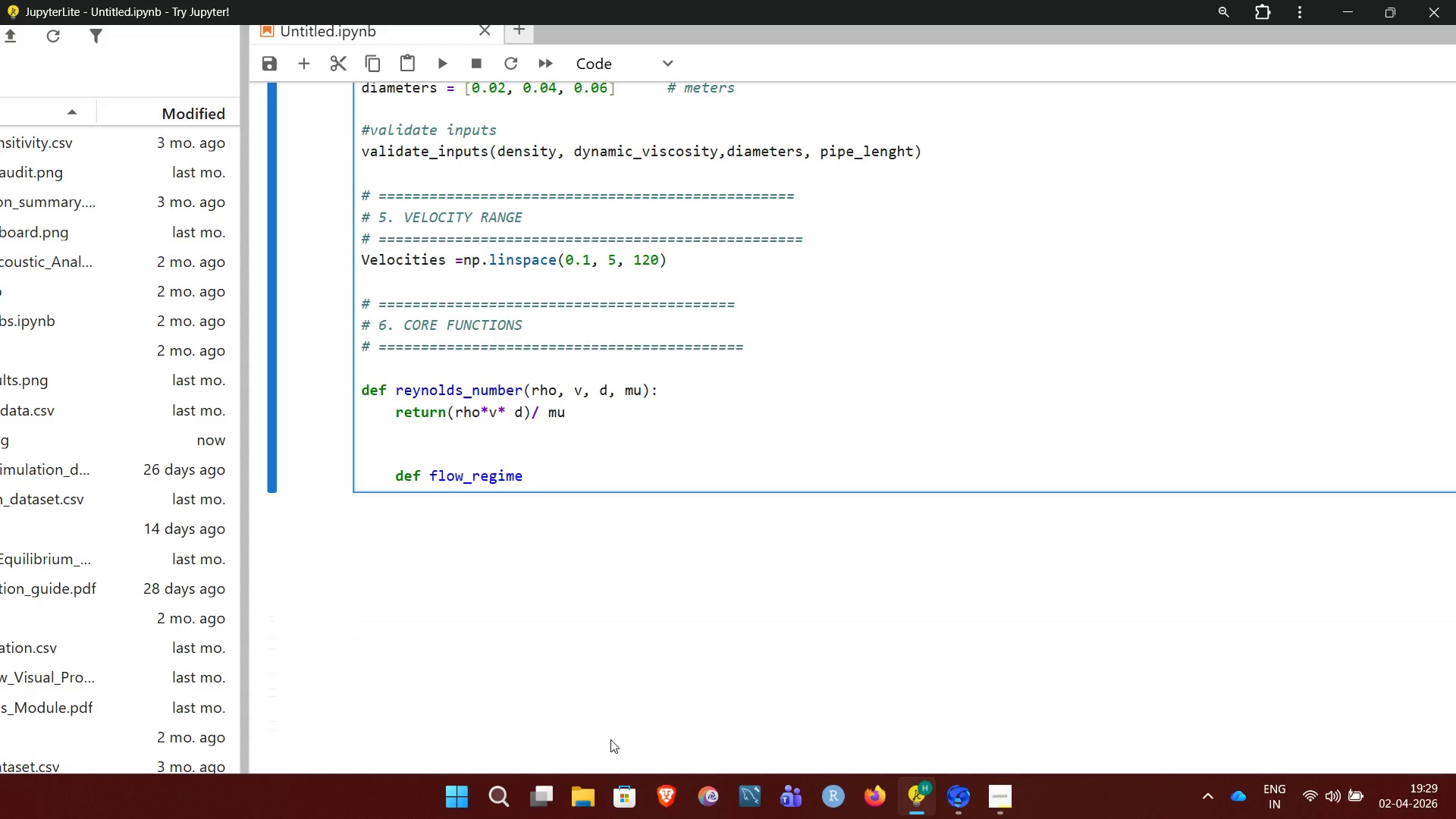 
key(Shift+9)
 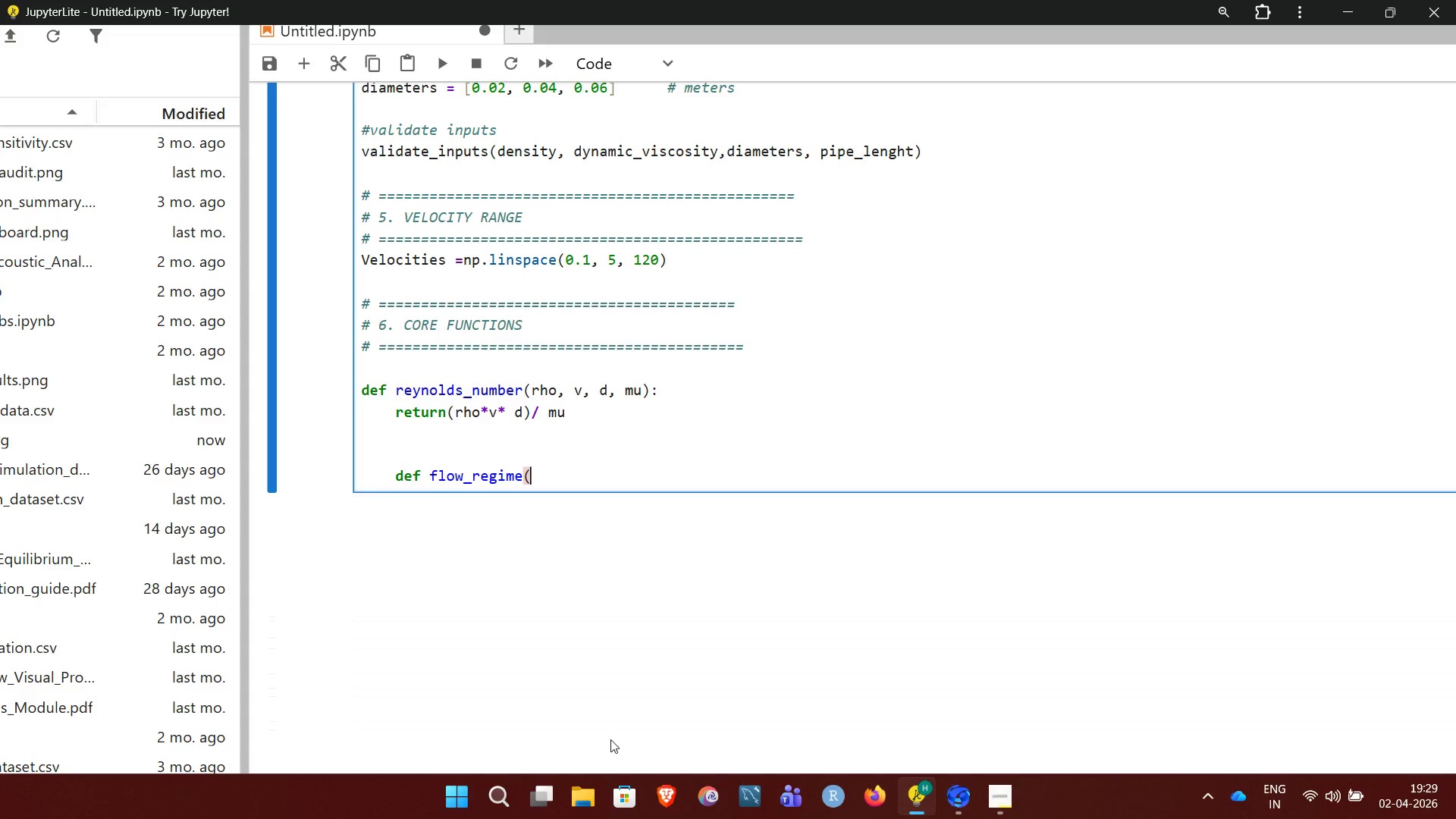 
type(re))
 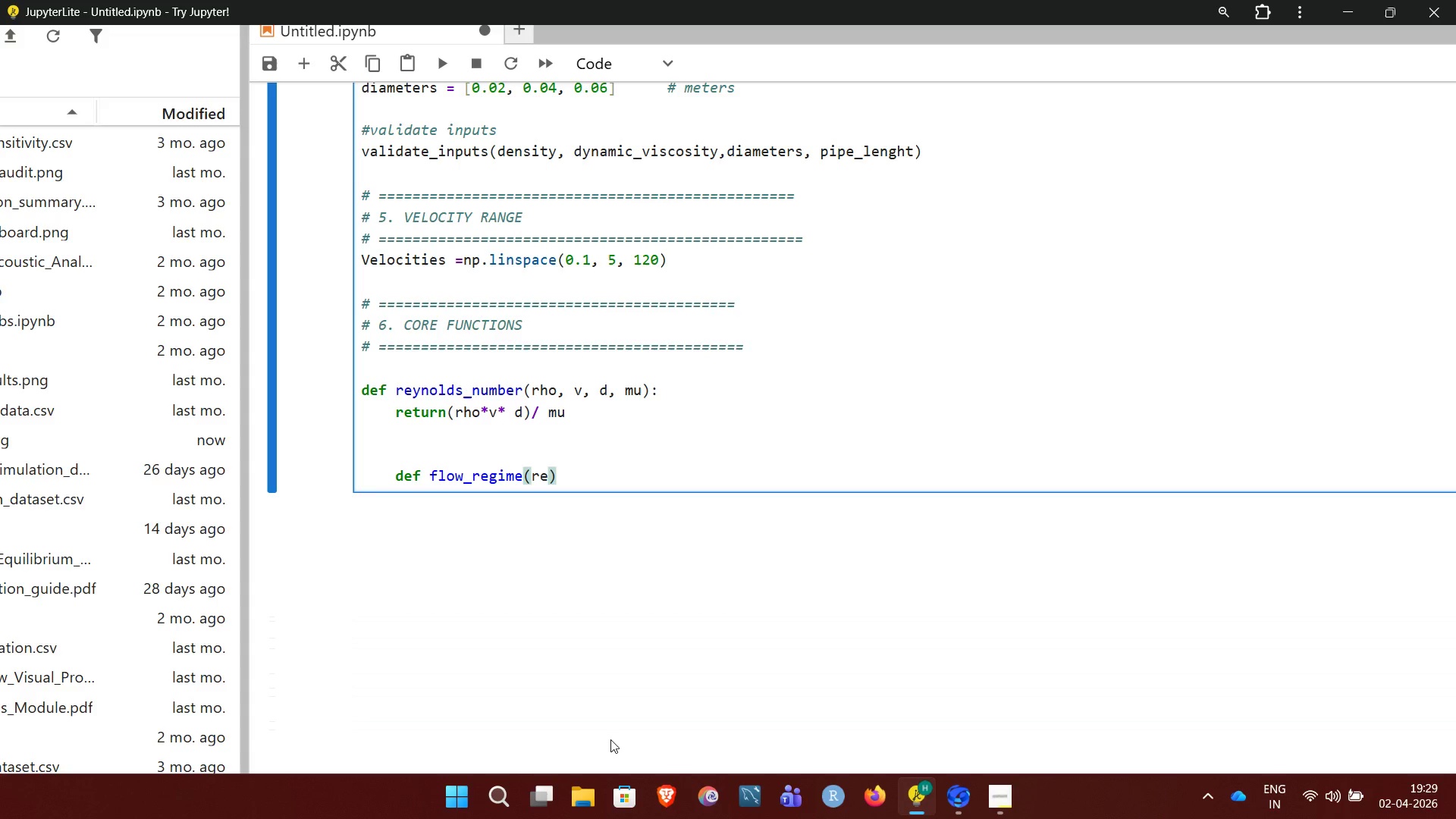 
key(Shift+Semicolon)
 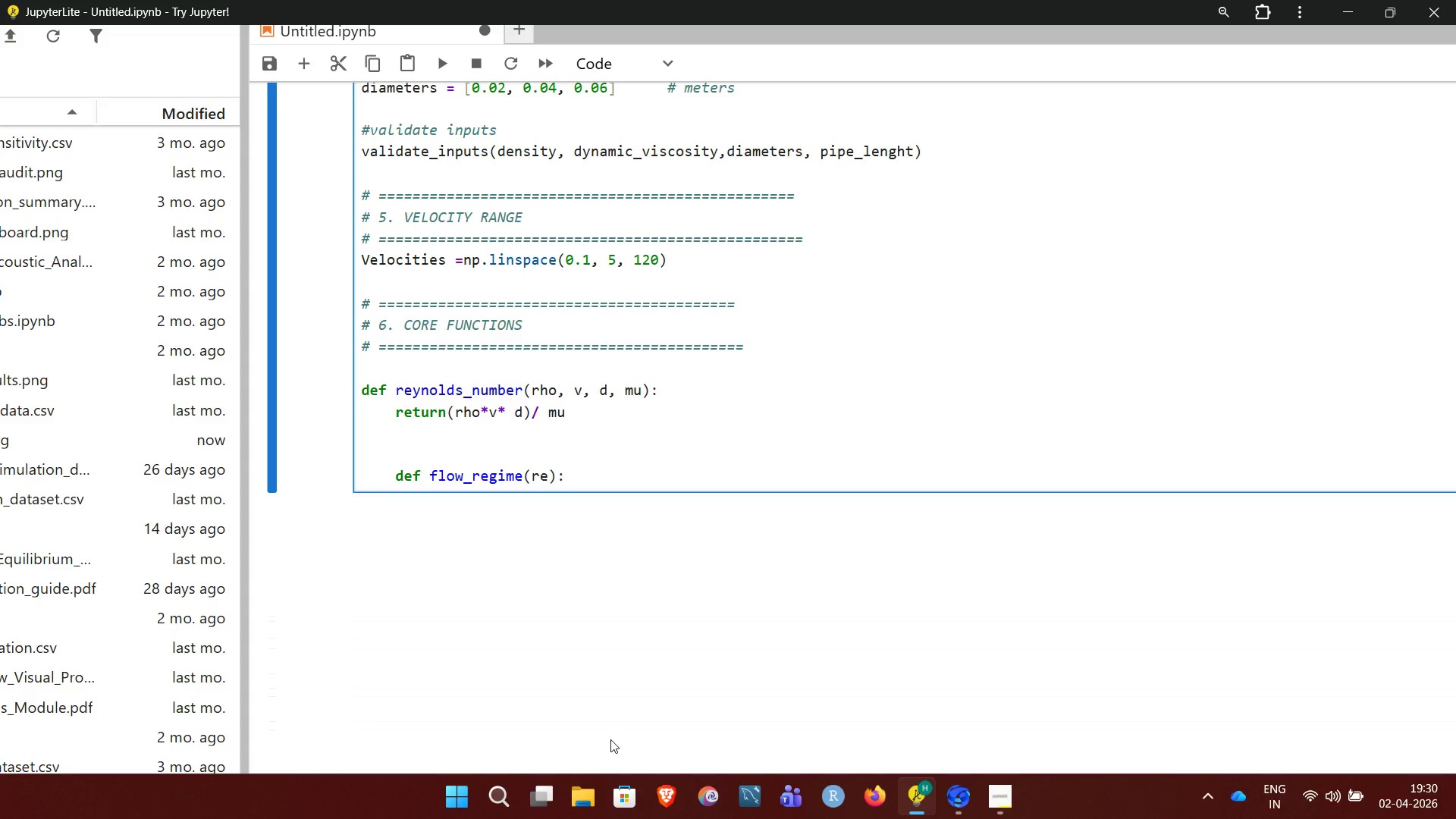 
key(Enter)
 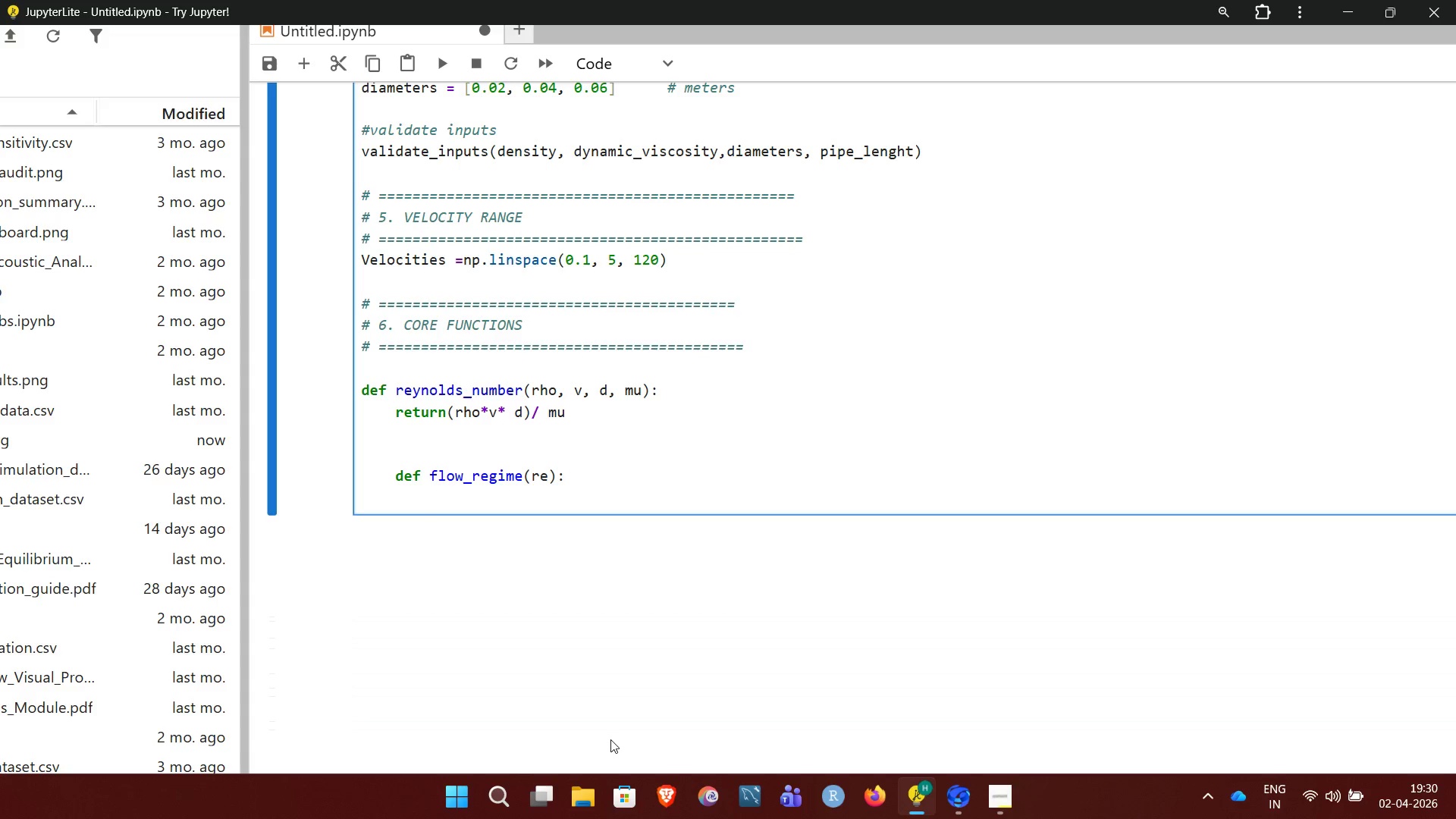 
type(if re)
 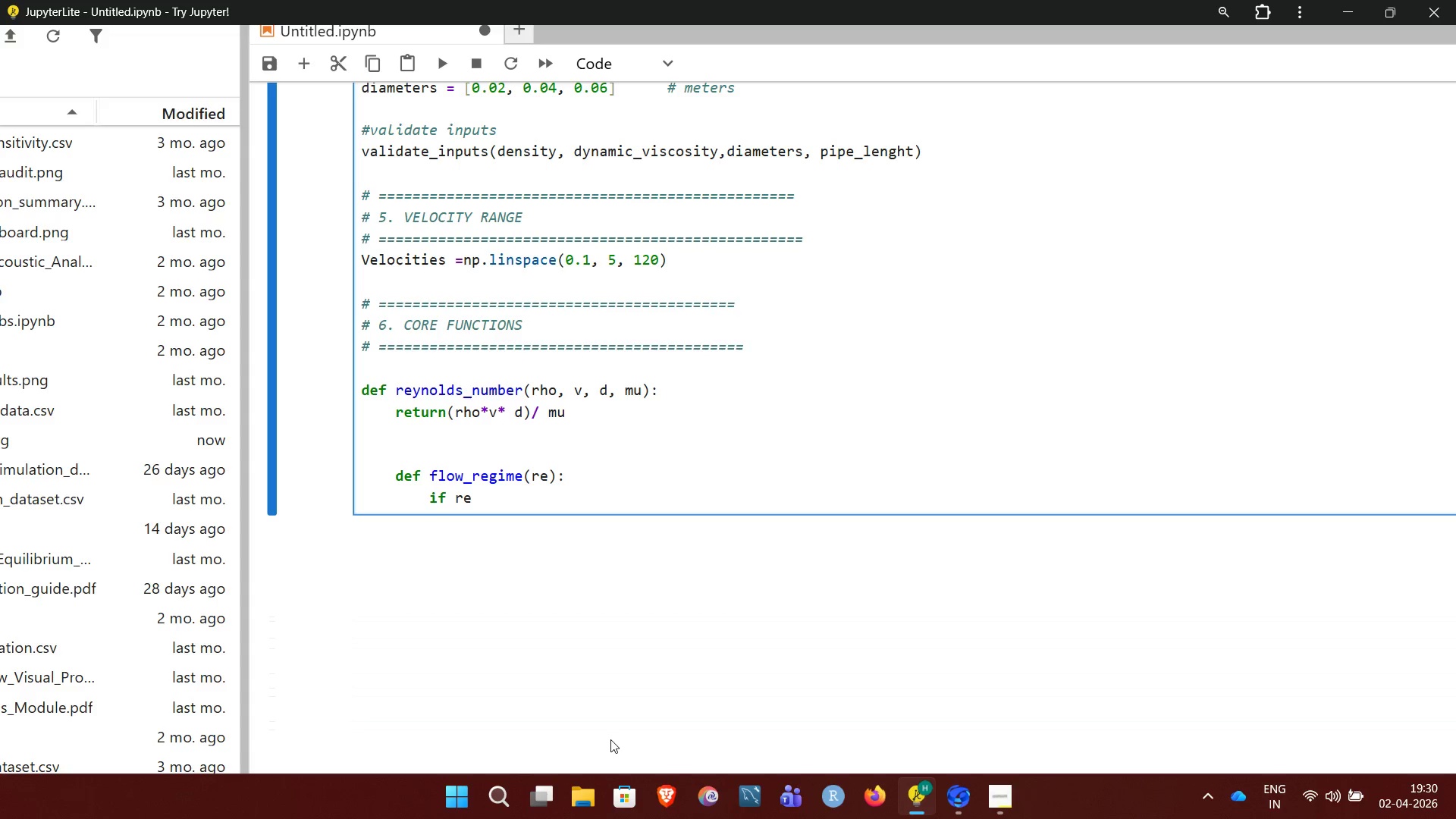 
key(Enter)
 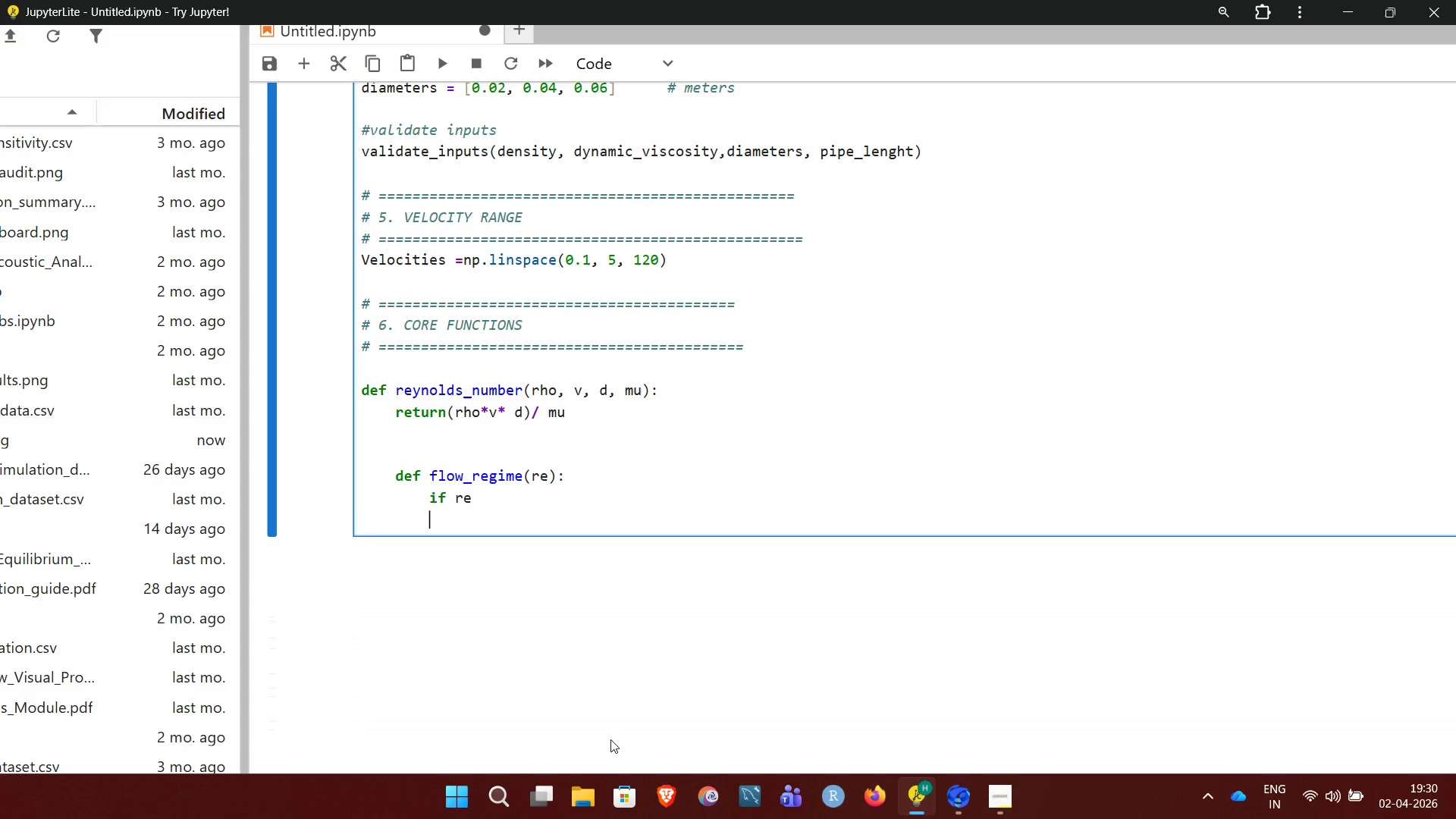 
key(Backspace)
 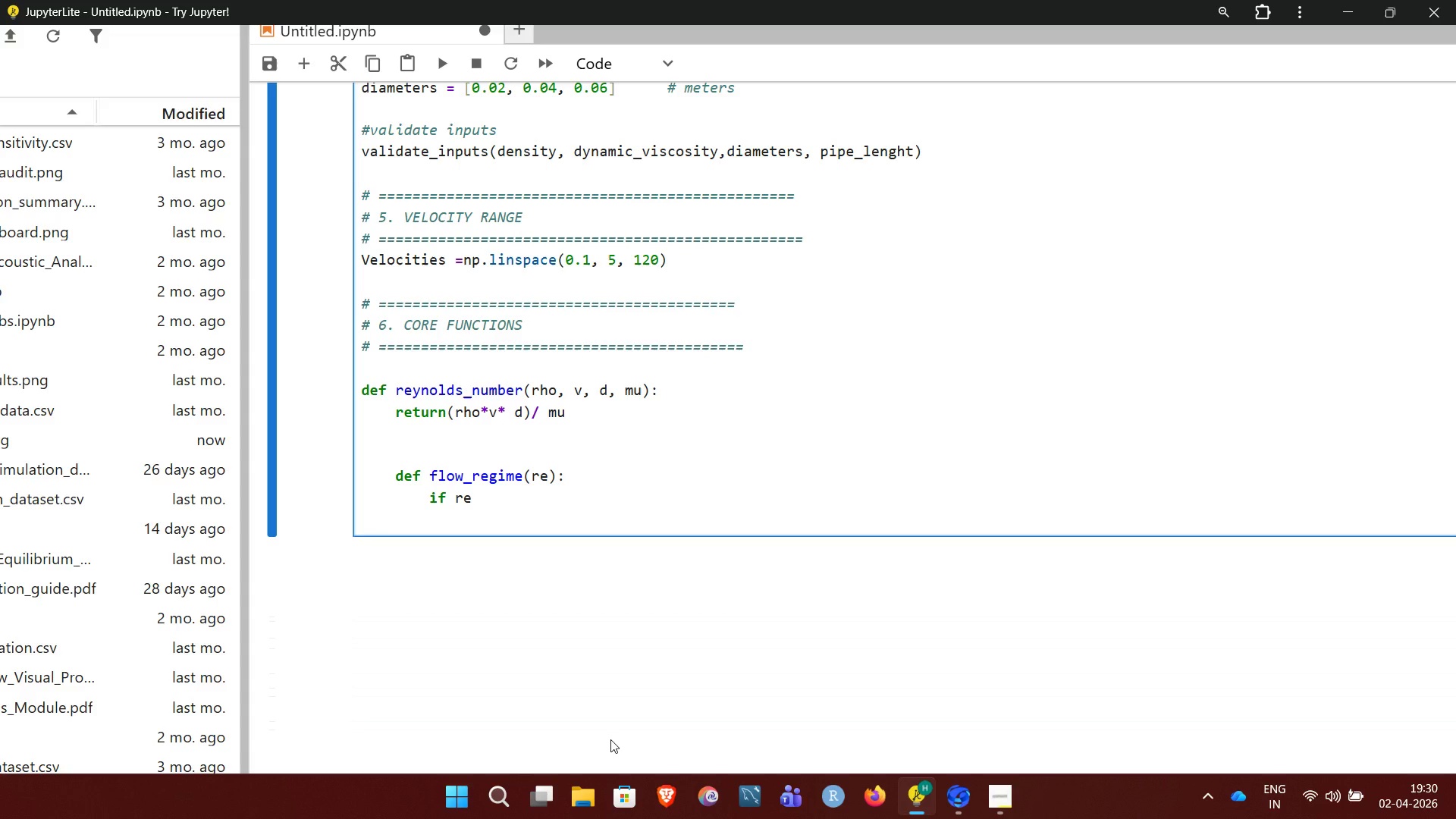 
key(Backspace)
 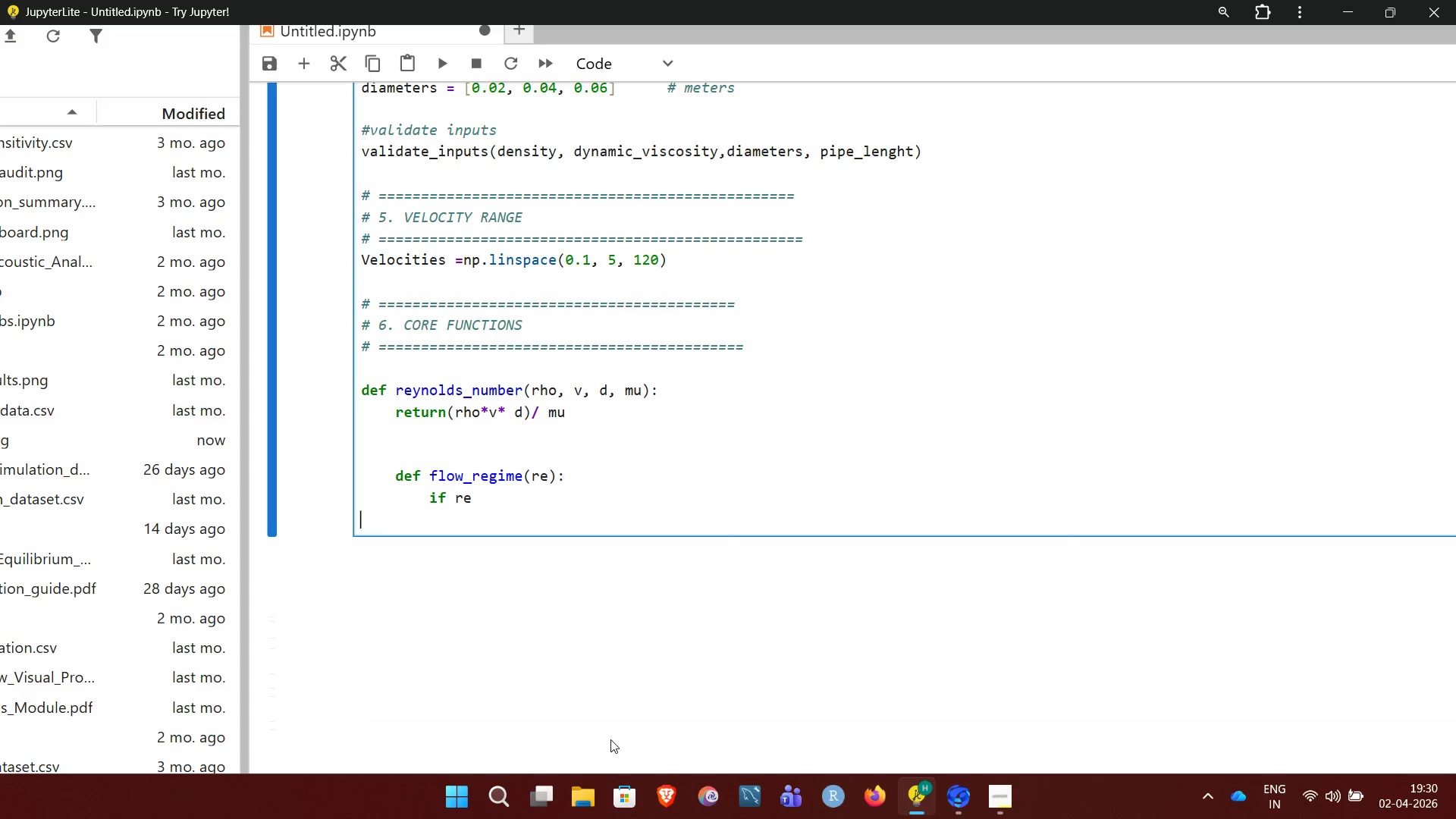 
key(Backspace)
 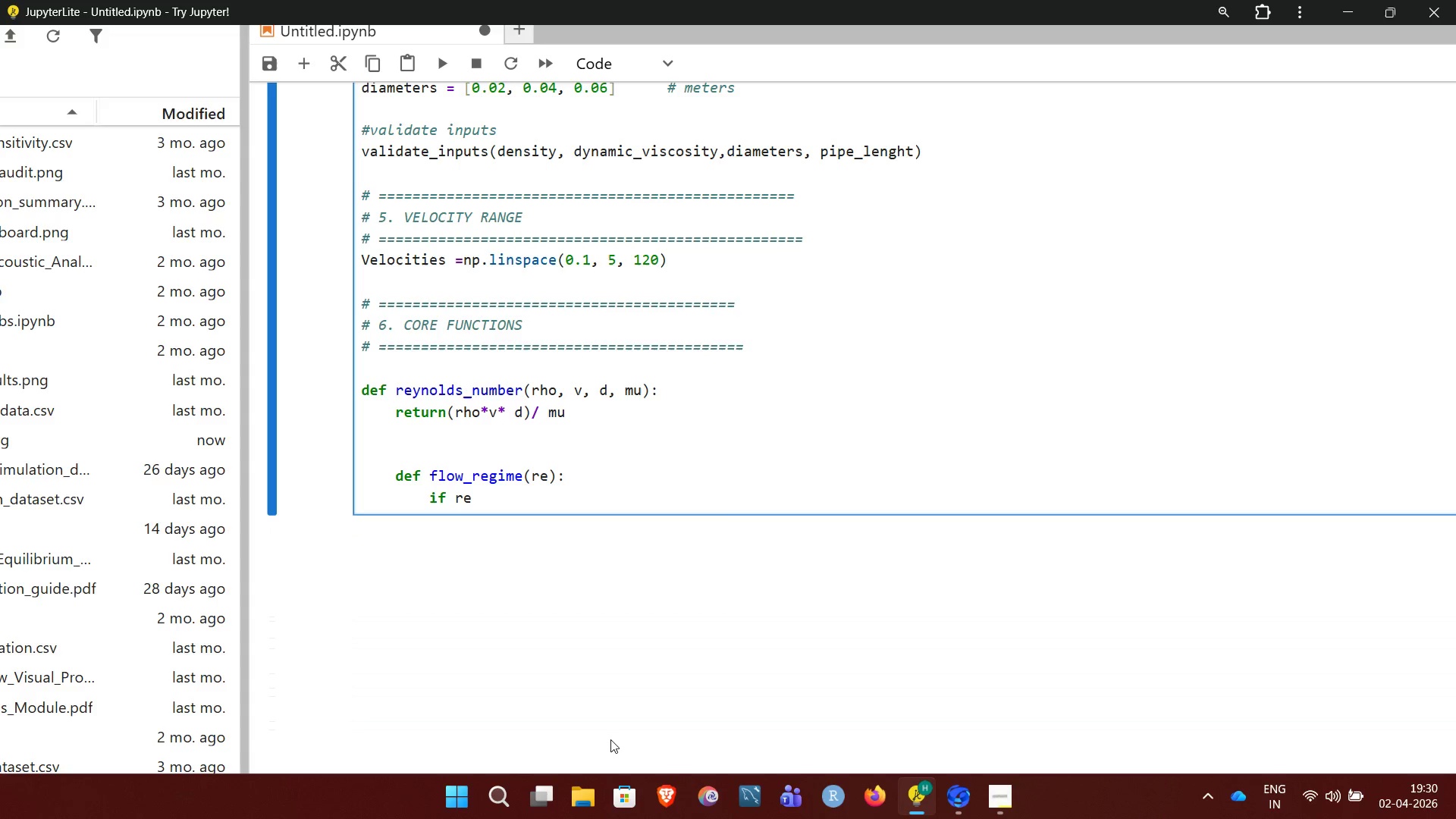 
key(Backspace)
 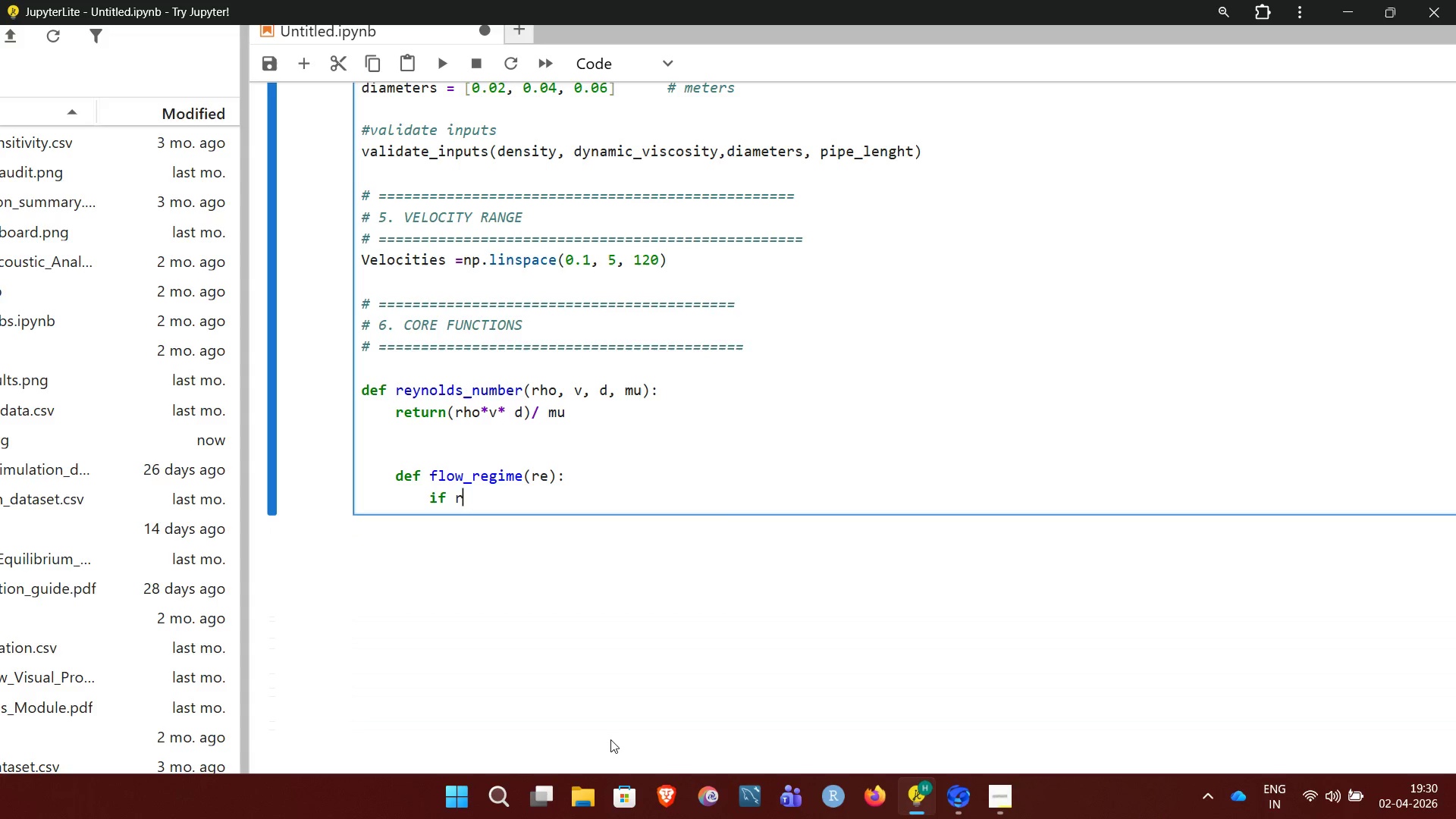 
key(Backspace)
 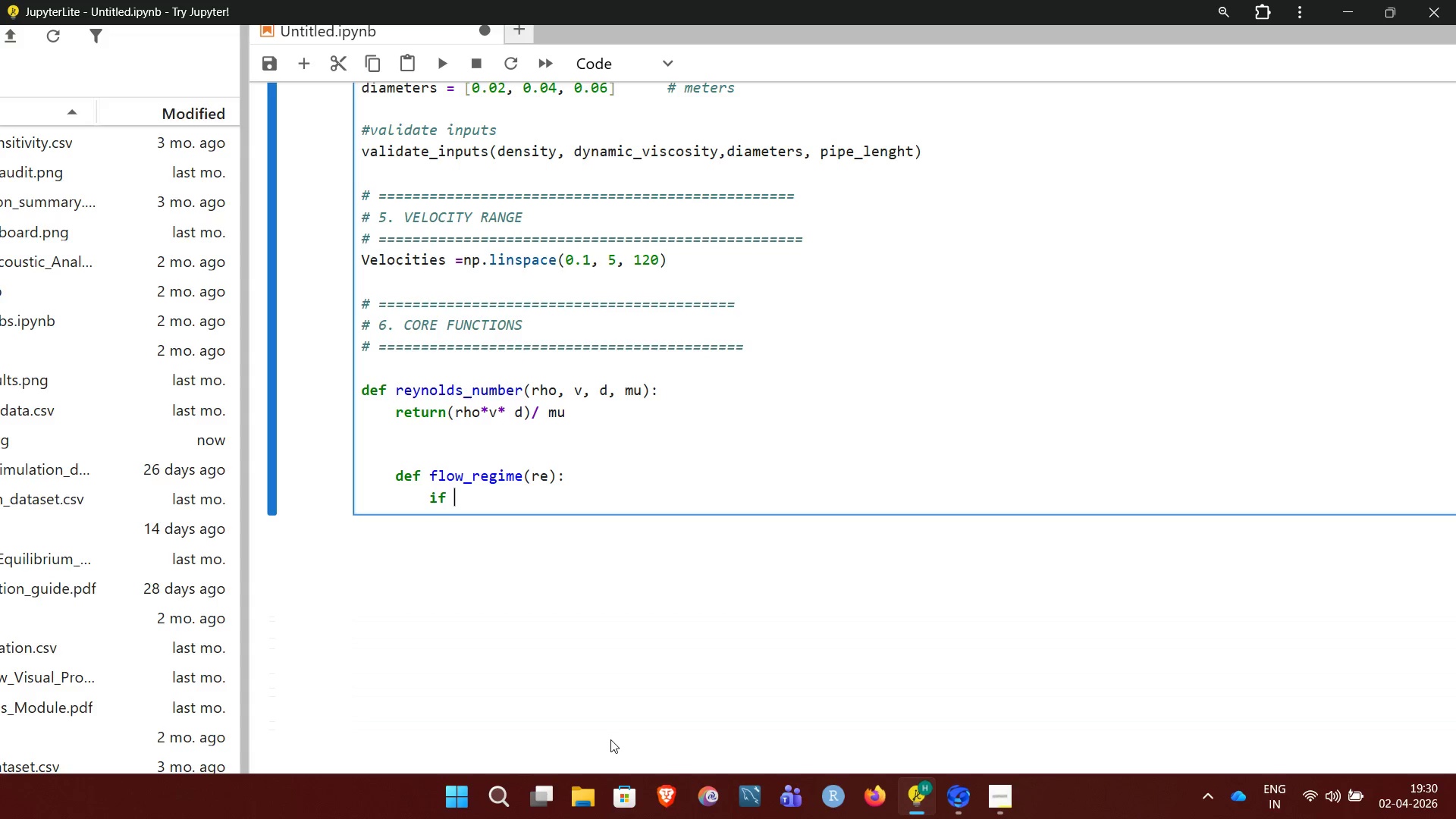 
key(CapsLock)
 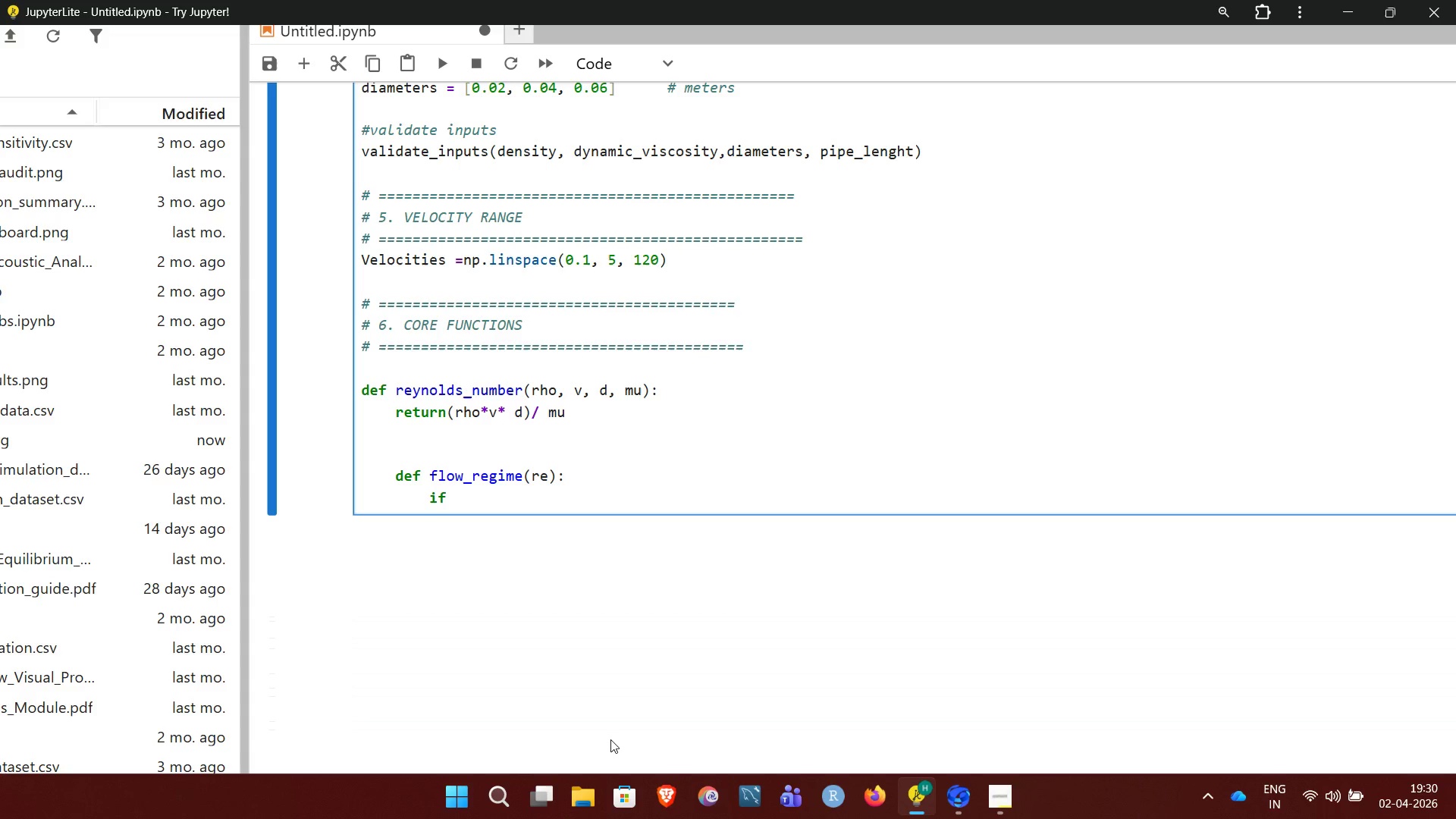 
key(R)
 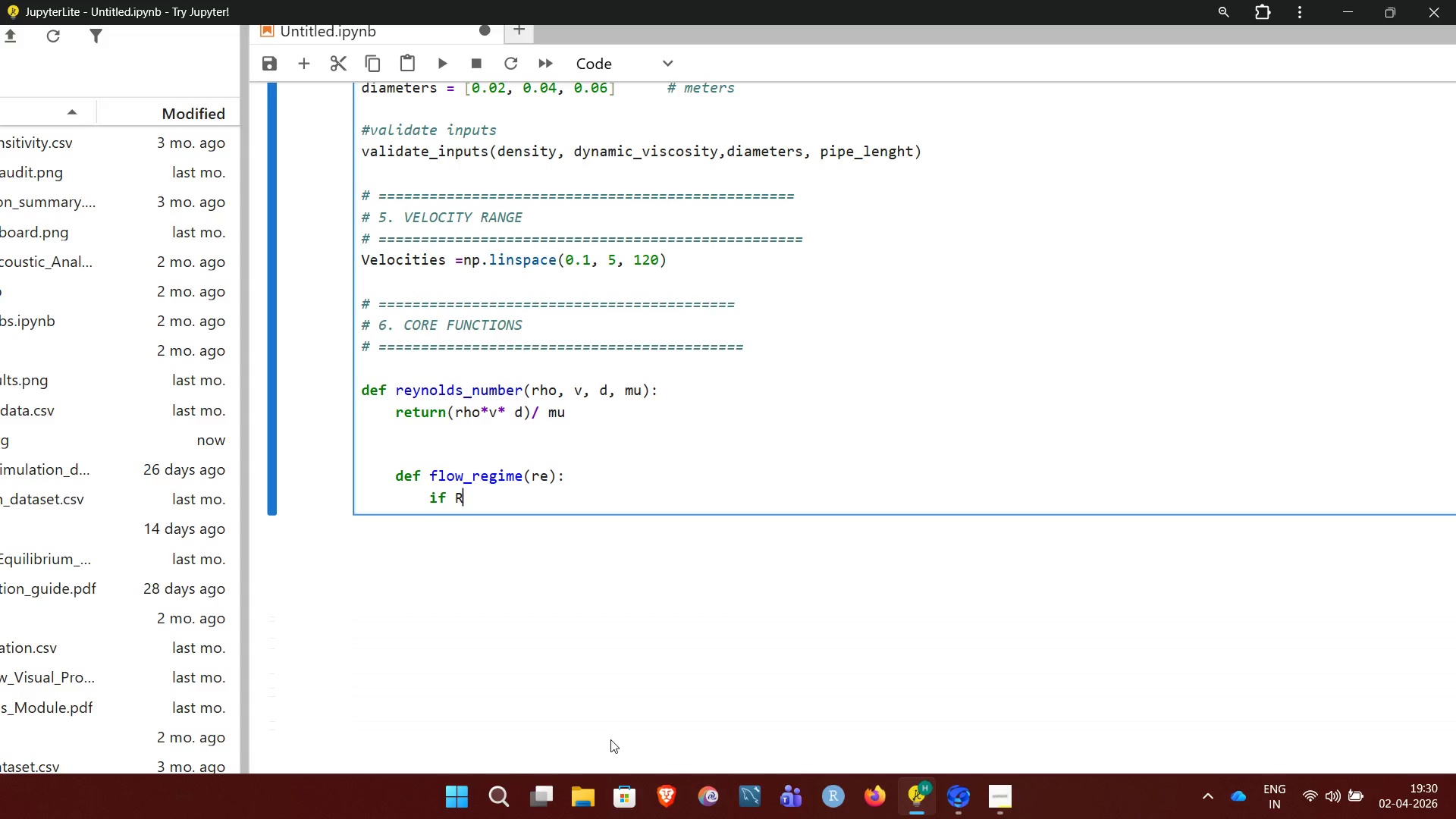 
key(CapsLock)
 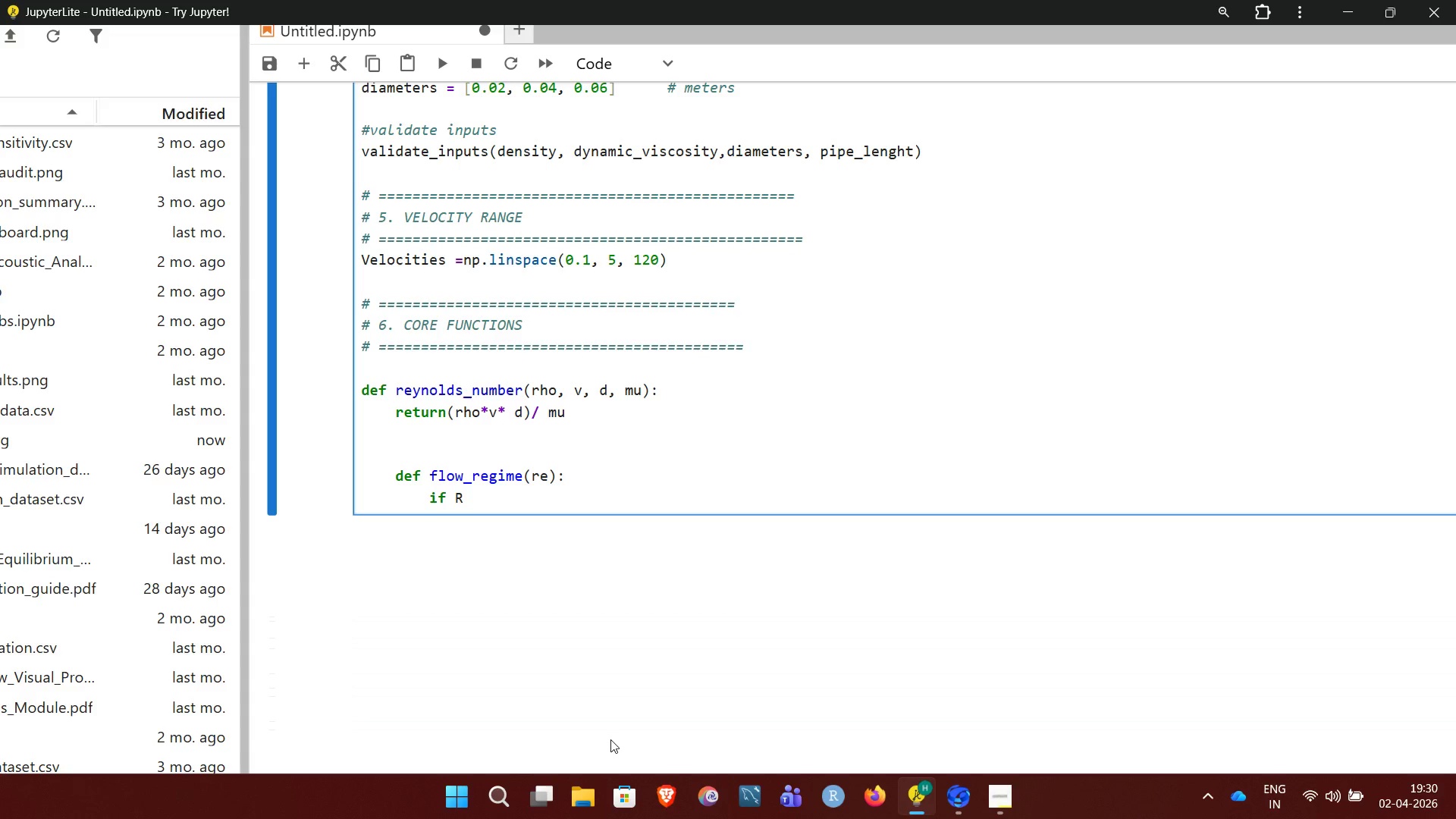 
key(E)
 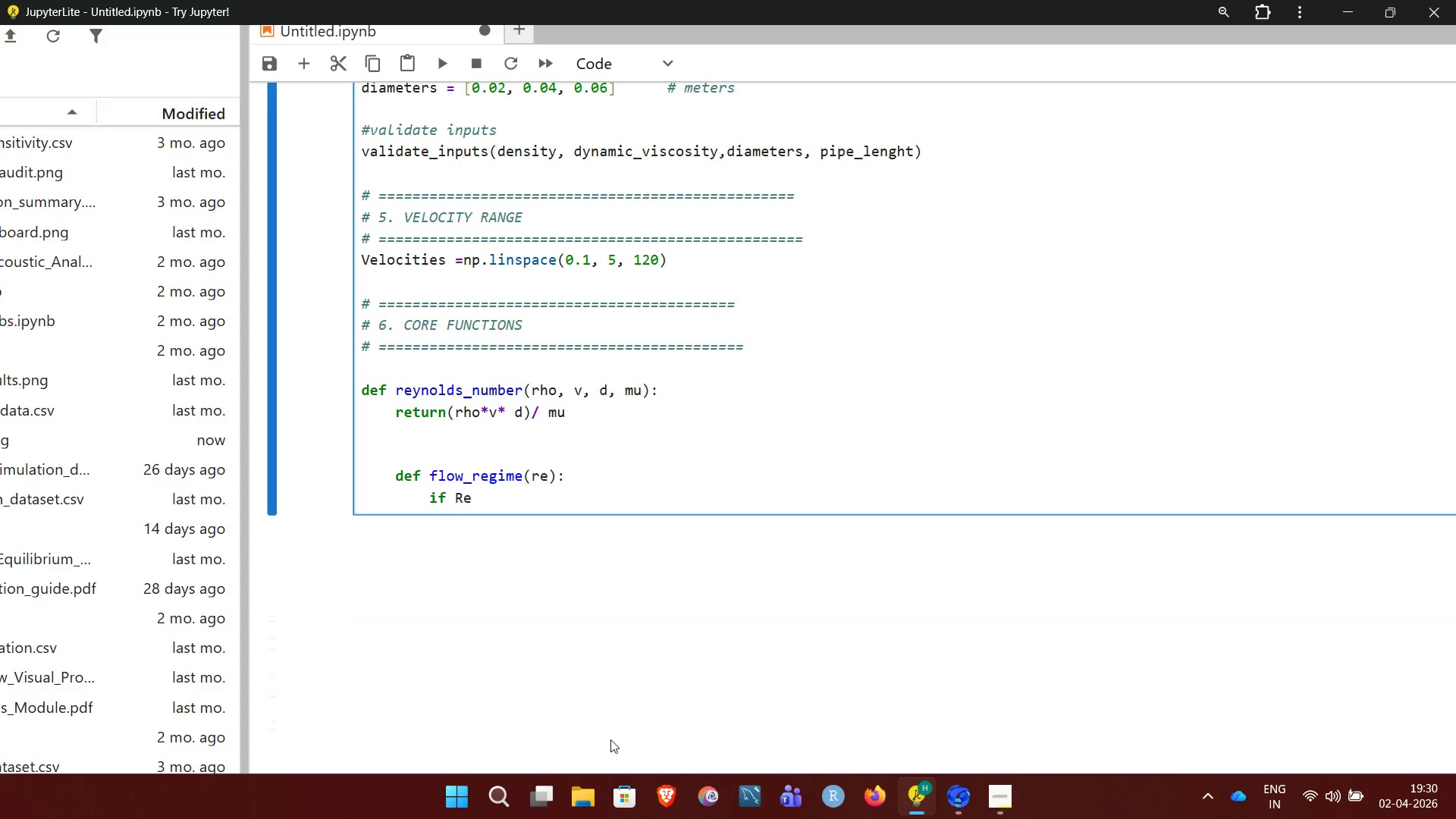 
key(Shift+Comma)
 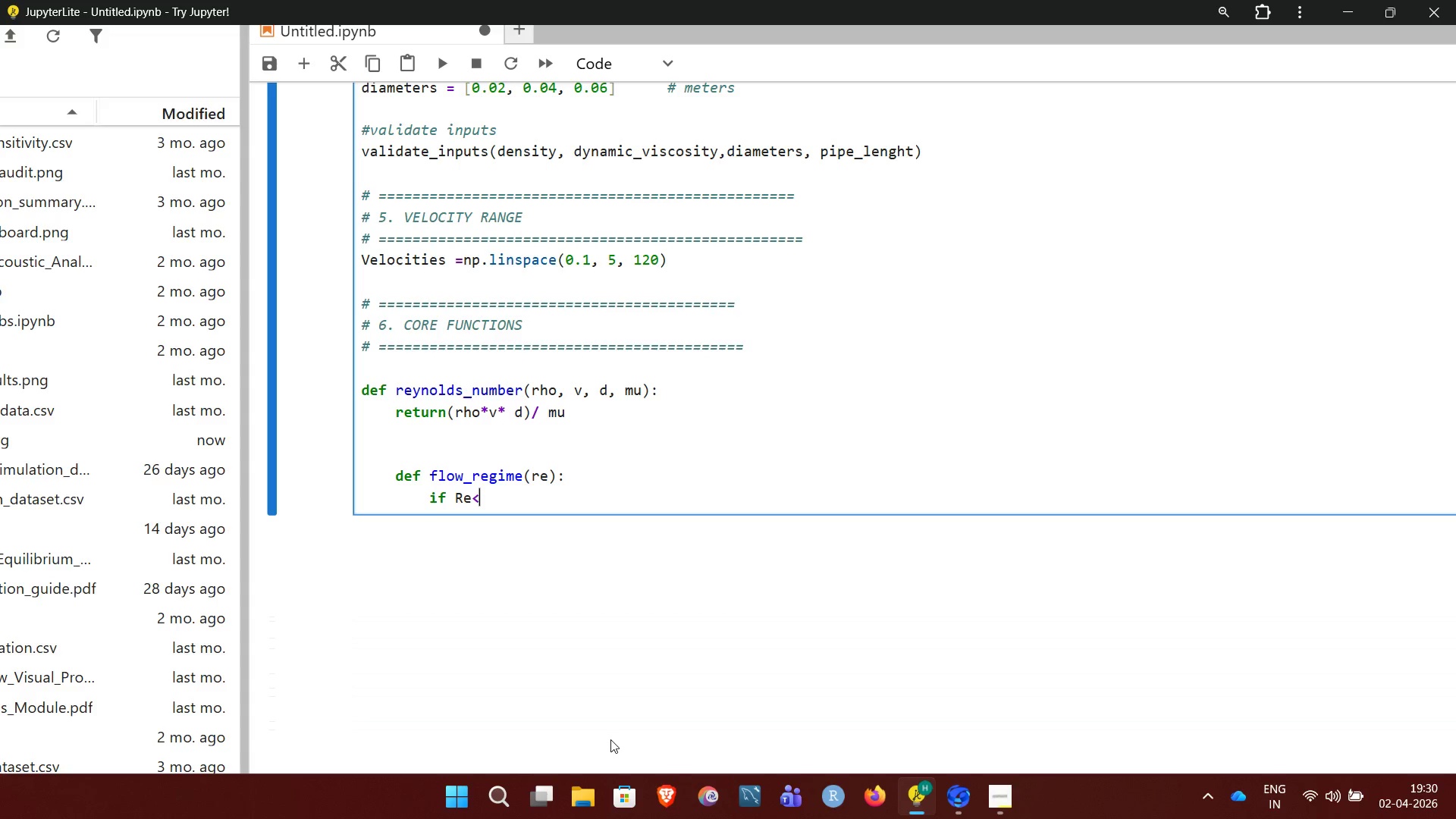 
key(Backspace)
 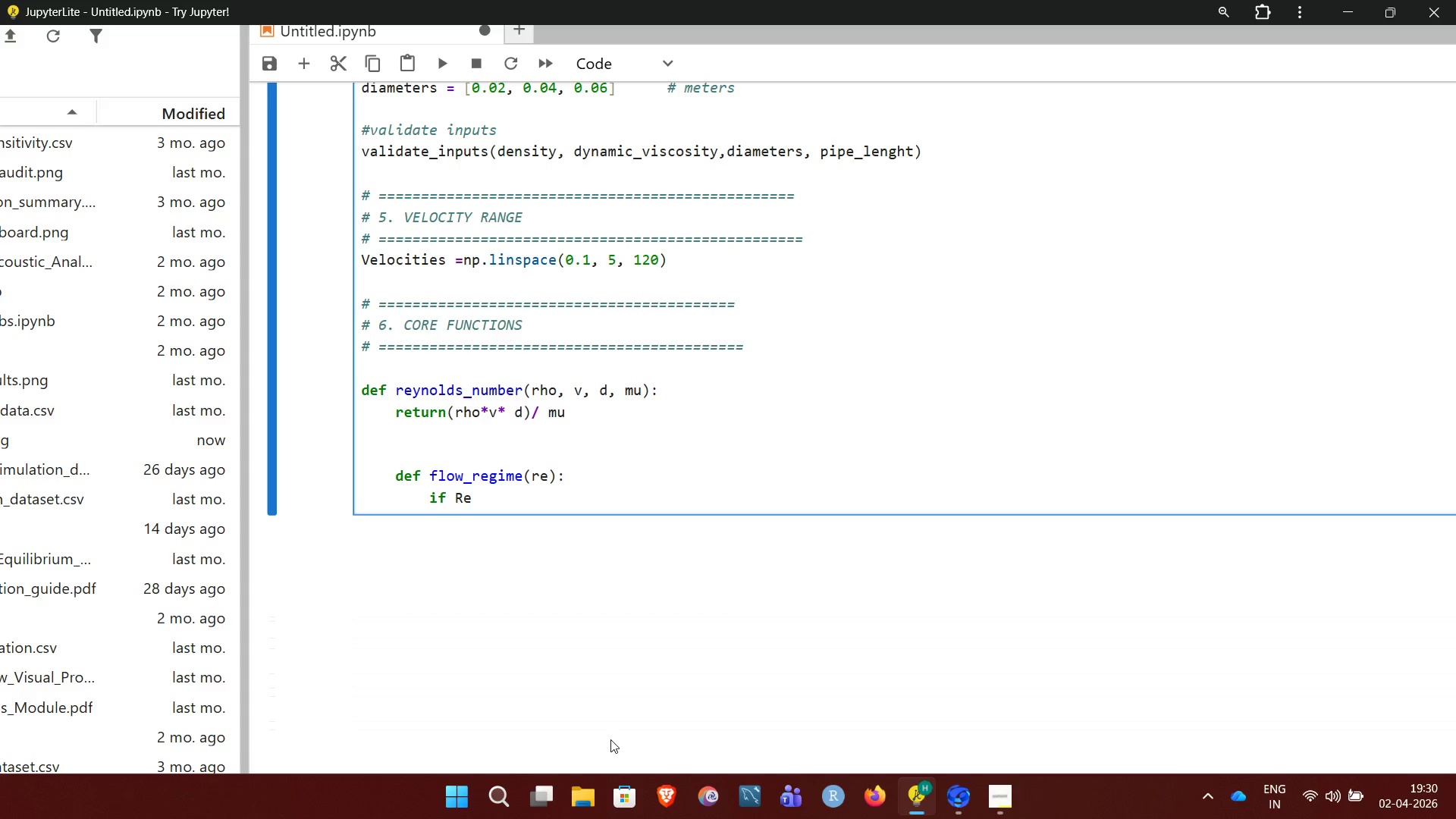 
key(Space)
 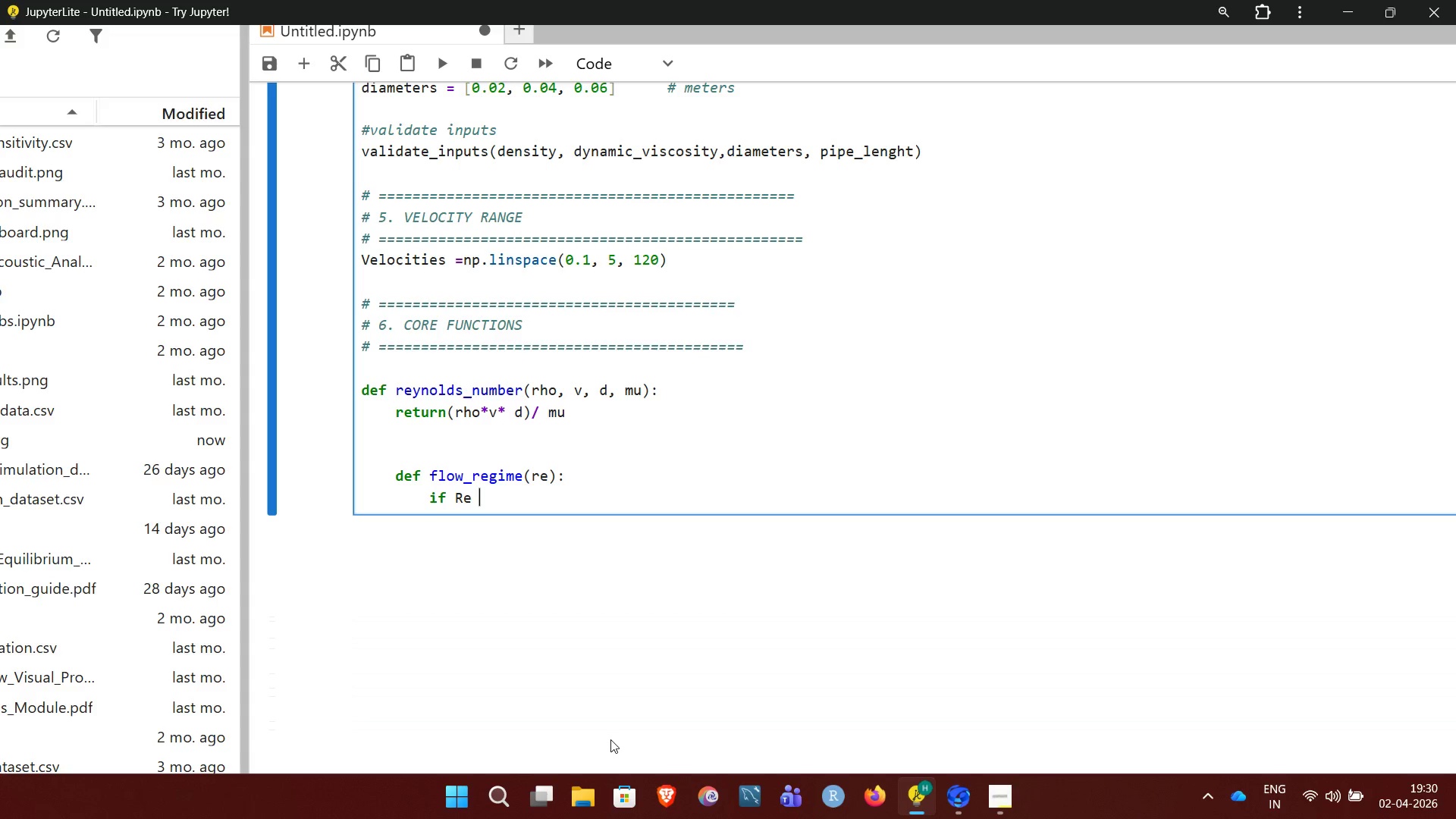 
key(Shift+Comma)
 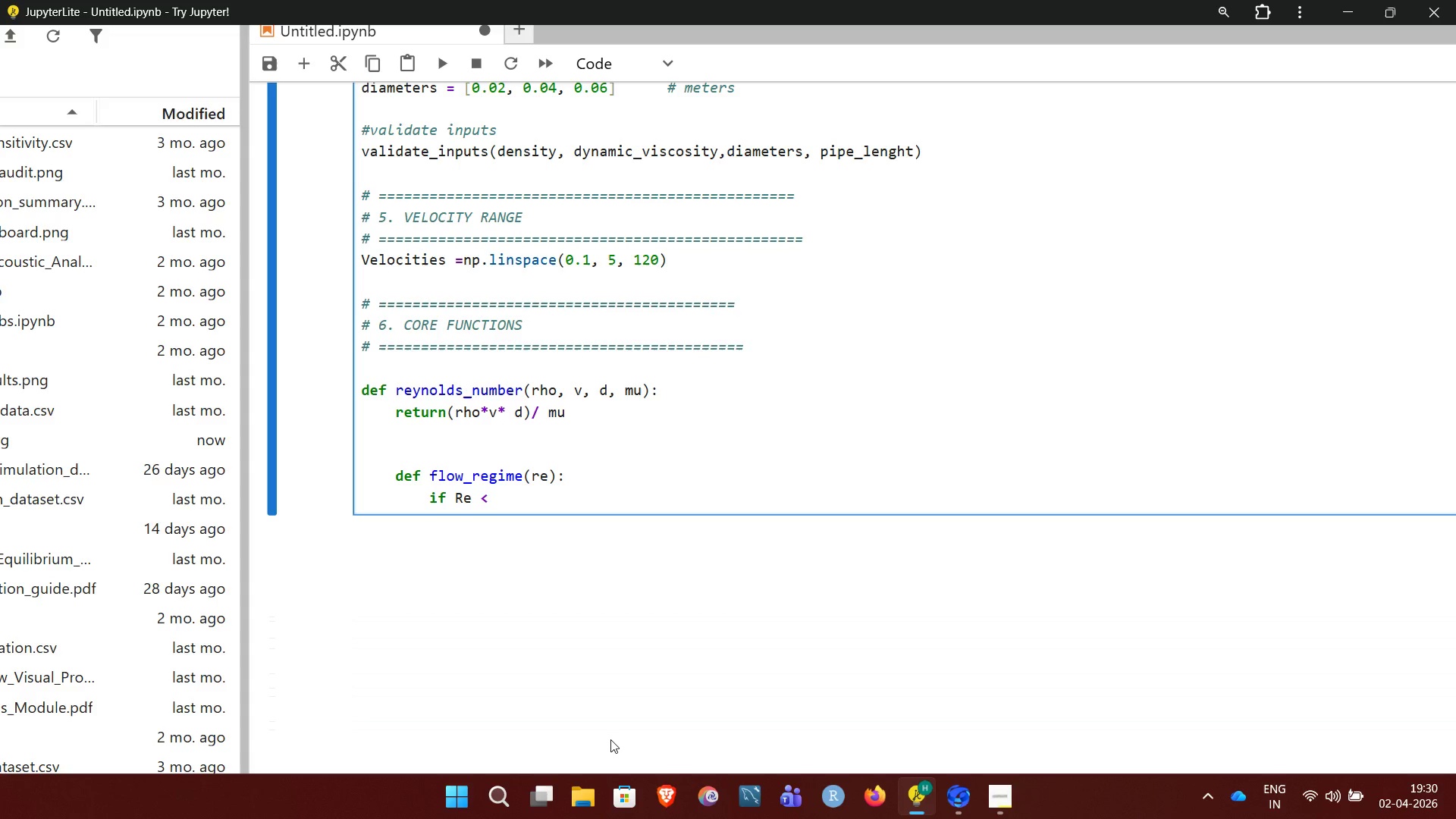 
type(2300:)
 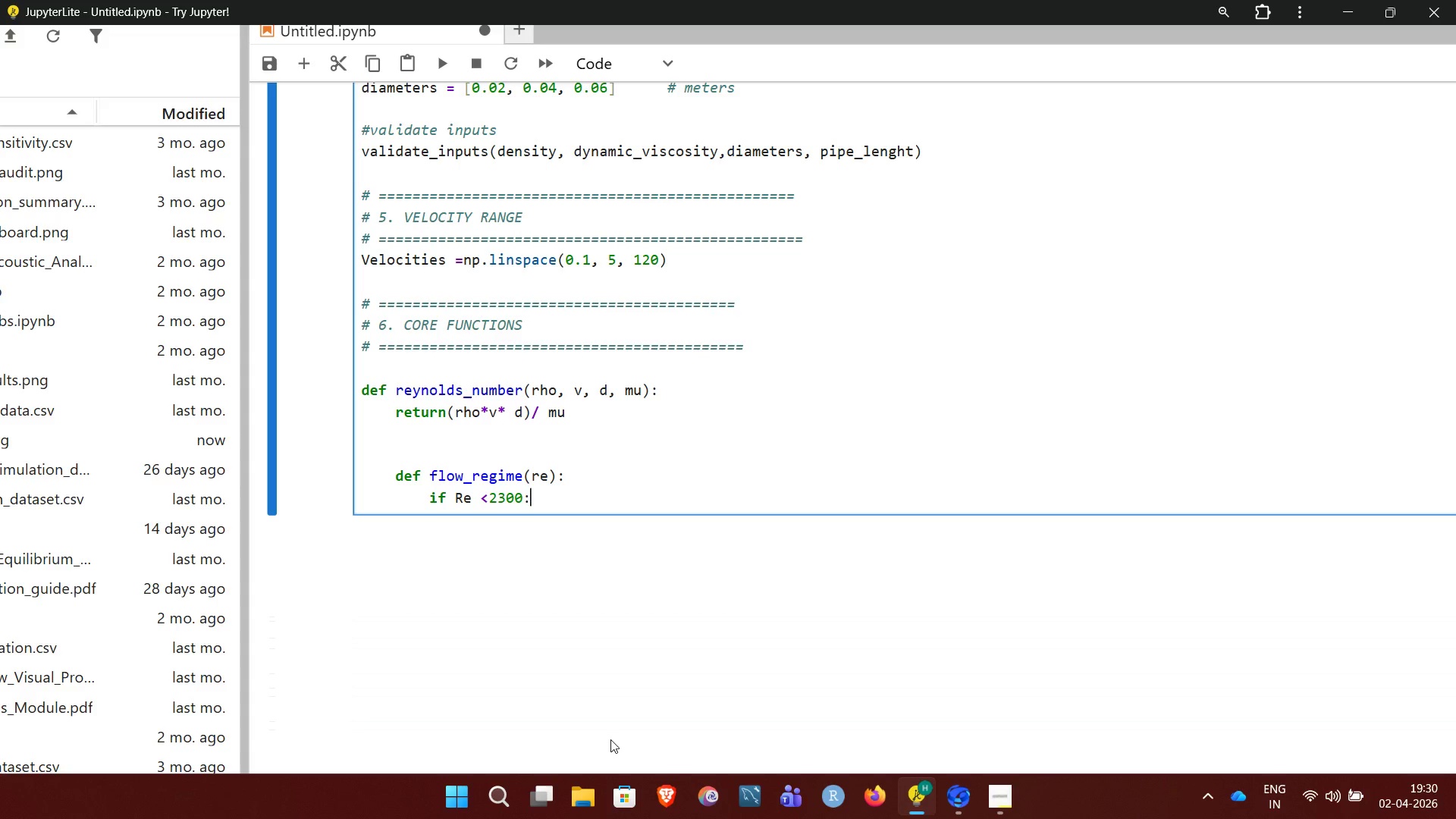 
key(Enter)
 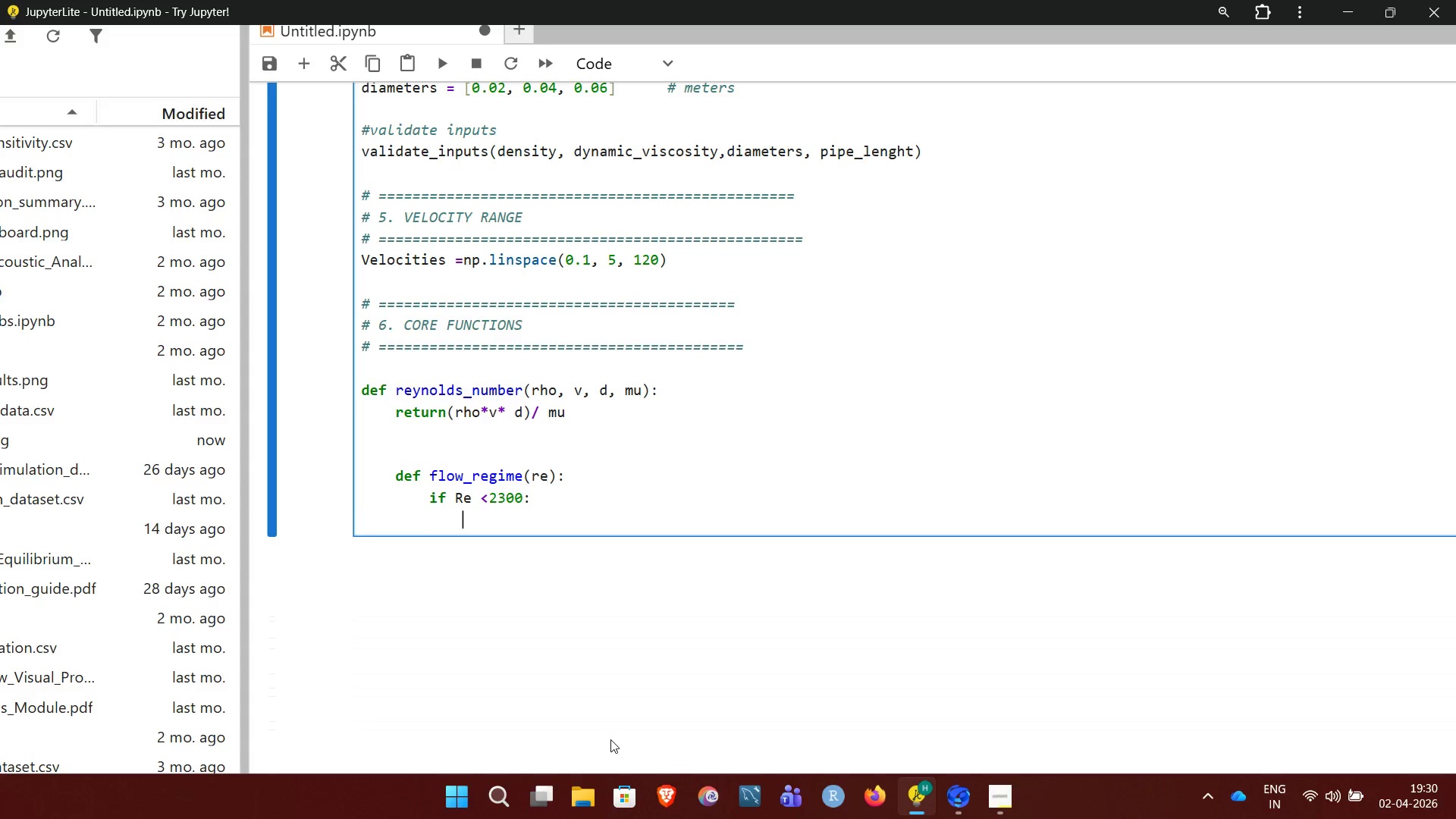 
type(return ")
 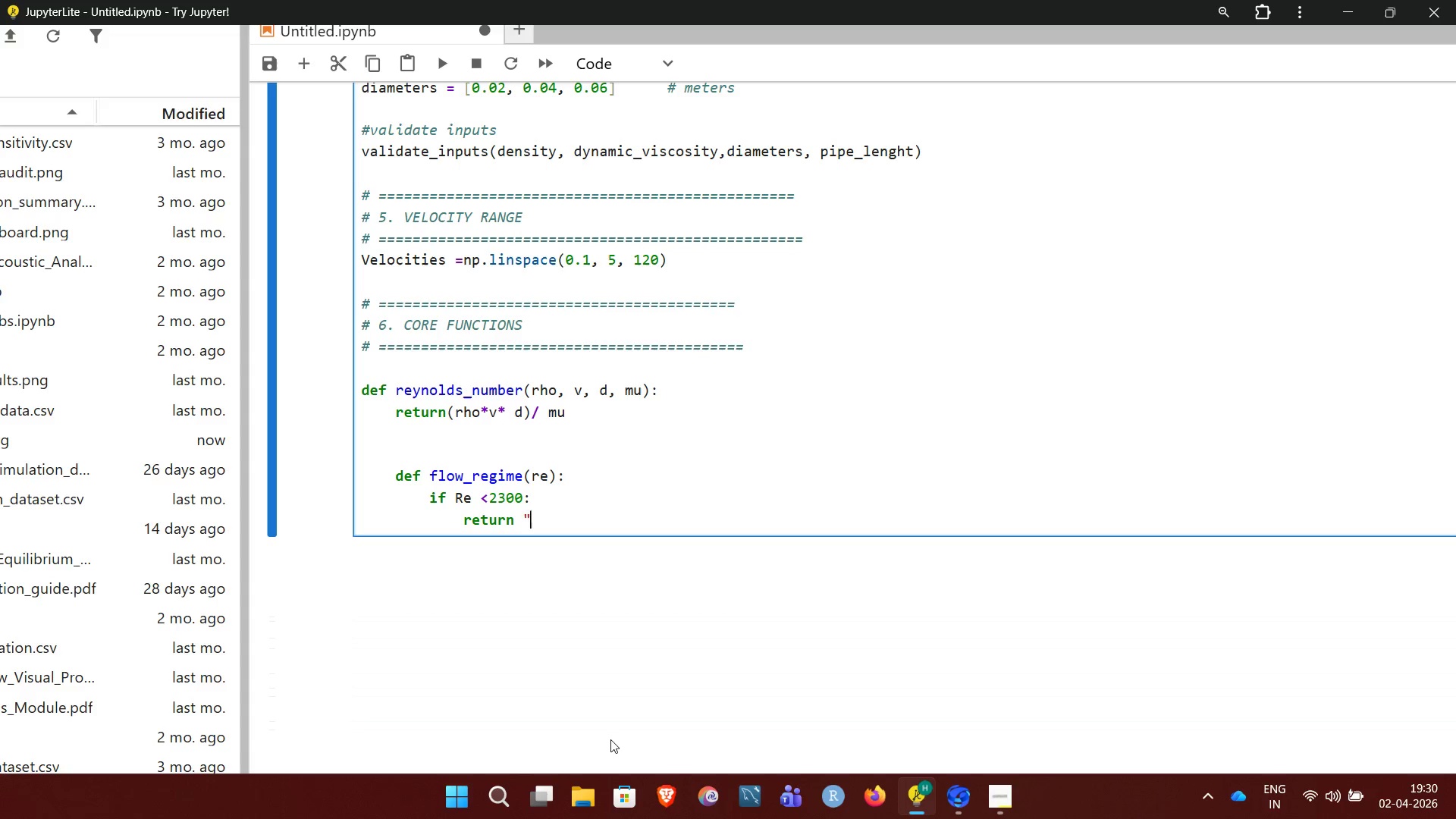 
type(laminar)
 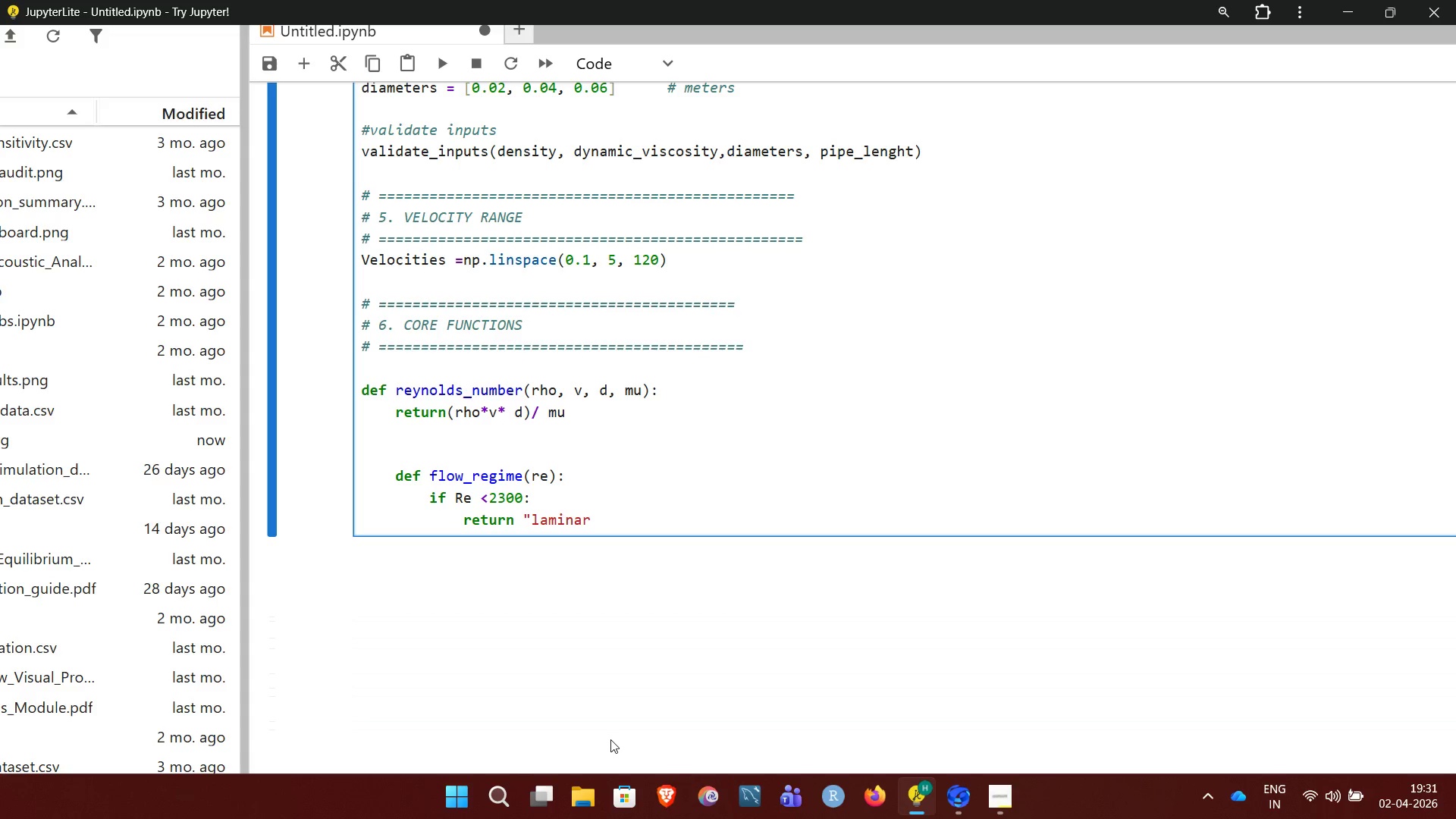 
key(Shift+Quote)
 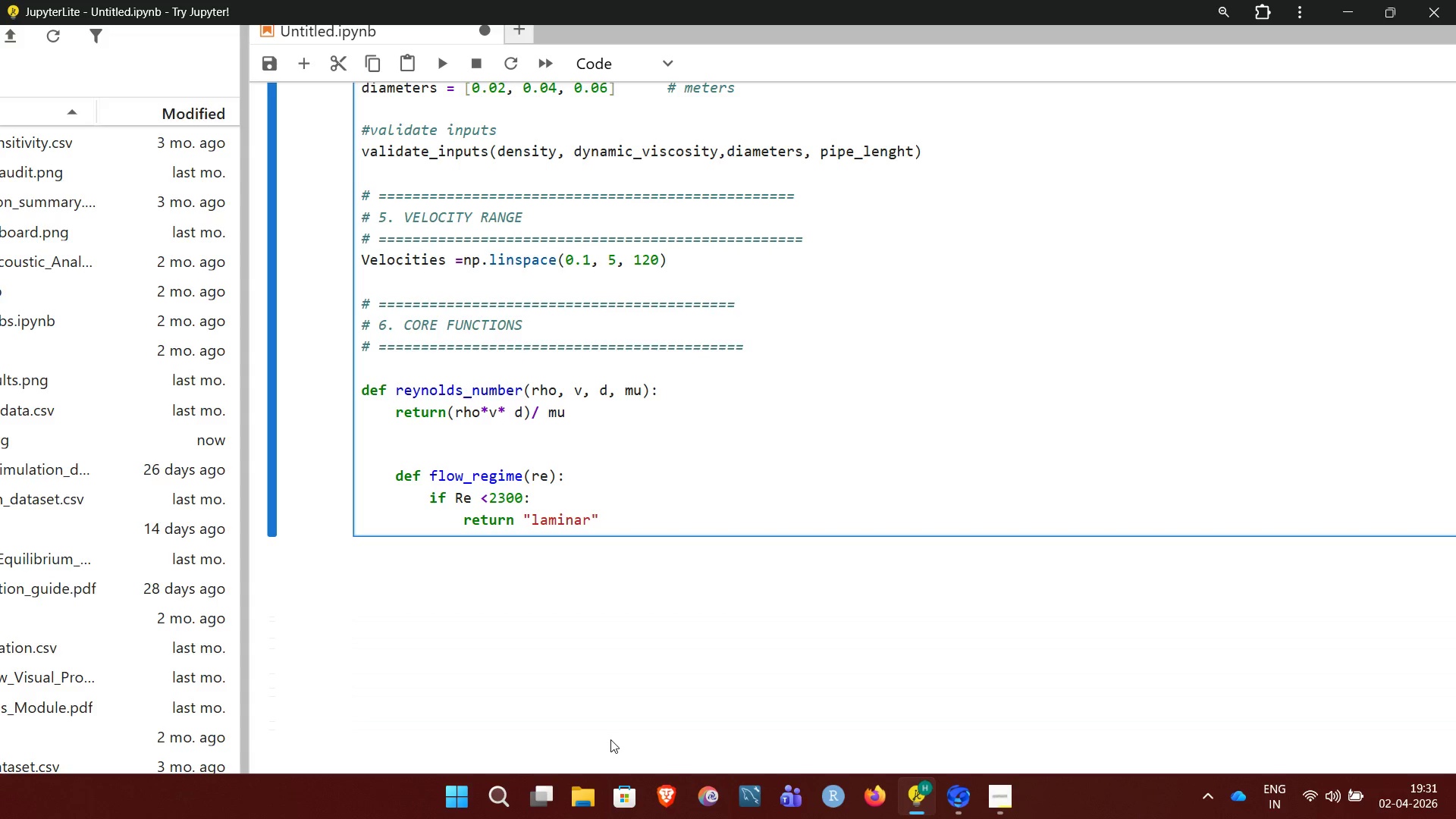 
key(Enter)
 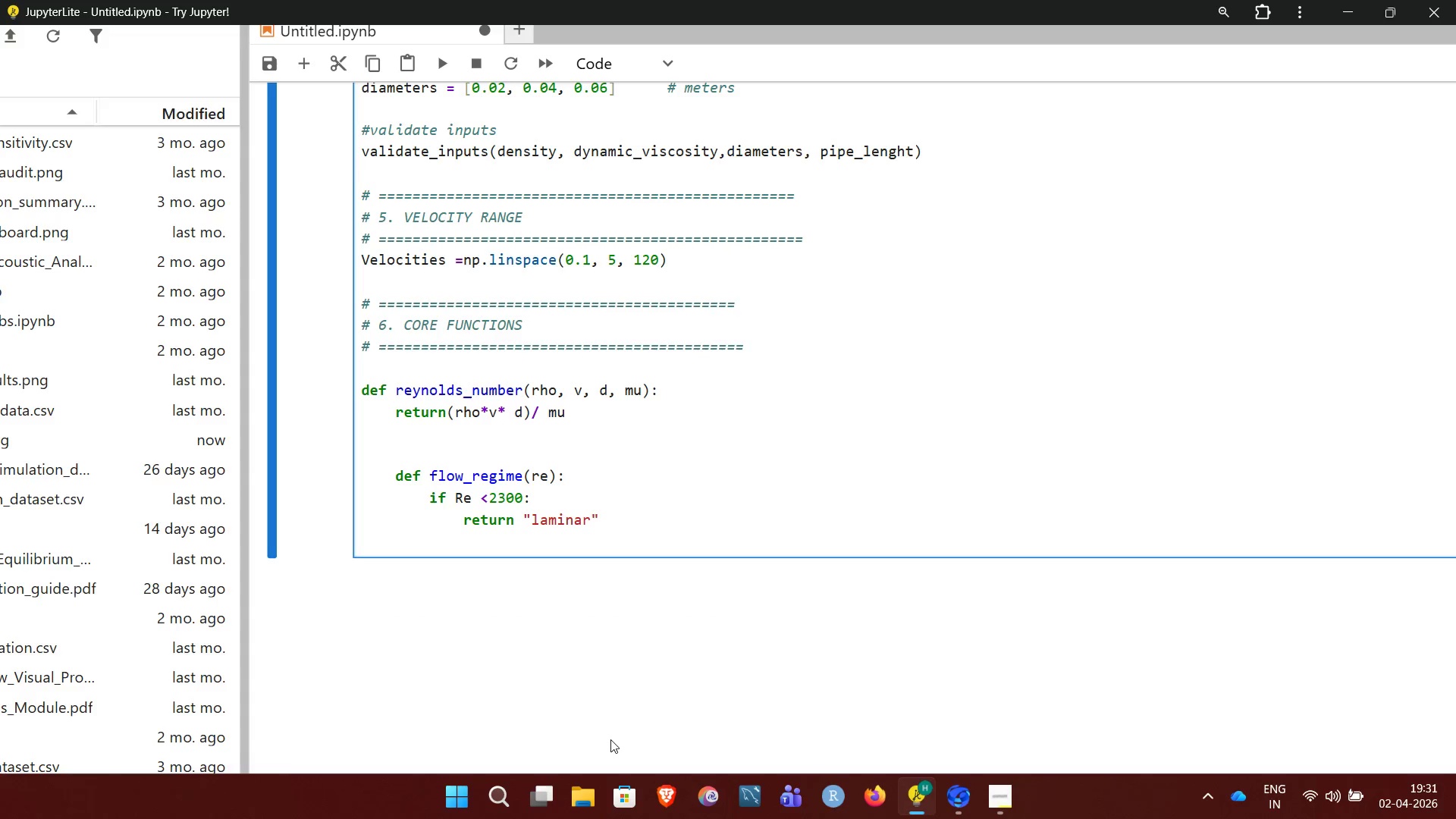 
key(Backspace)
 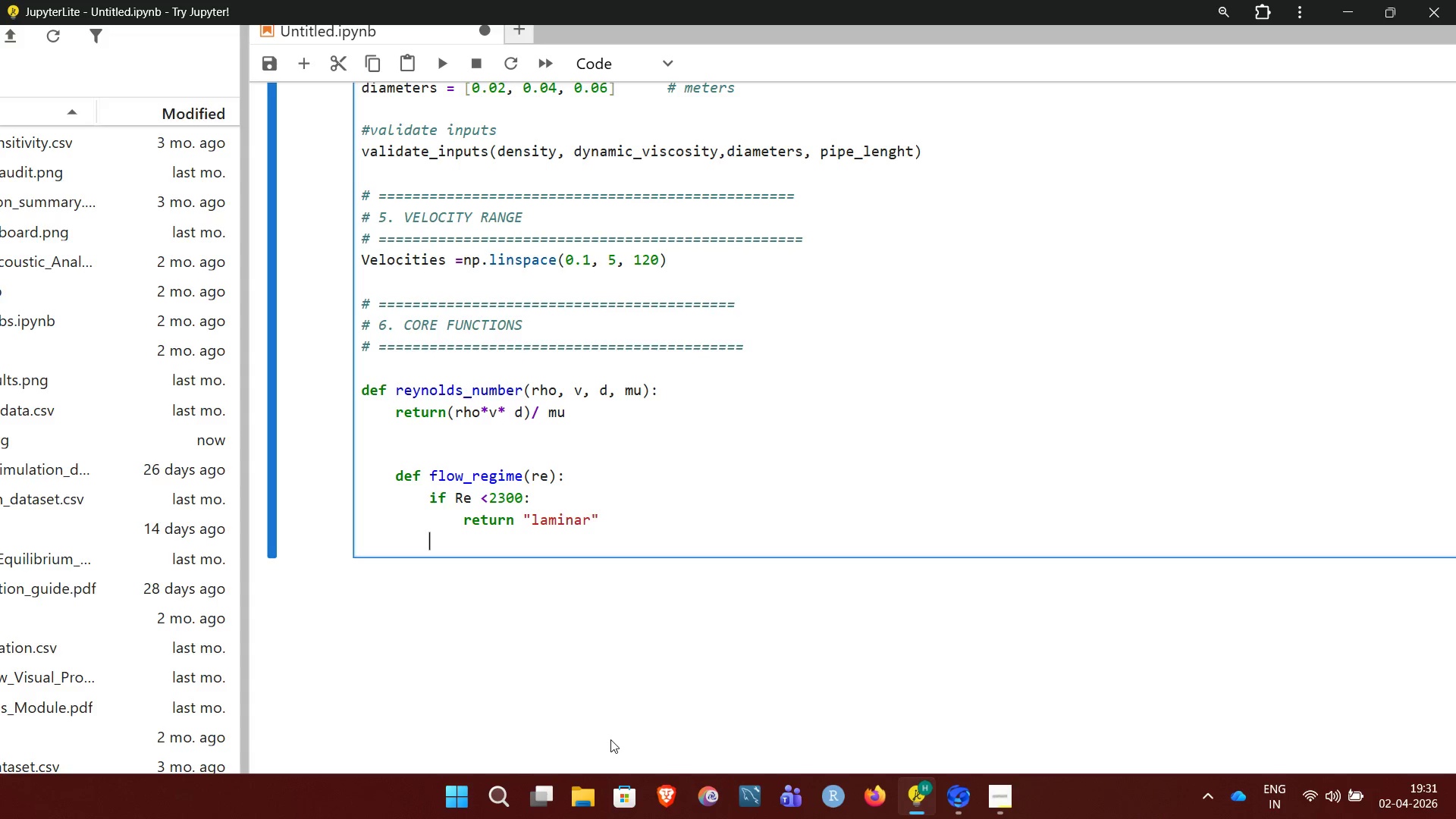 
type(elif2300)
key(Backspace)
key(Backspace)
key(Backspace)
key(Backspace)
type( 2300 <=re)
 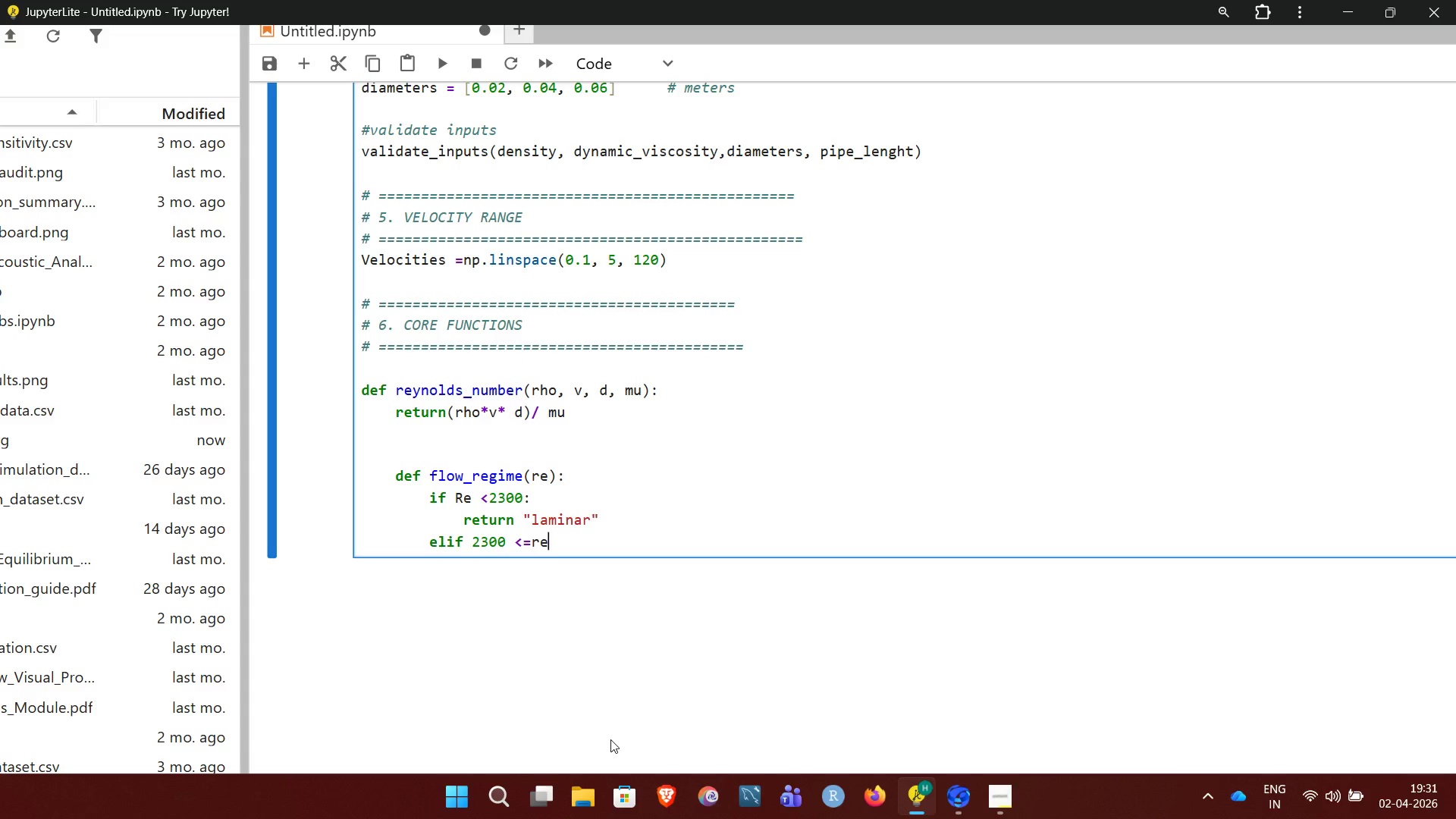 
type( <=4000)
 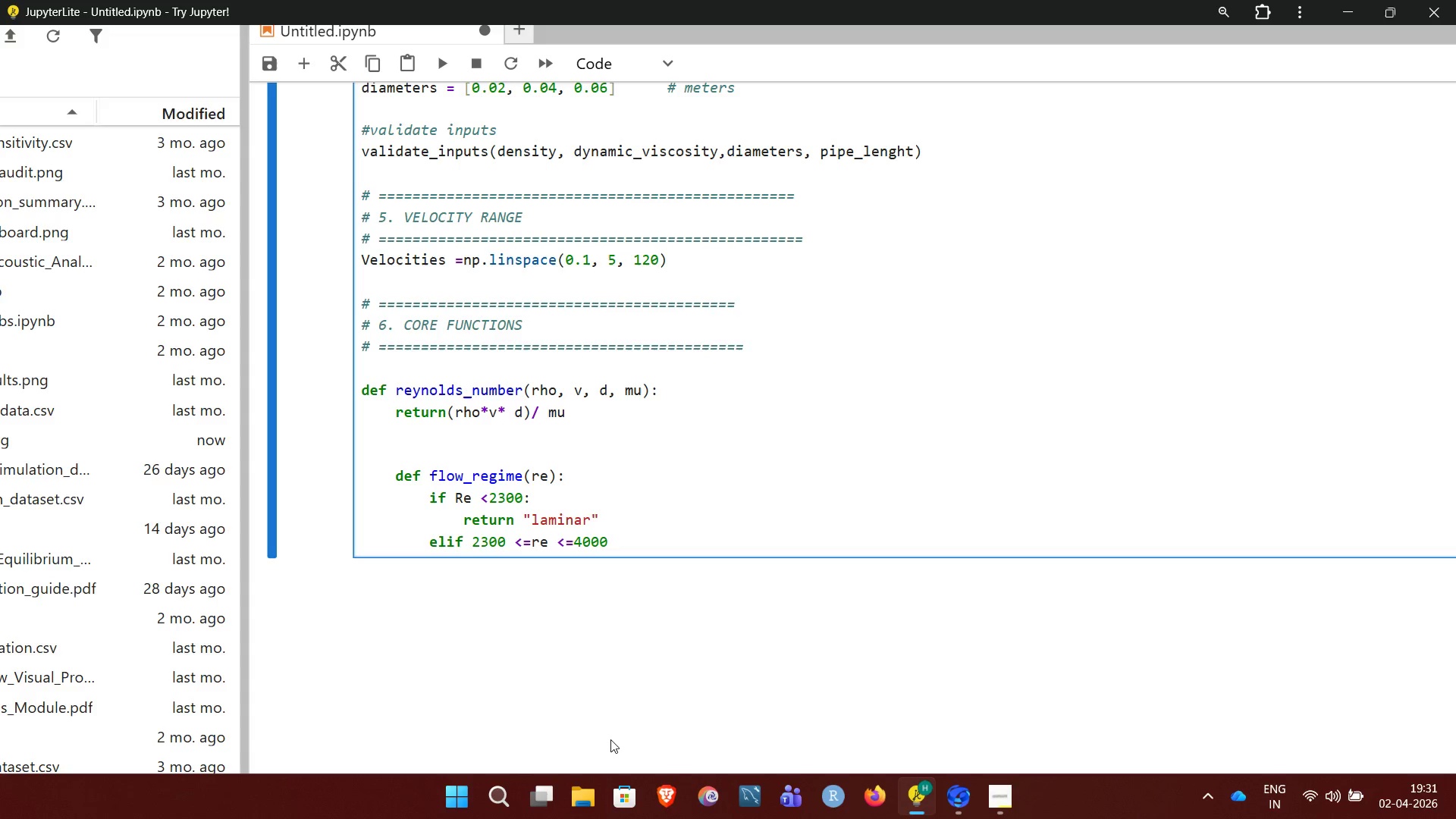 
key(Shift+Semicolon)
 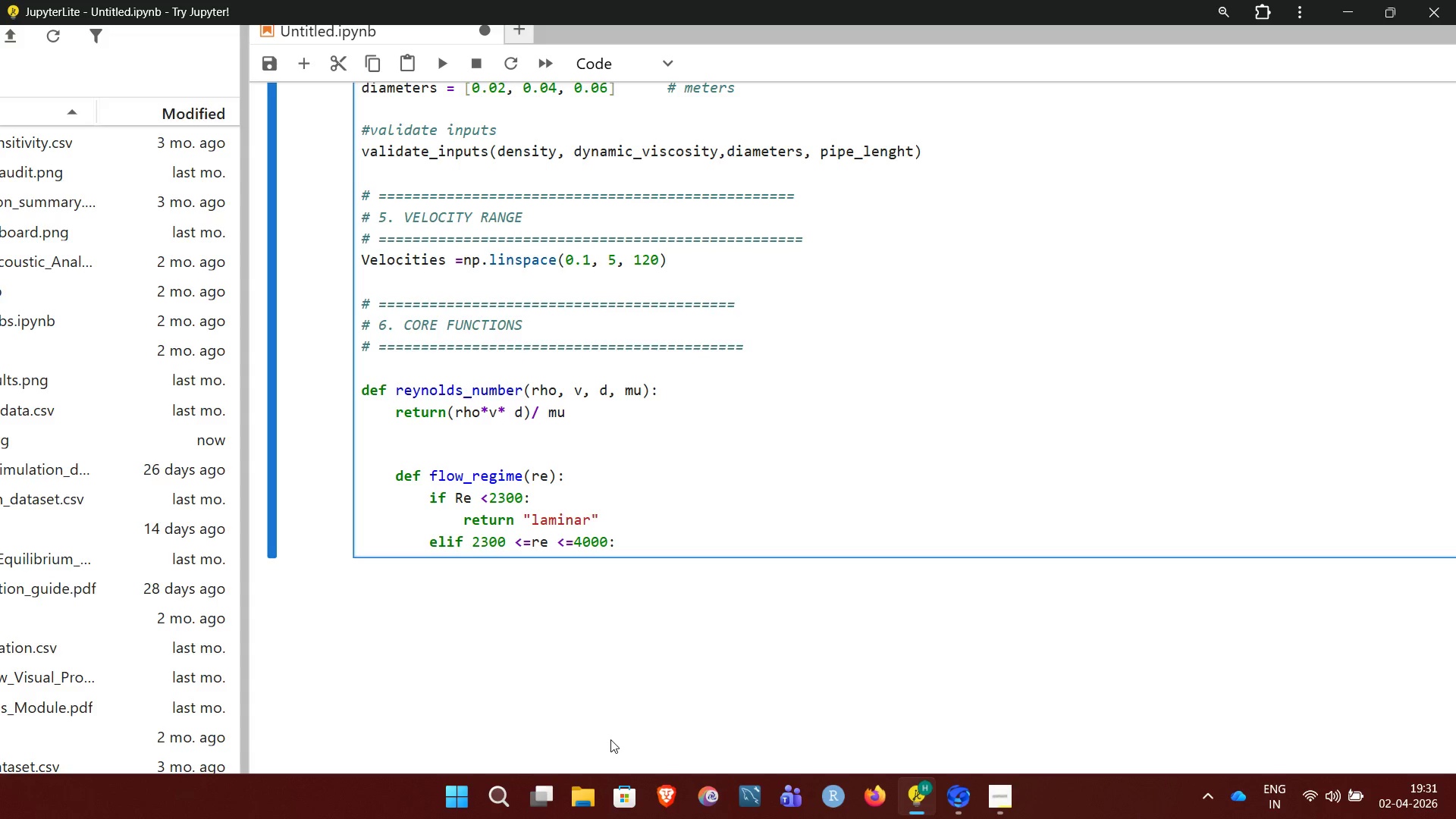 
key(Enter)
 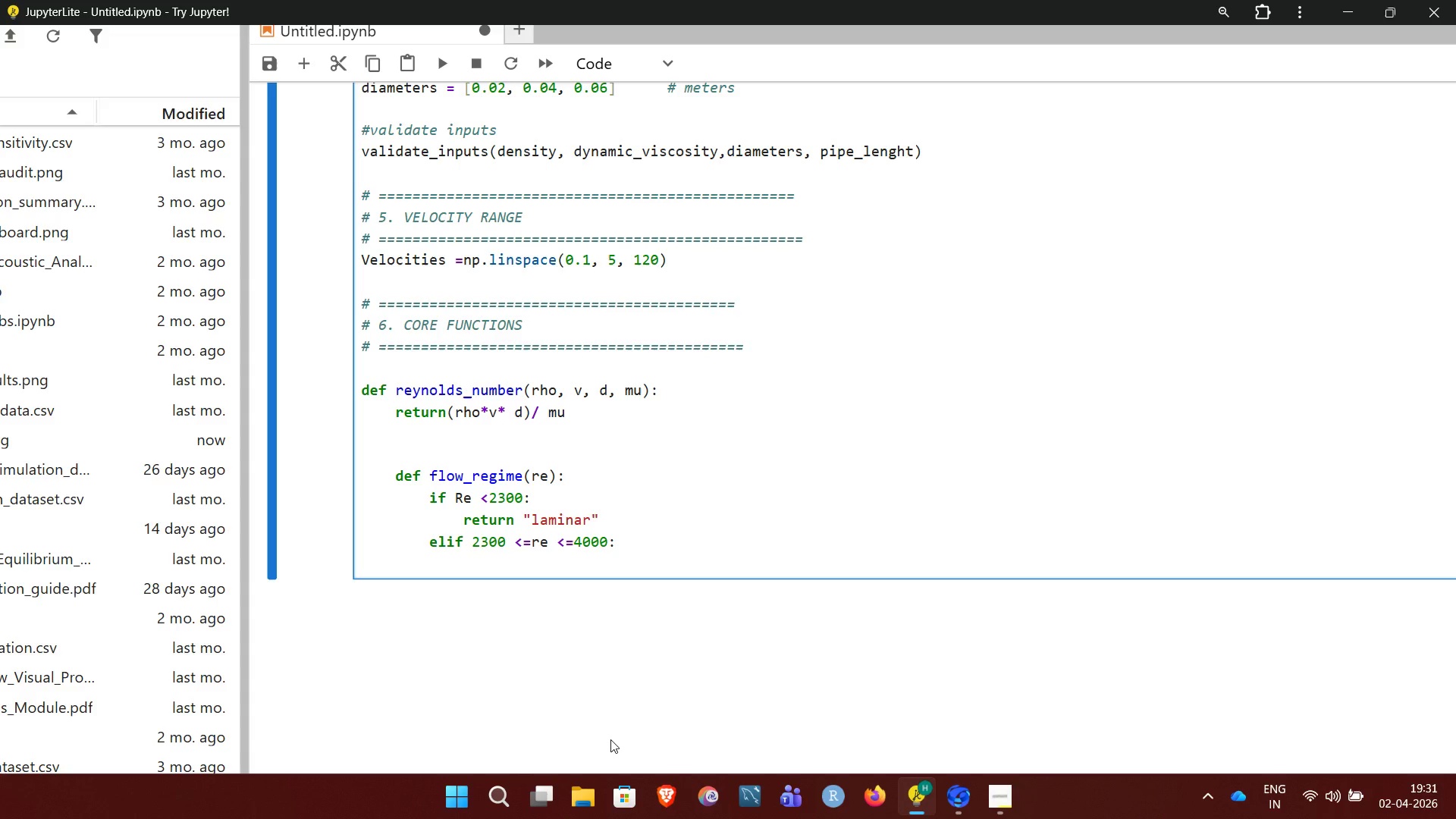 
type(return ")
 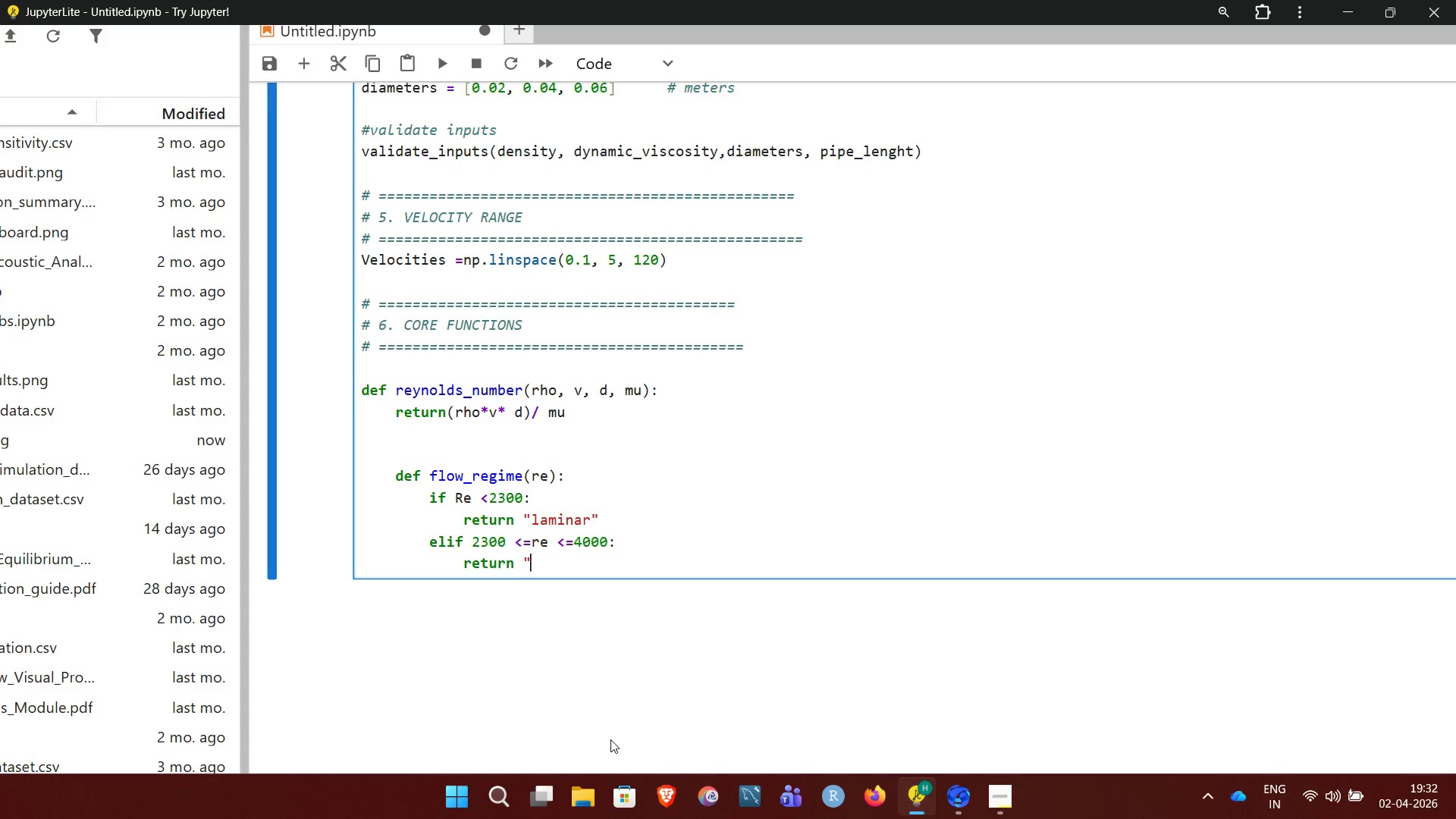 
type(transitional)
 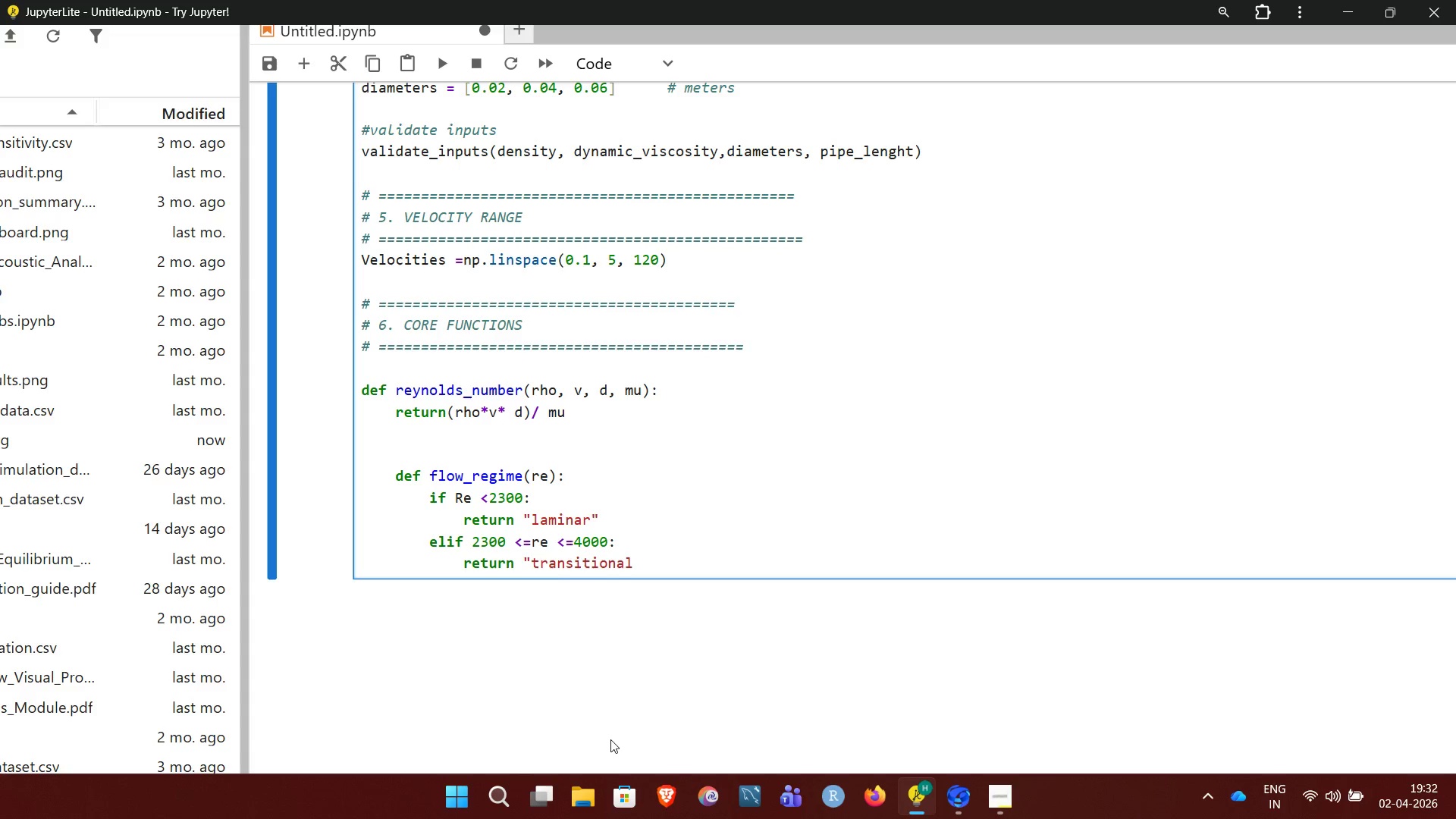 
key(Shift+Quote)
 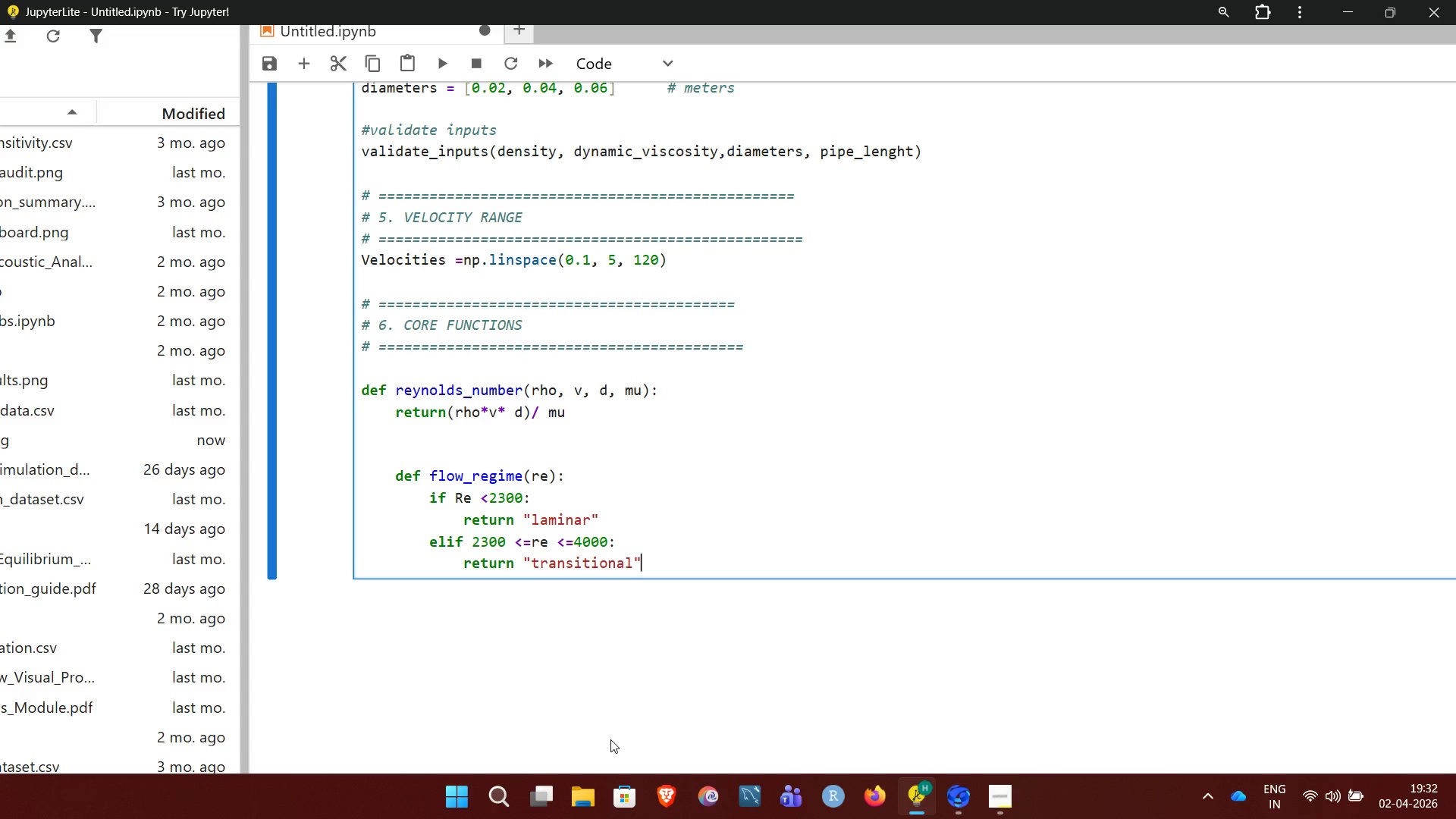 
key(Enter)
 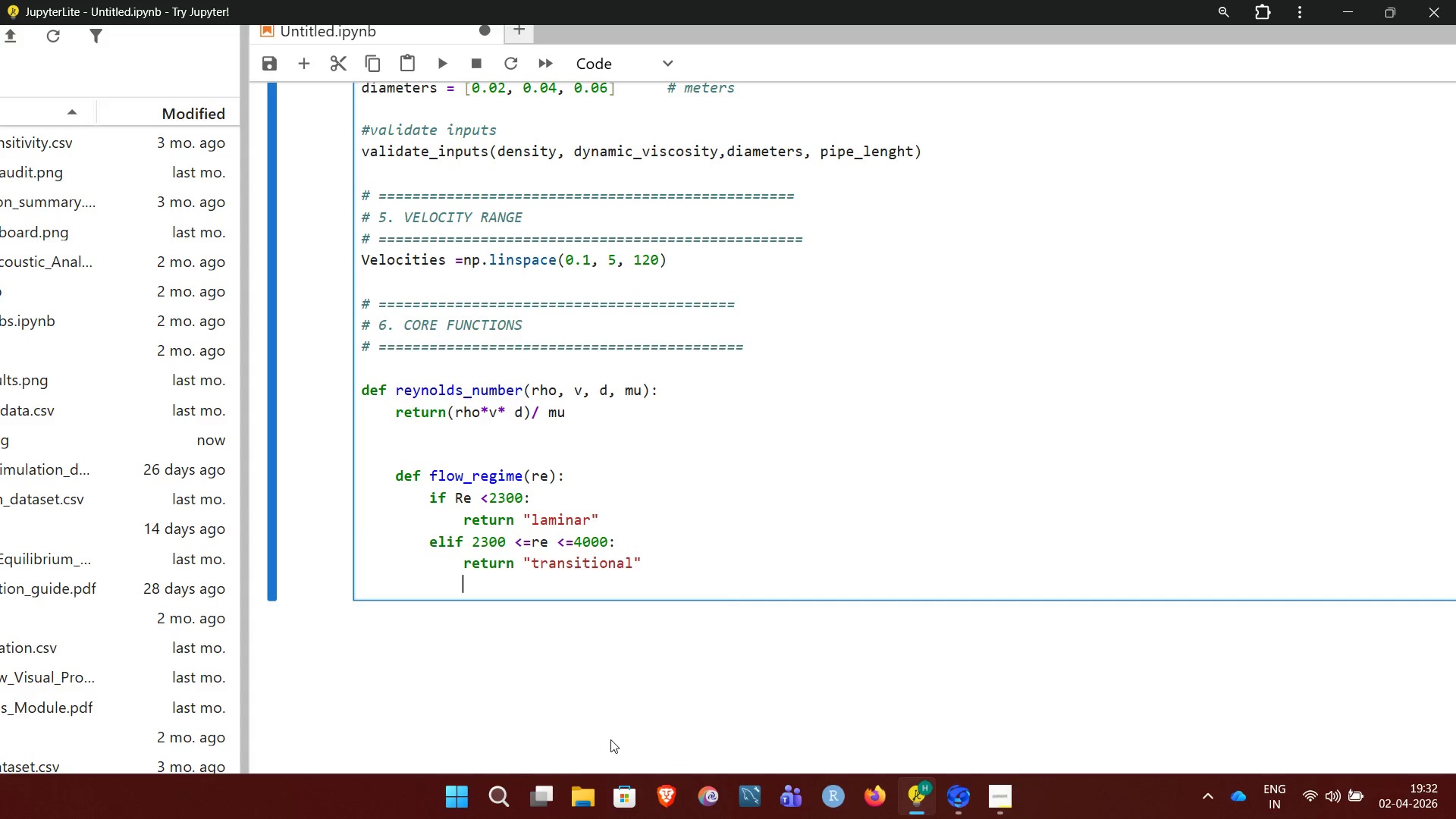 
key(Backspace)
type(else)
 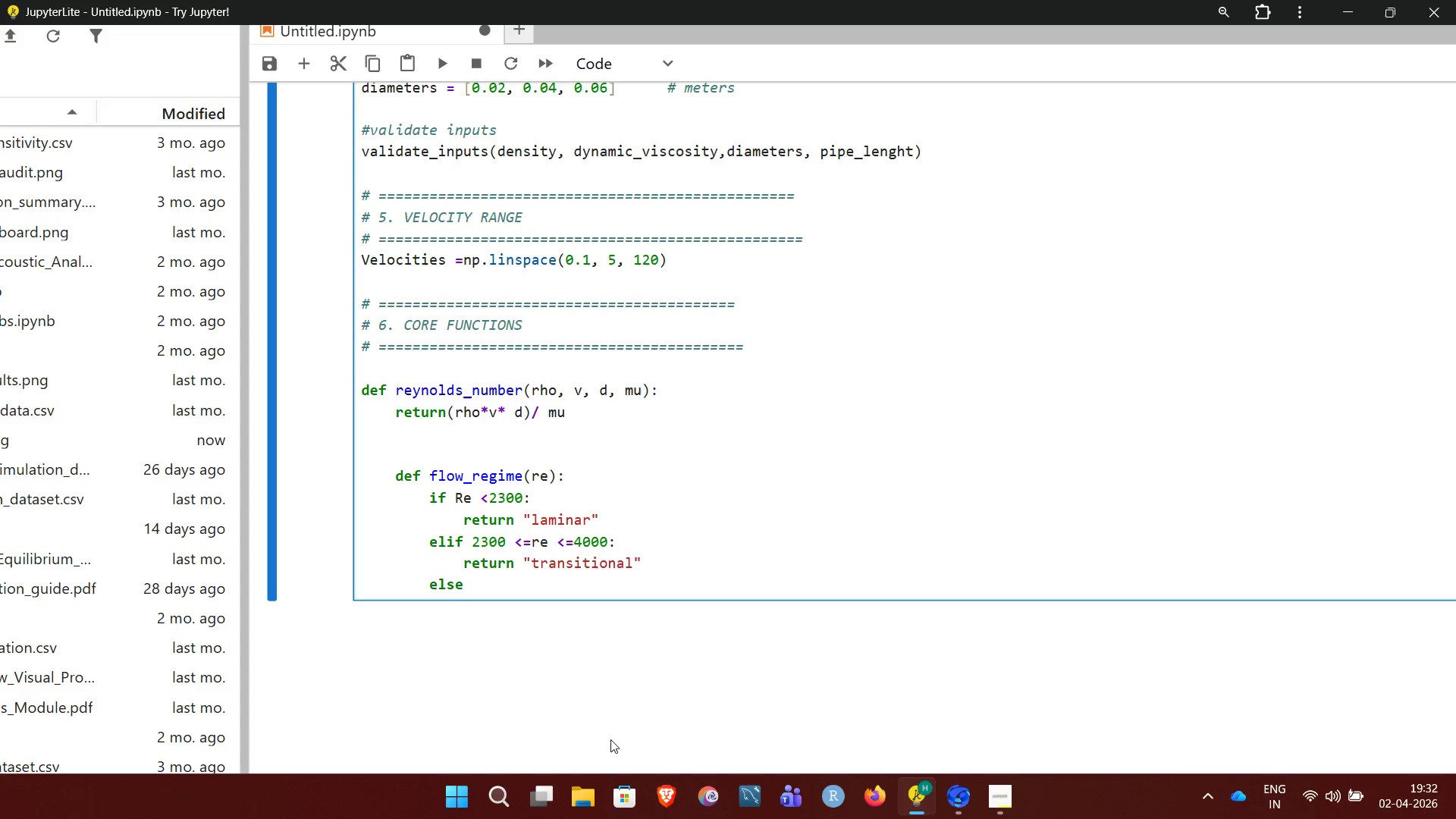 
key(Shift+Semicolon)
 